 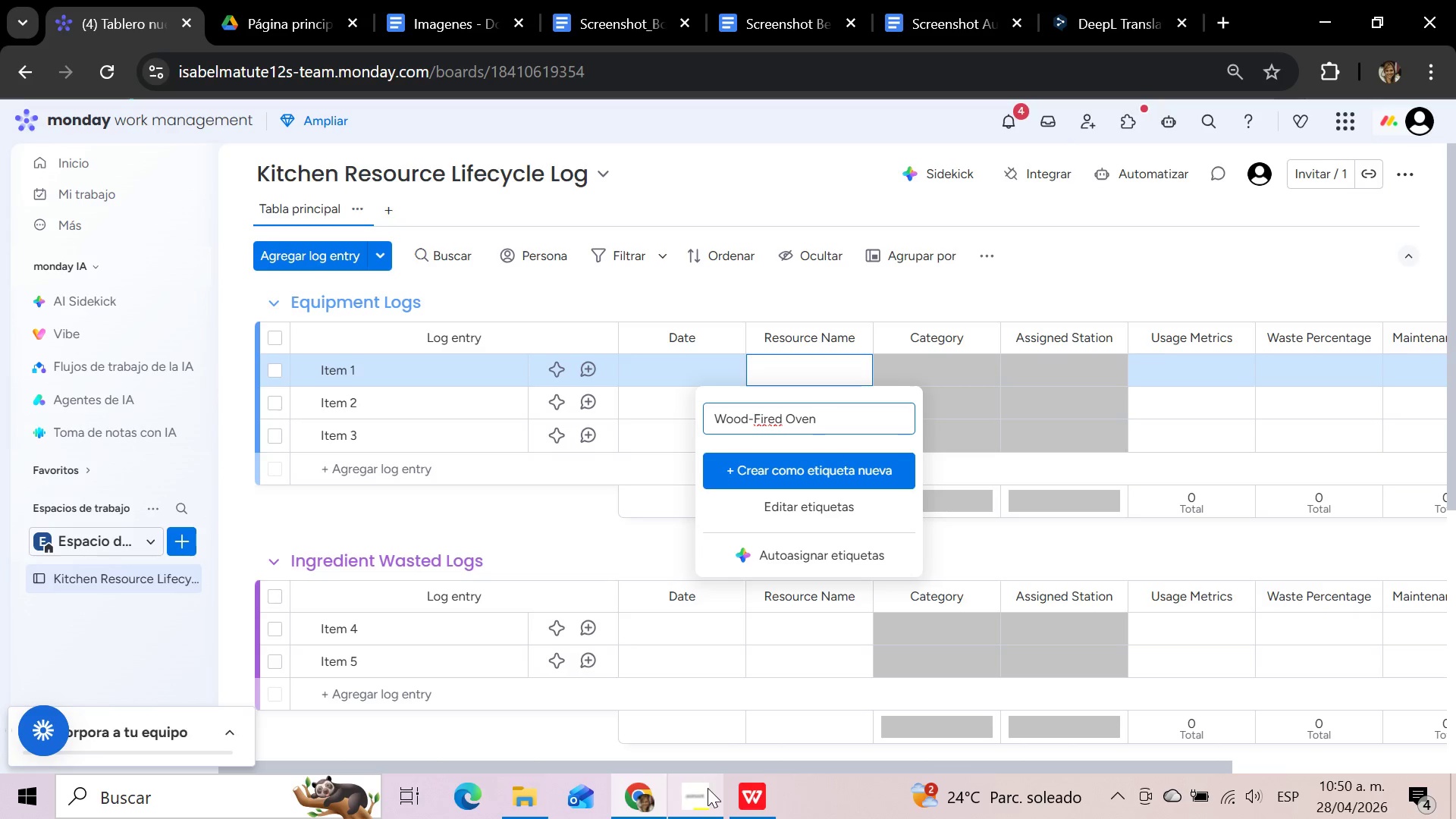 
left_click([852, 475])
 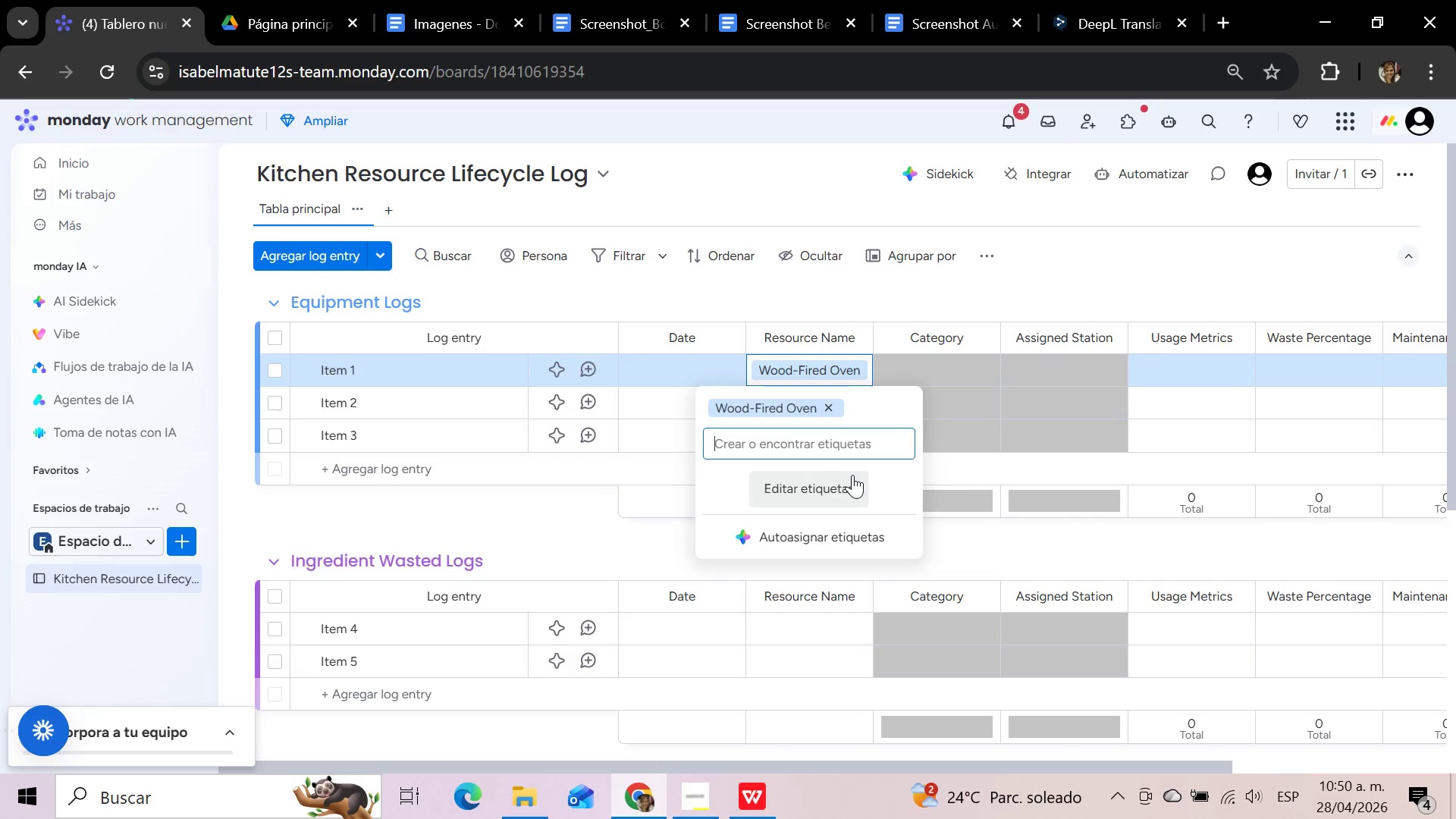 
left_click([854, 438])
 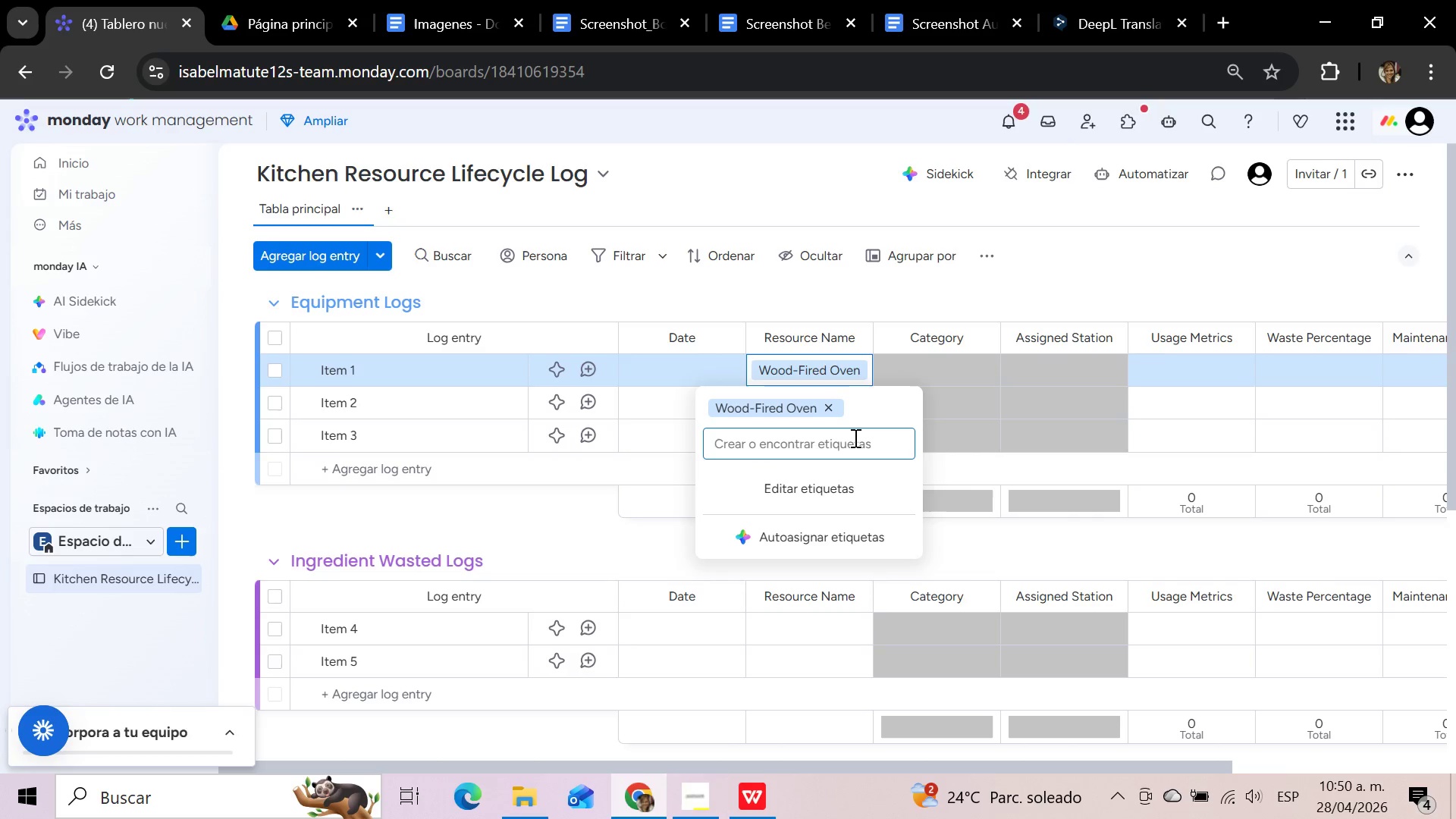 
type(Sous-Vide Circulator)
 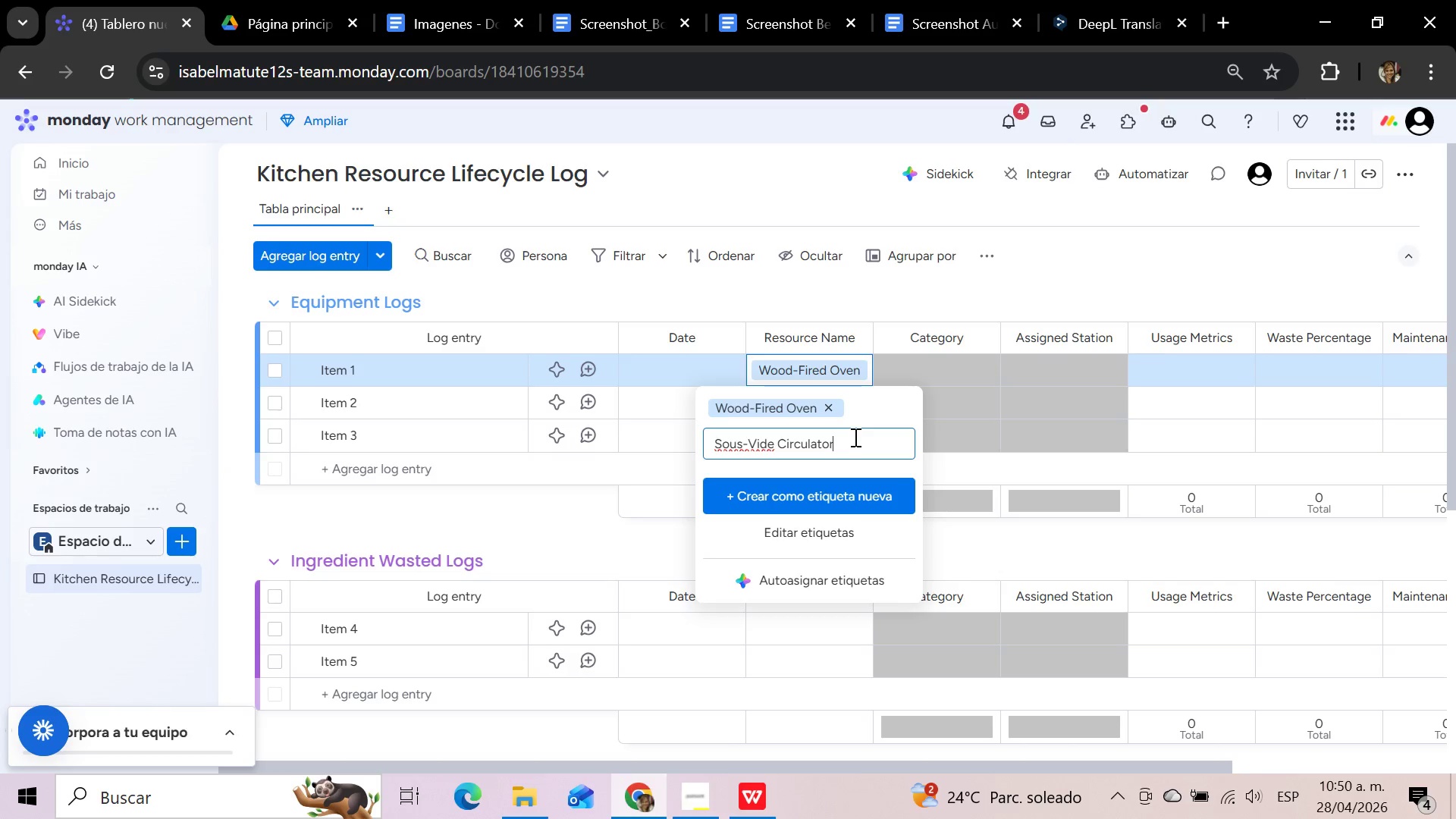 
left_click([840, 496])
 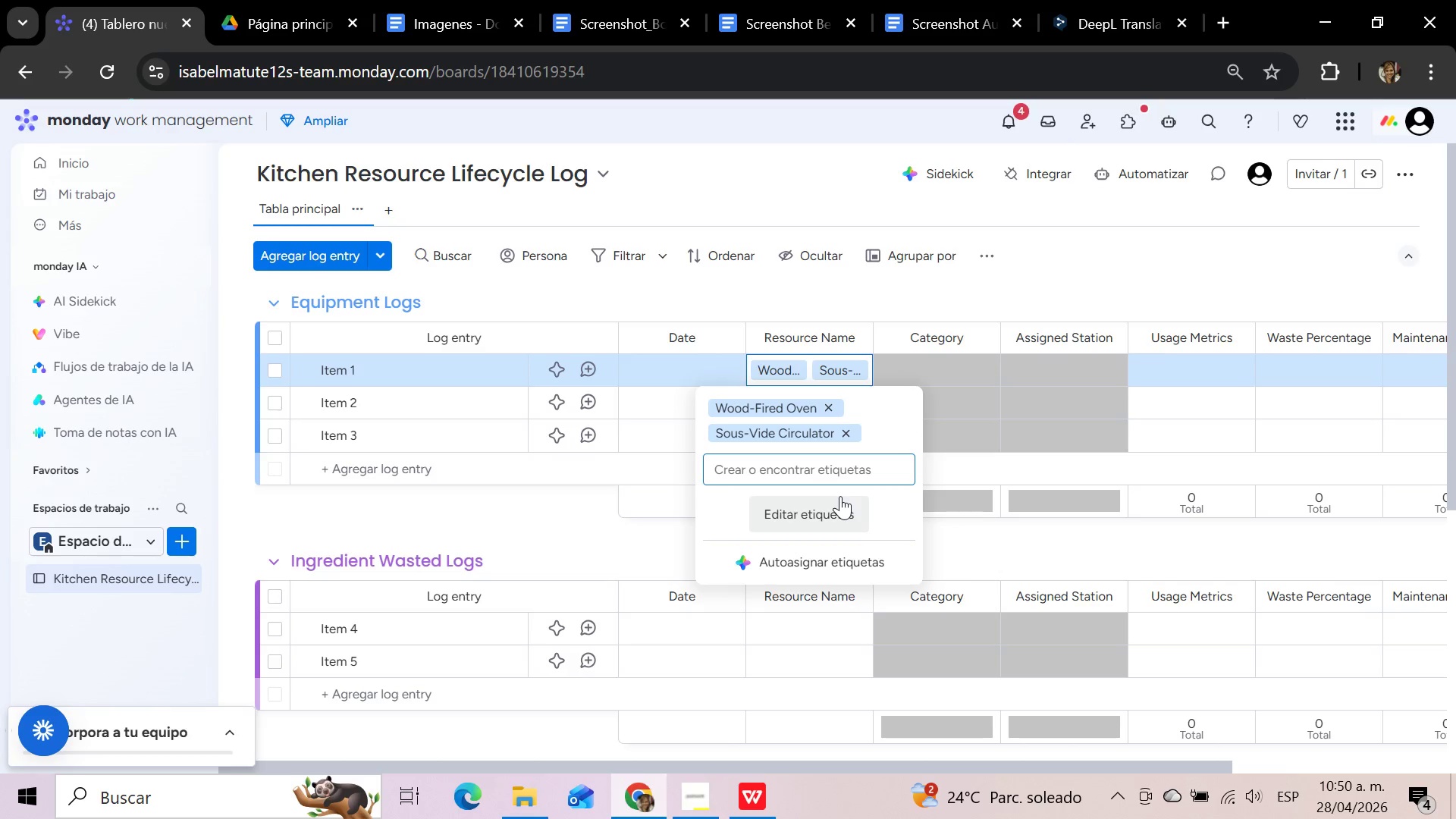 
left_click([828, 461])
 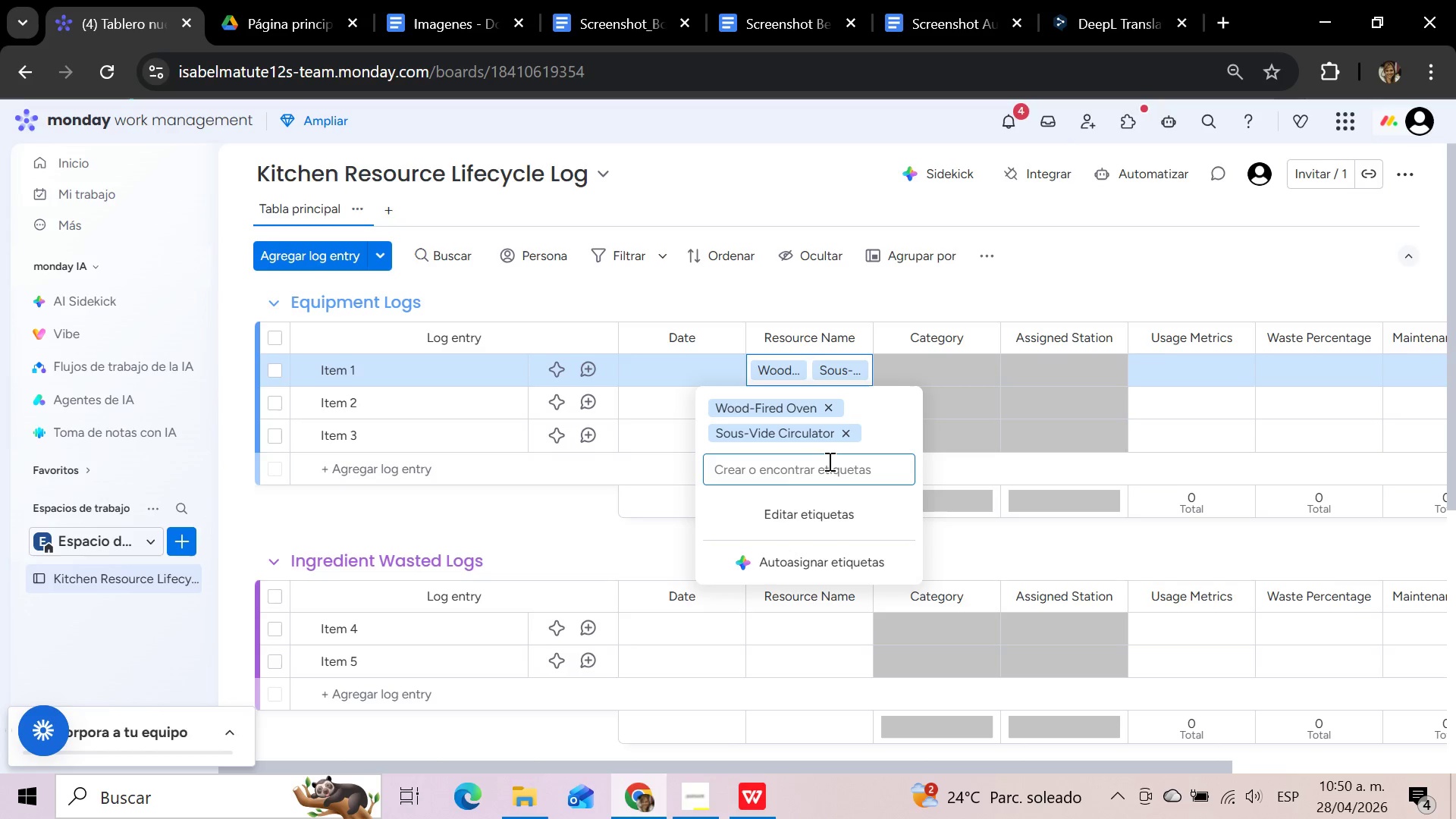 
type(Ins)
key(Backspace)
type(dustria Dehydrator)
 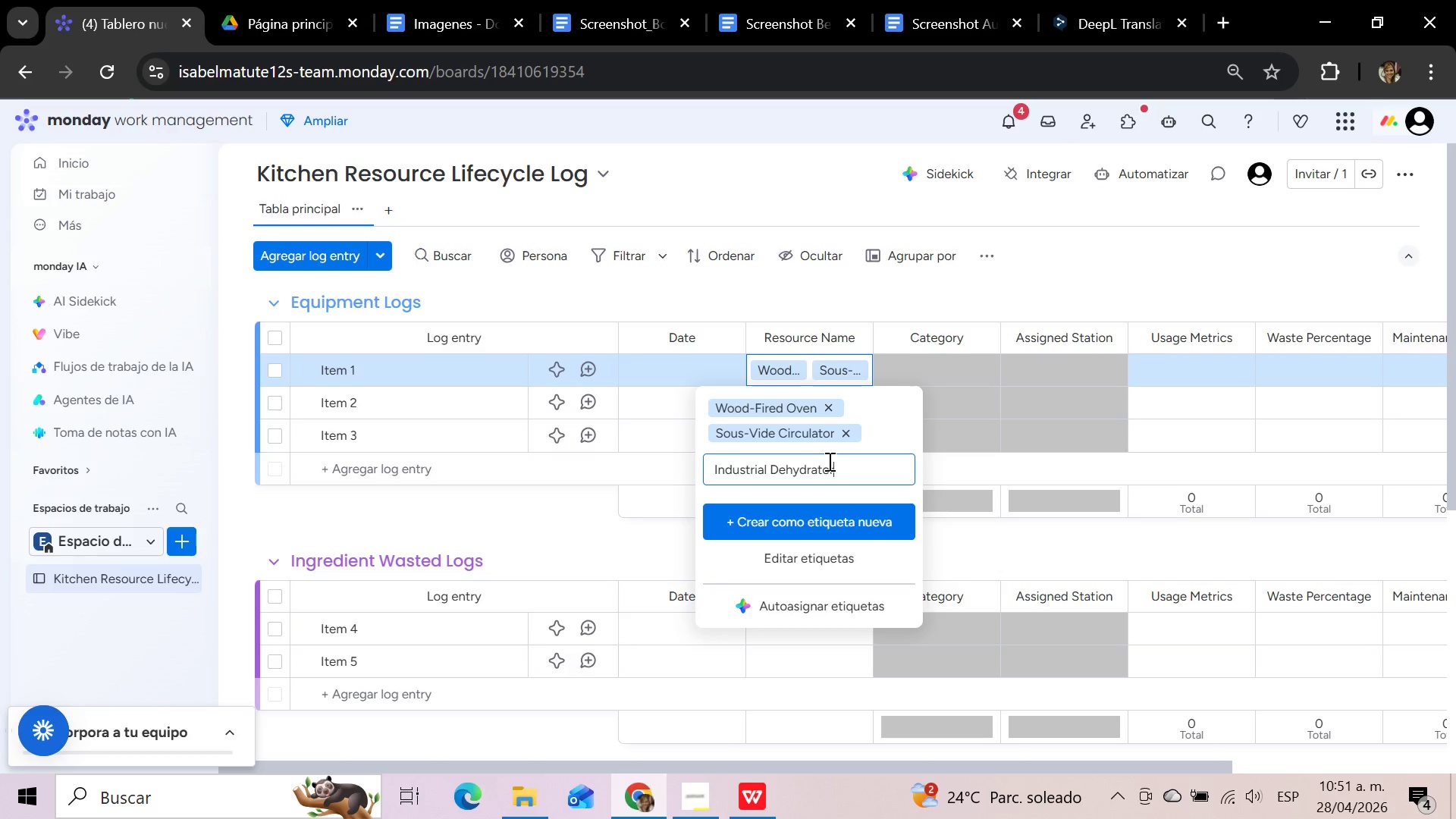 
hold_key(key=L, duration=0.31)
 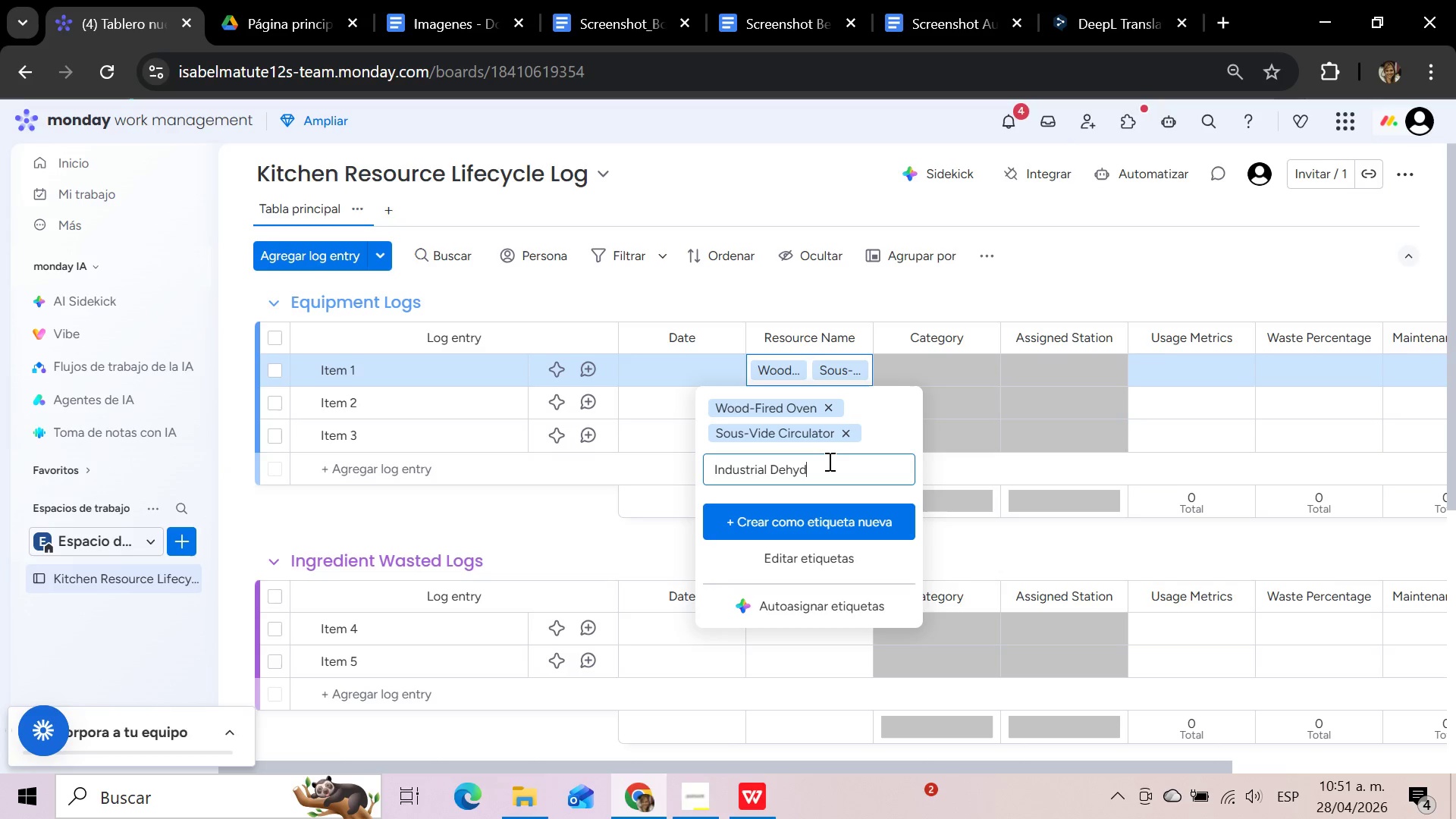 
left_click([841, 516])
 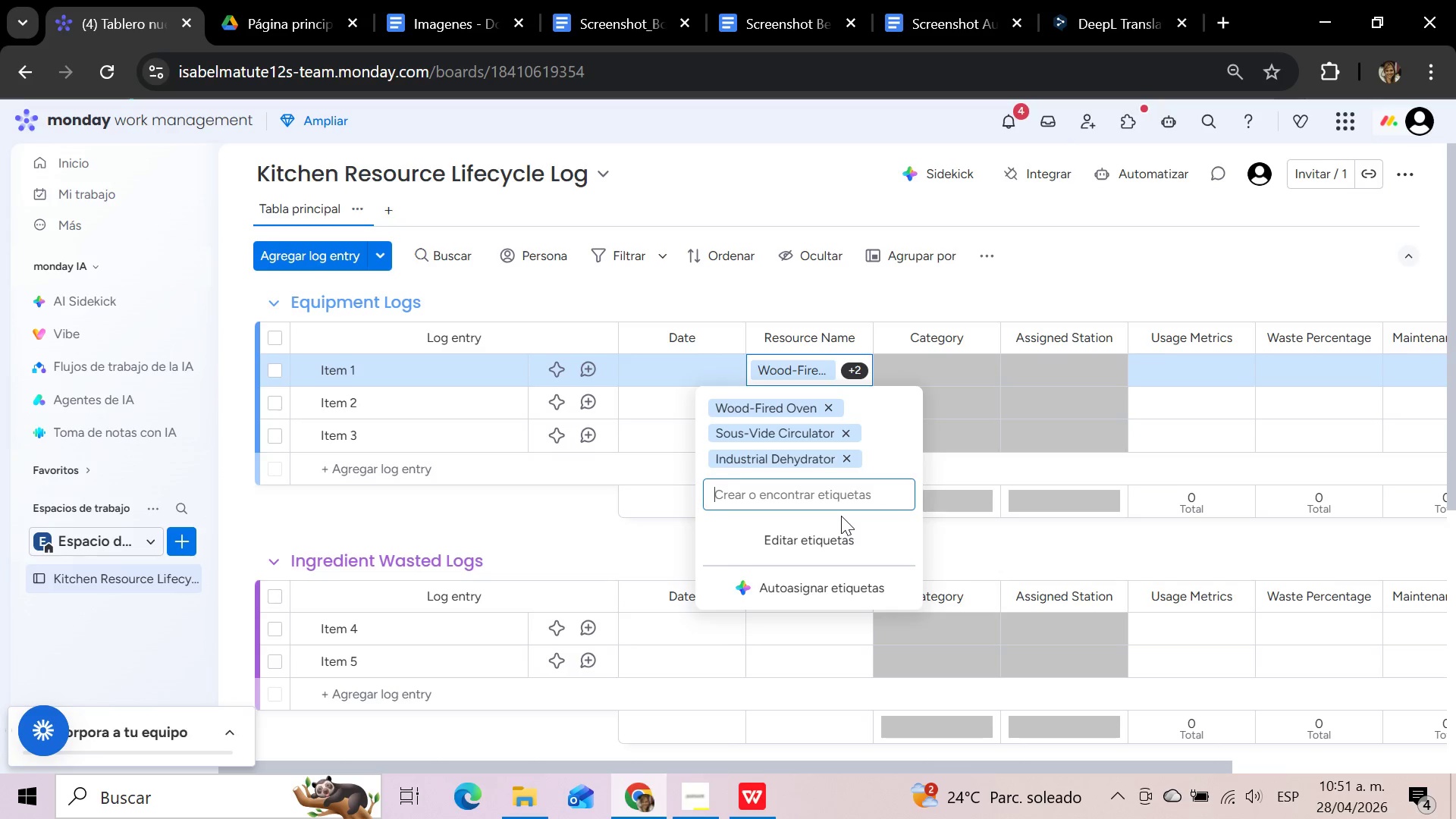 
left_click([839, 500])
 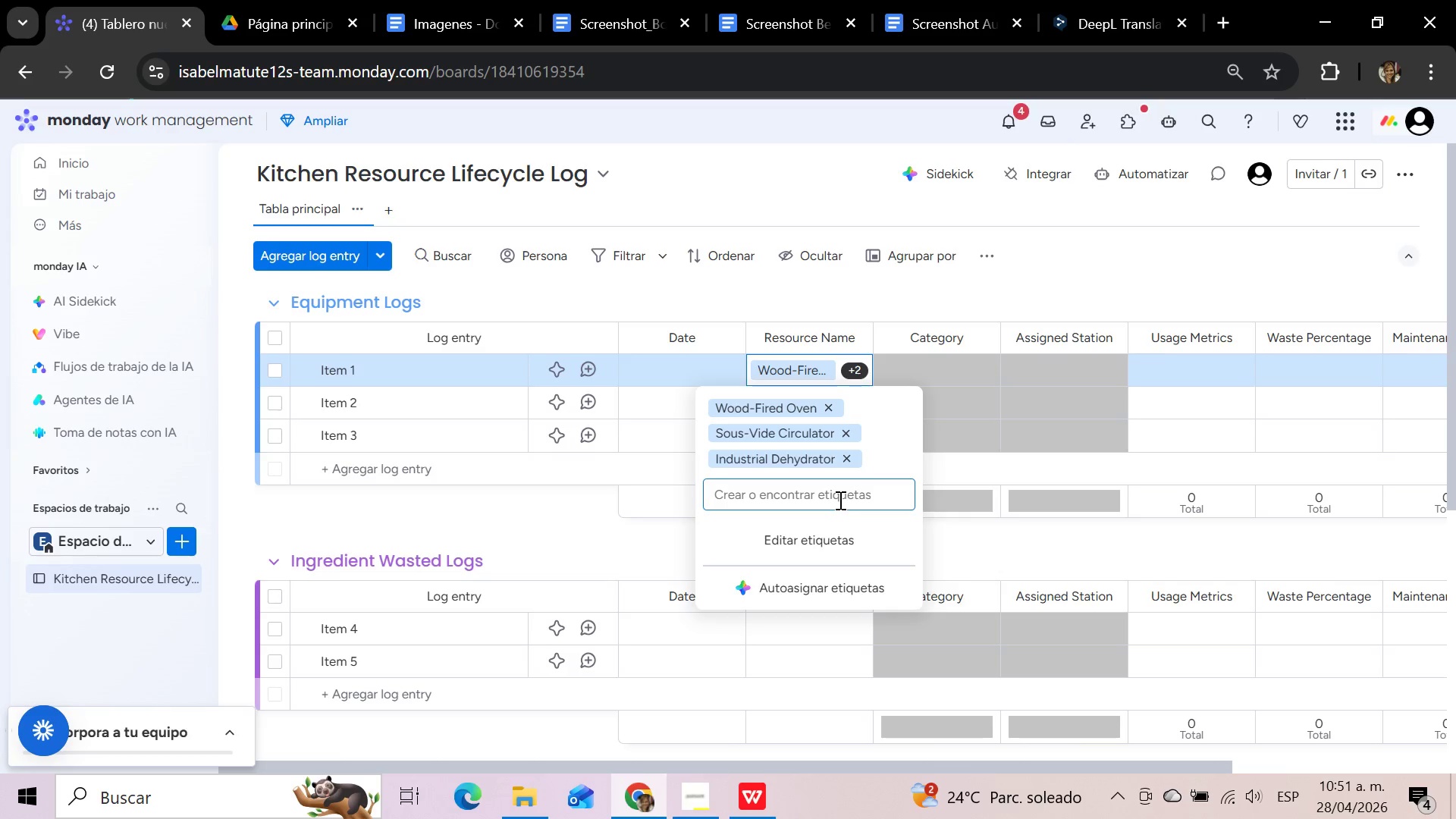 
type(Charbroiler Grill)
 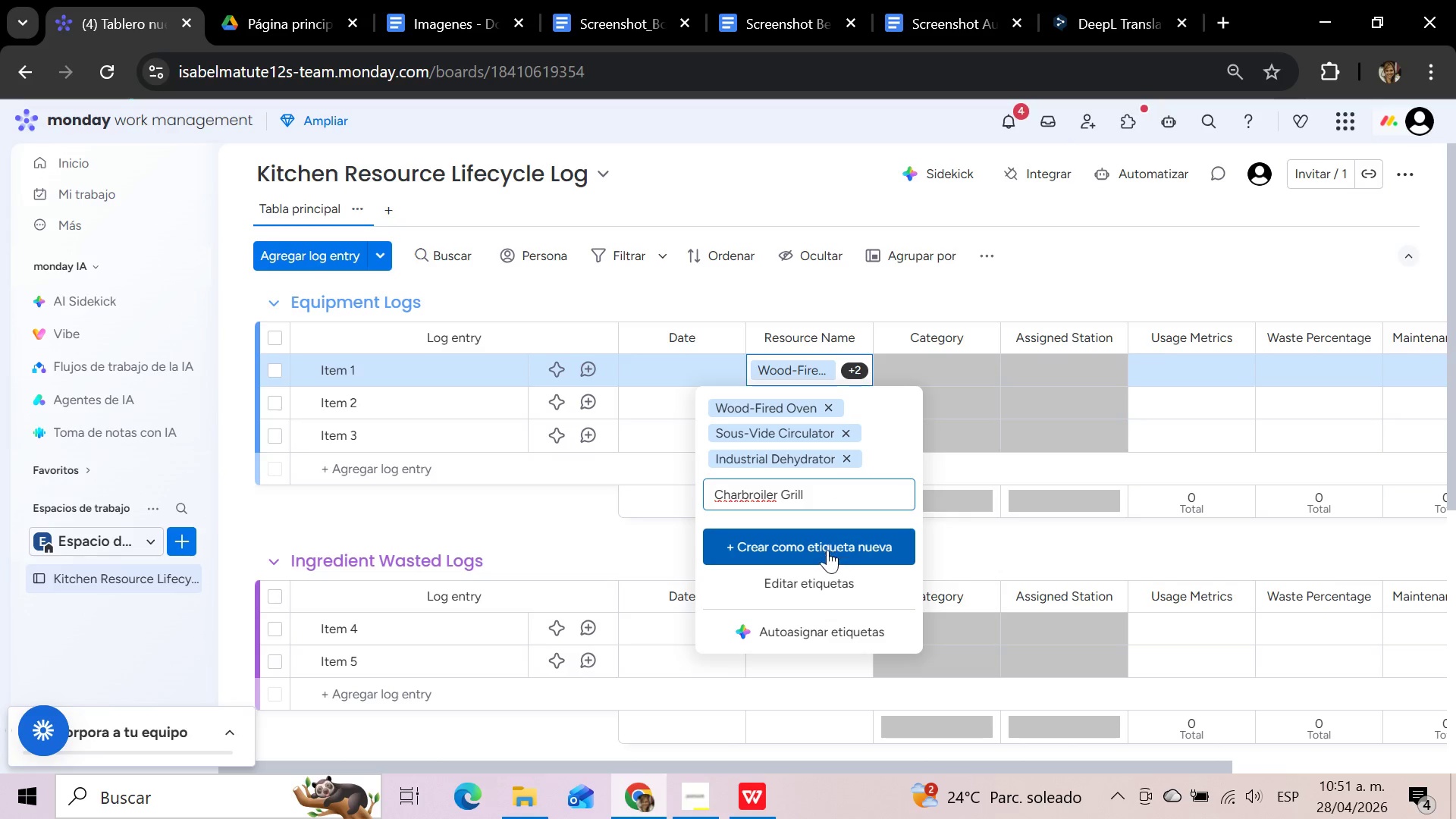 
left_click([827, 551])
 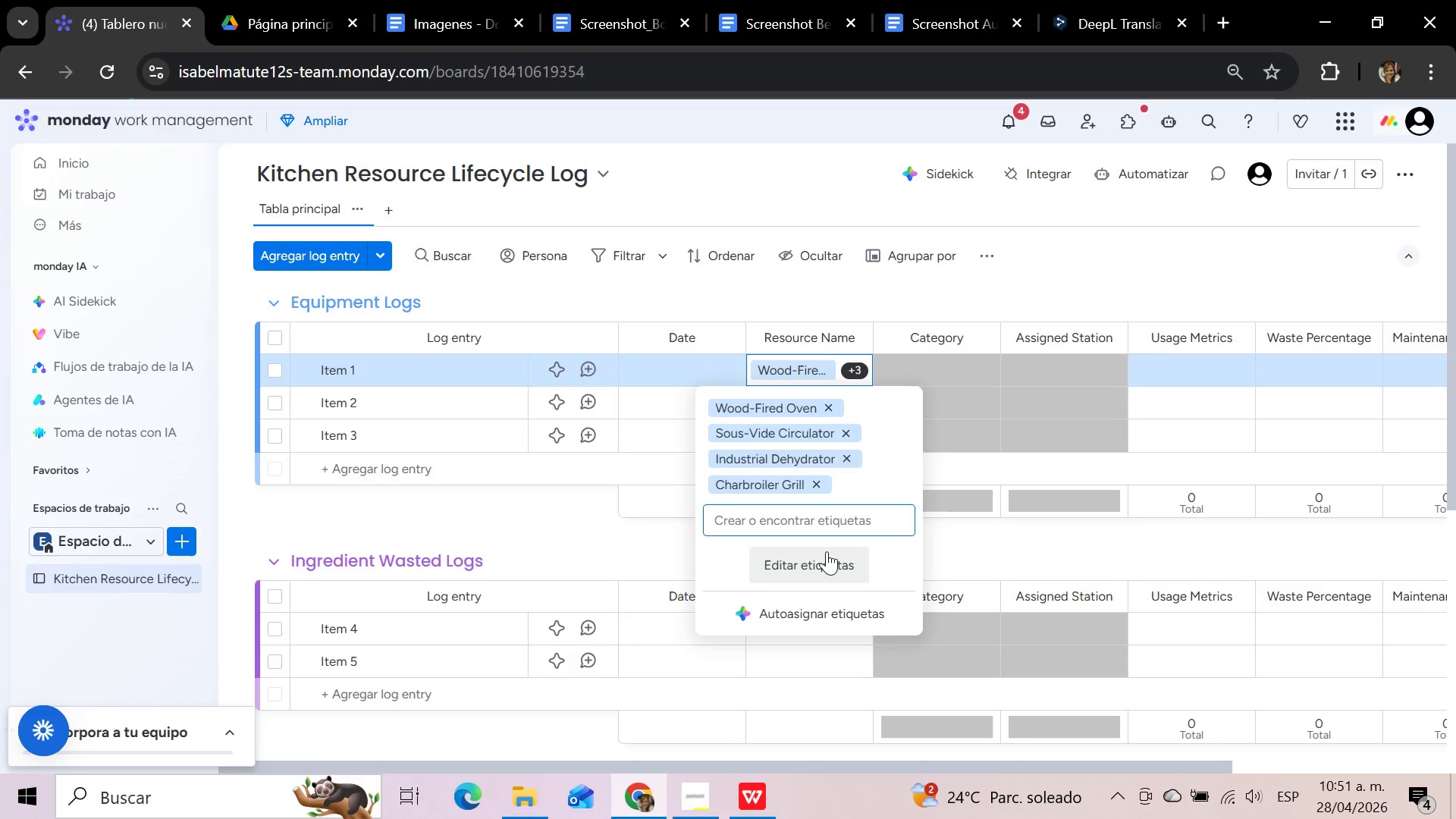 
type(Walk-In Cooler)
 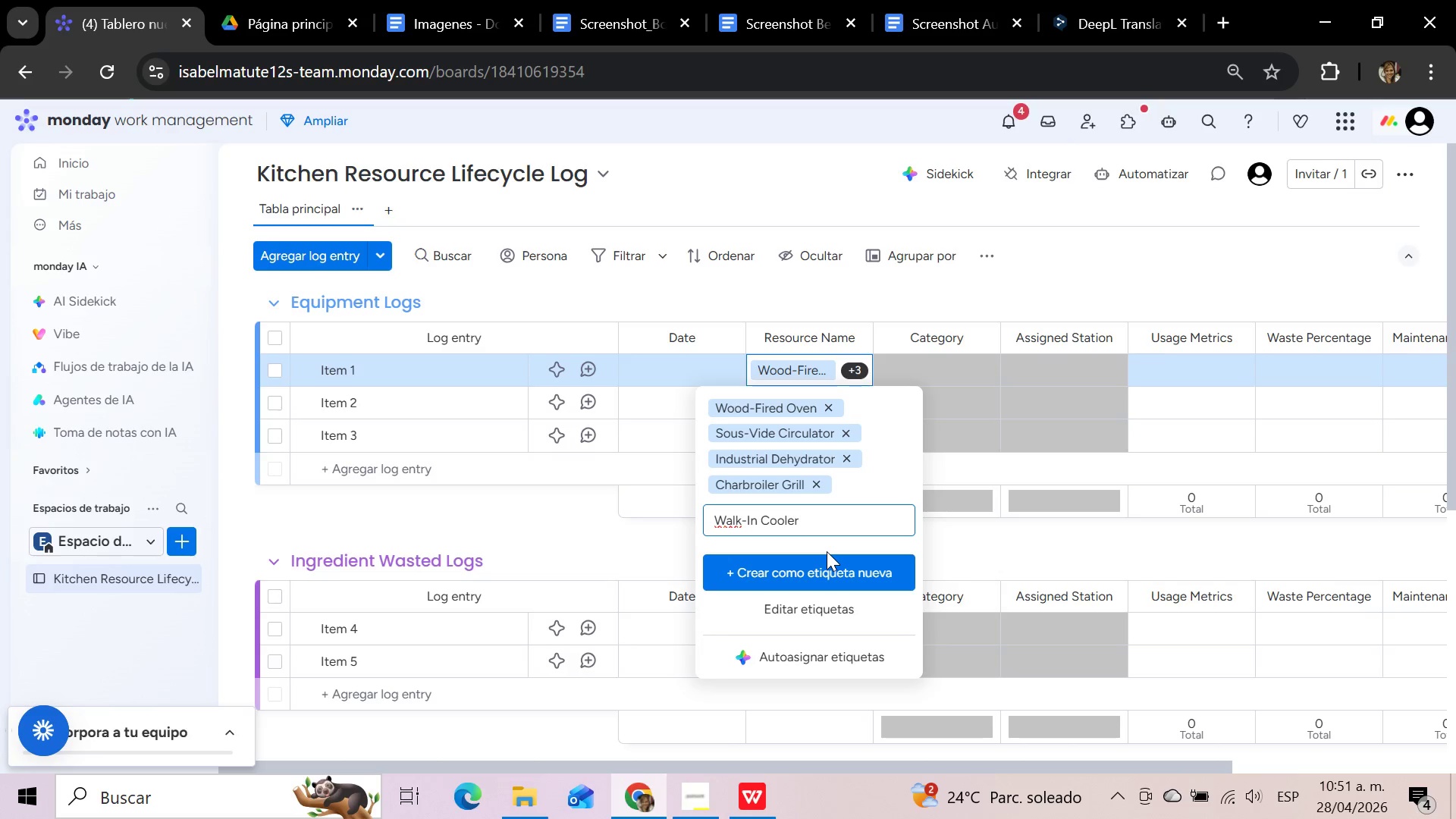 
wait(8.2)
 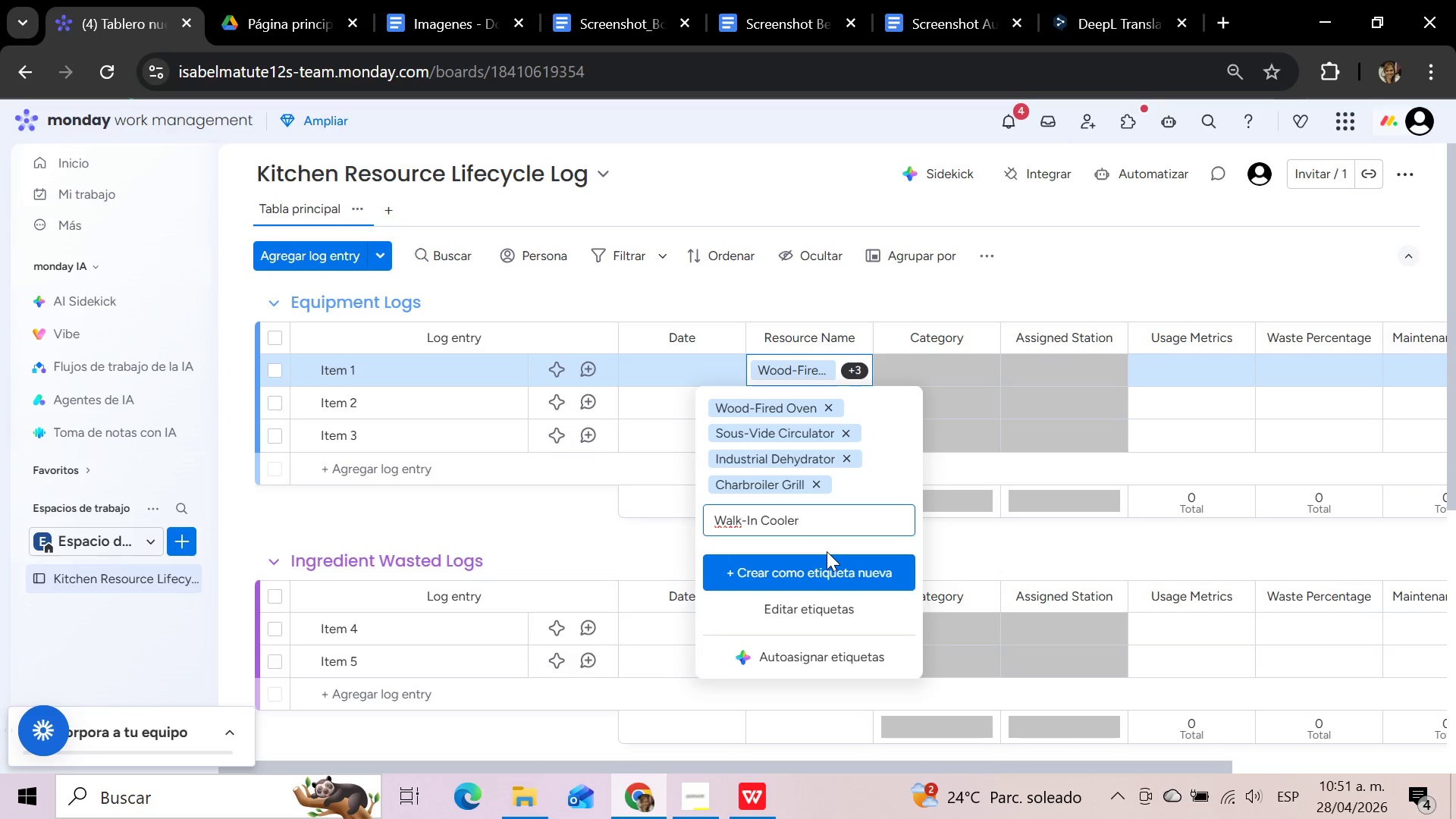 
left_click([820, 590])
 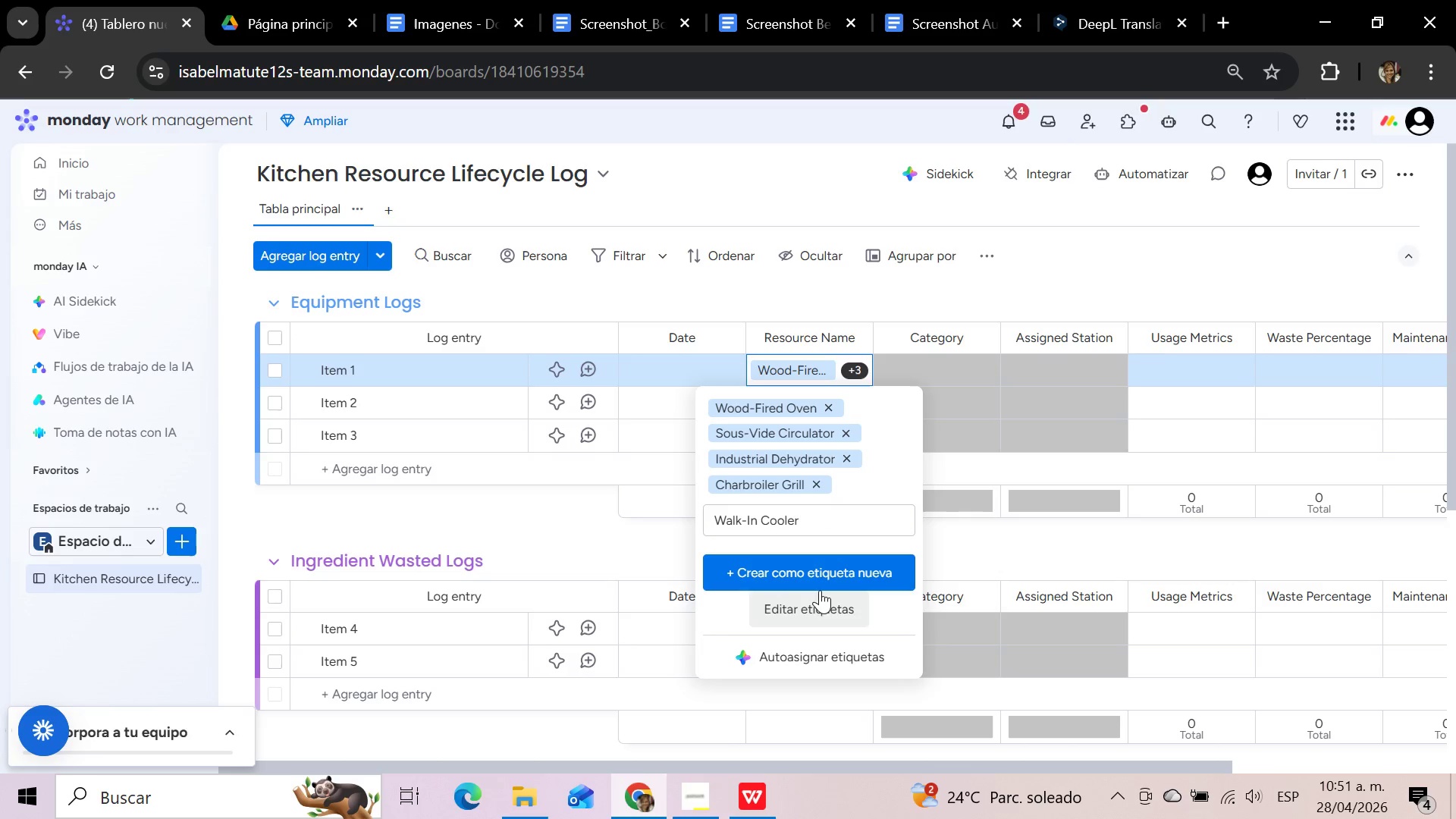 
left_click([823, 573])
 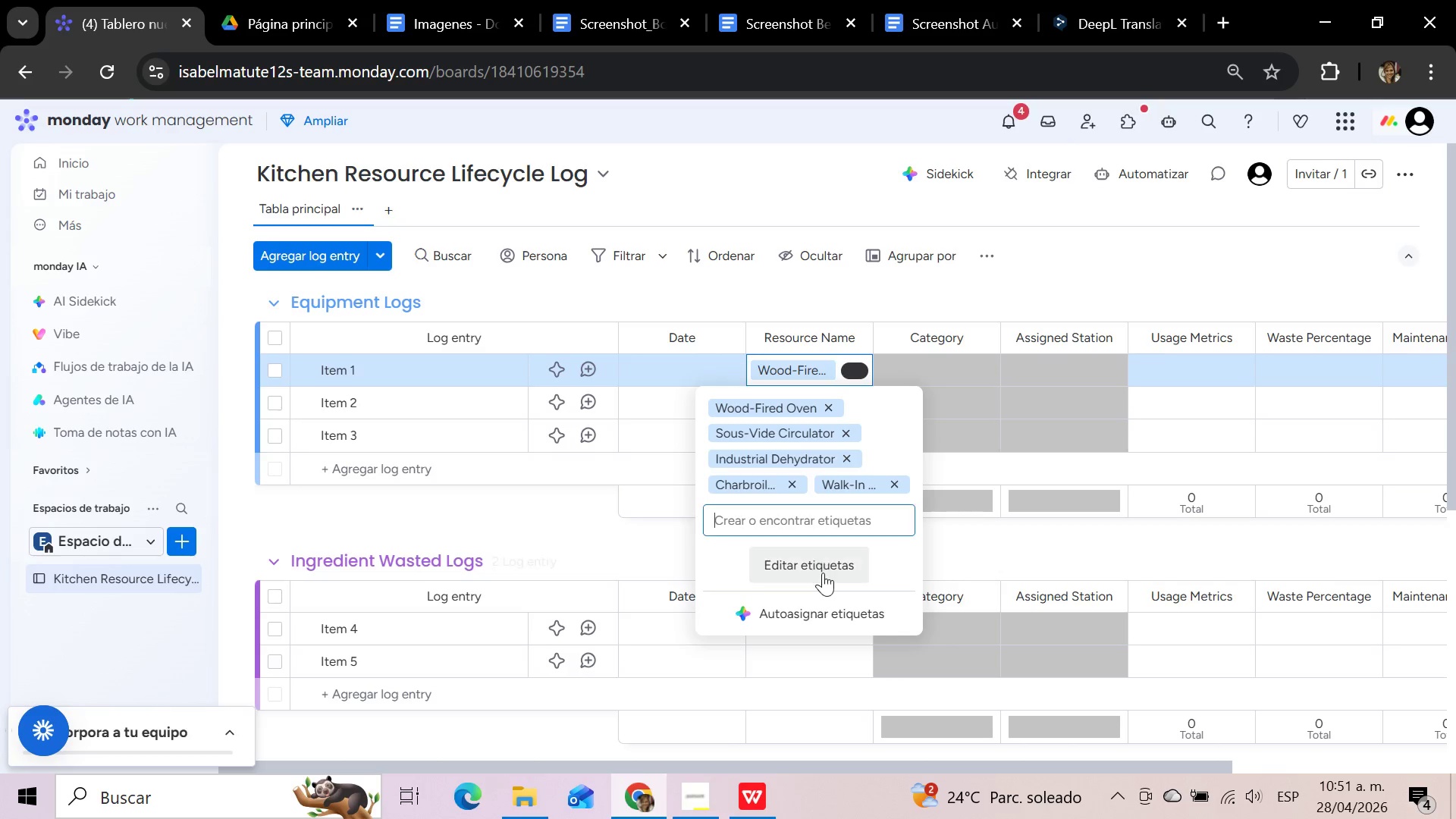 
left_click([814, 522])
 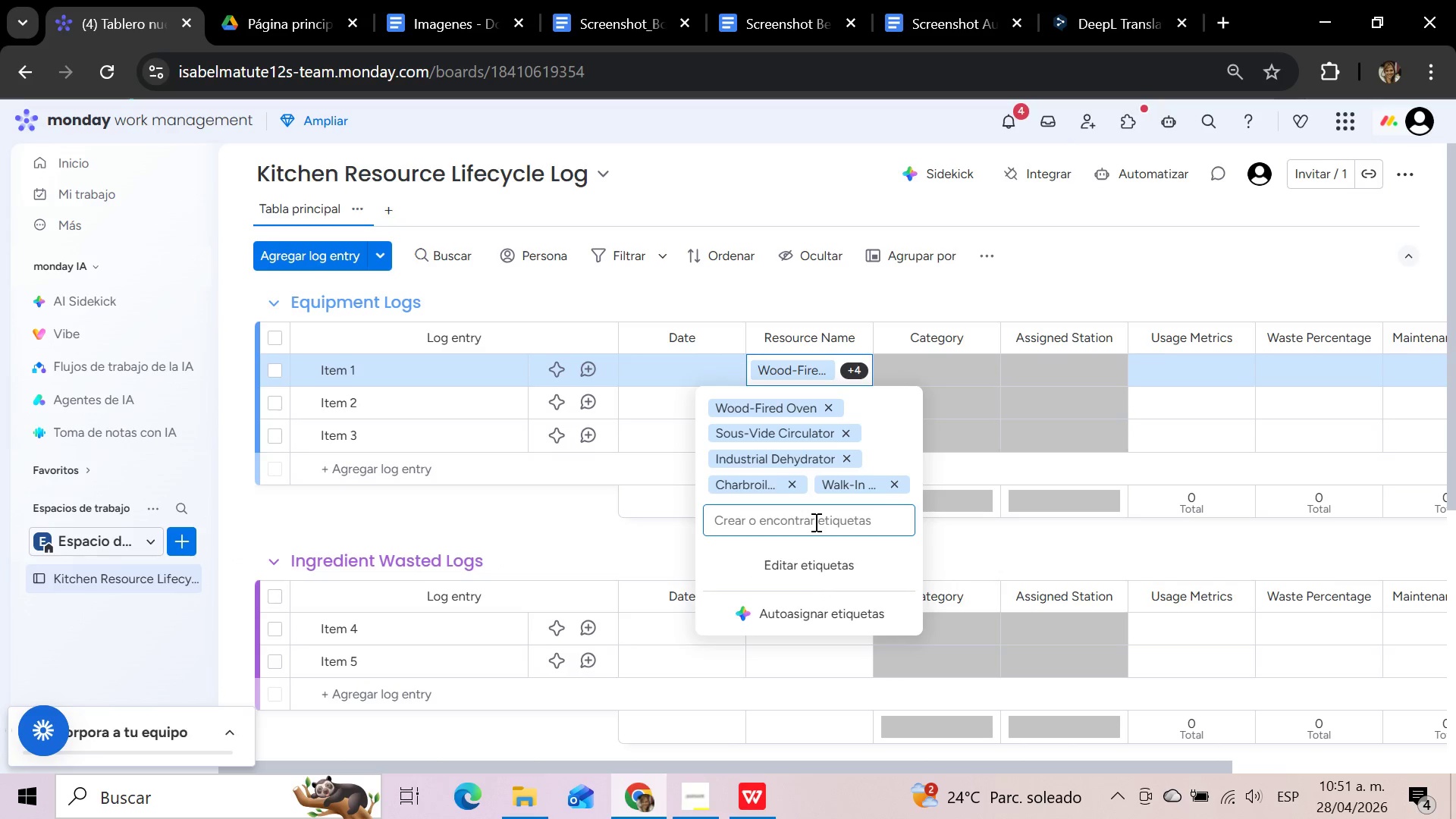 
type(Dough Mixer)
 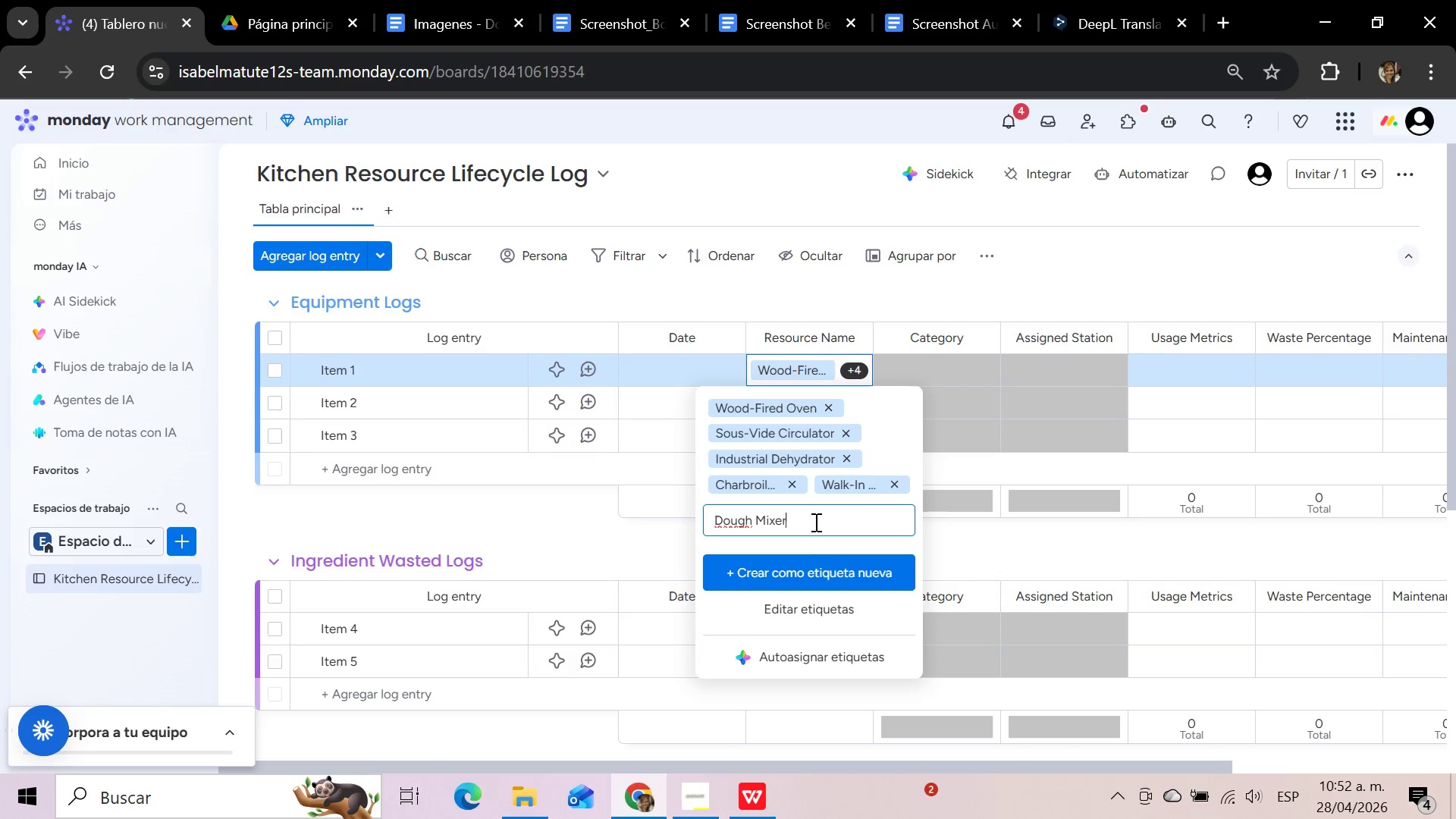 
left_click([806, 566])
 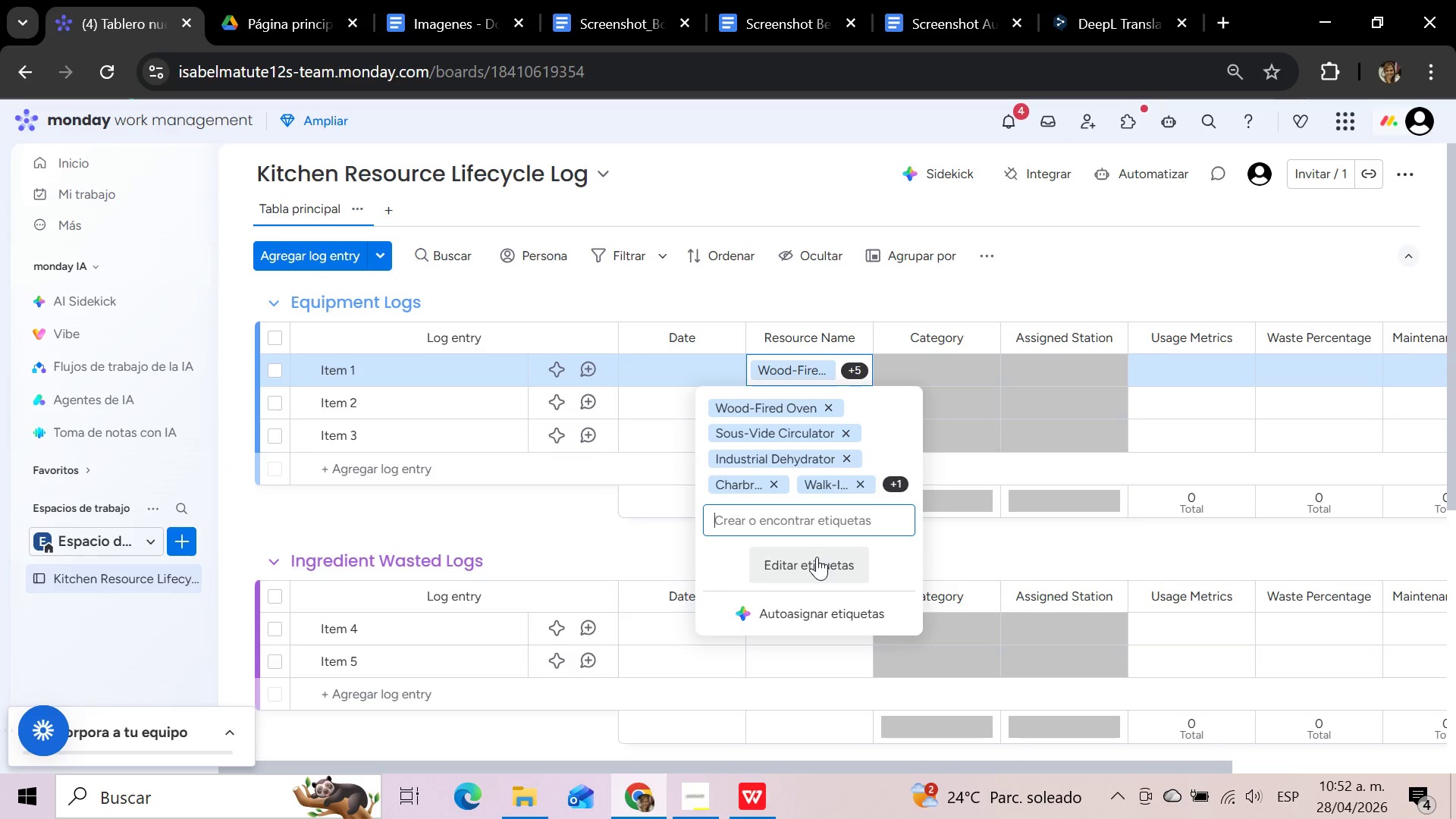 
wait(7.38)
 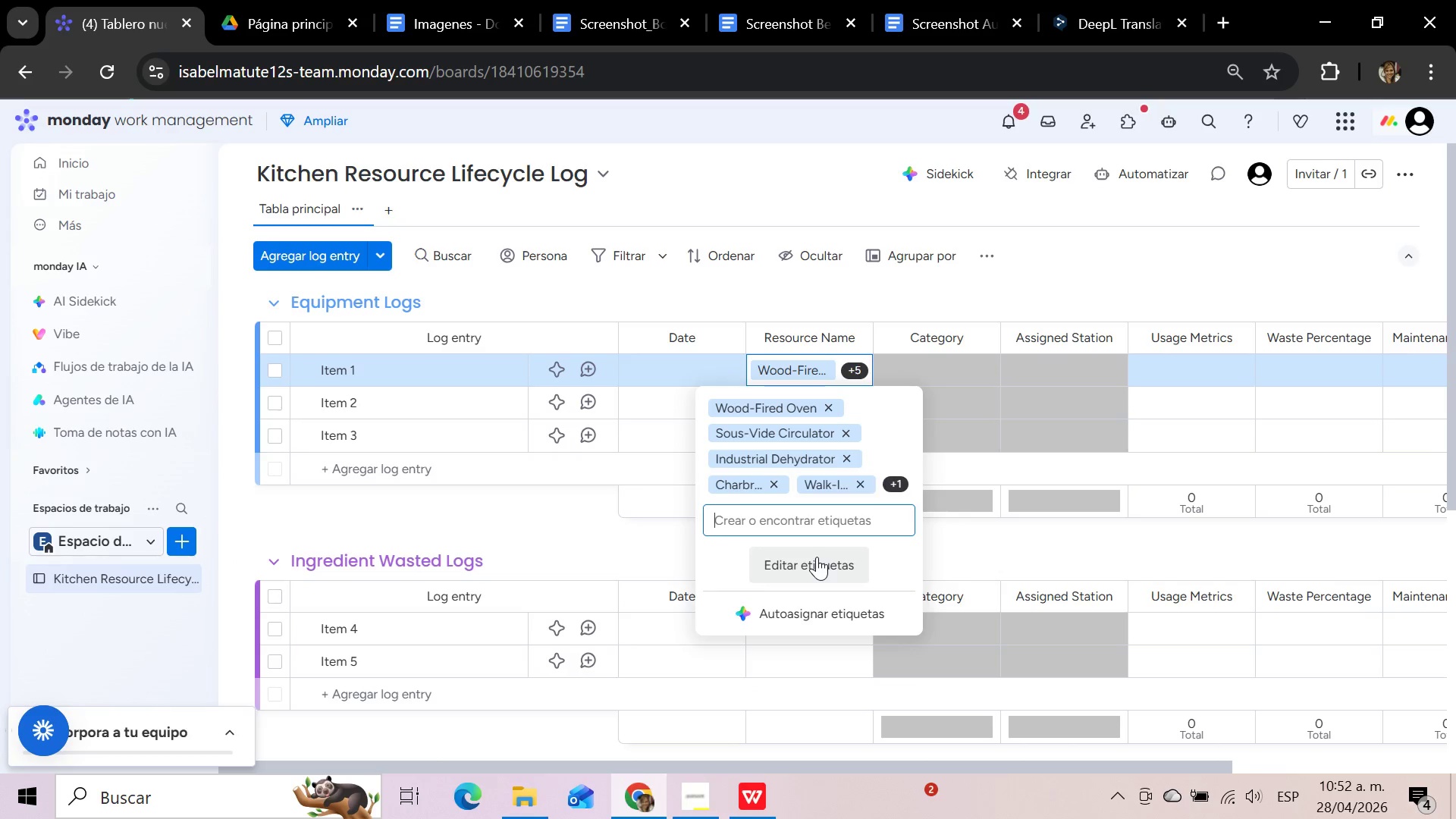 
scroll: coordinate [827, 413], scroll_direction: up, amount: 1.0
 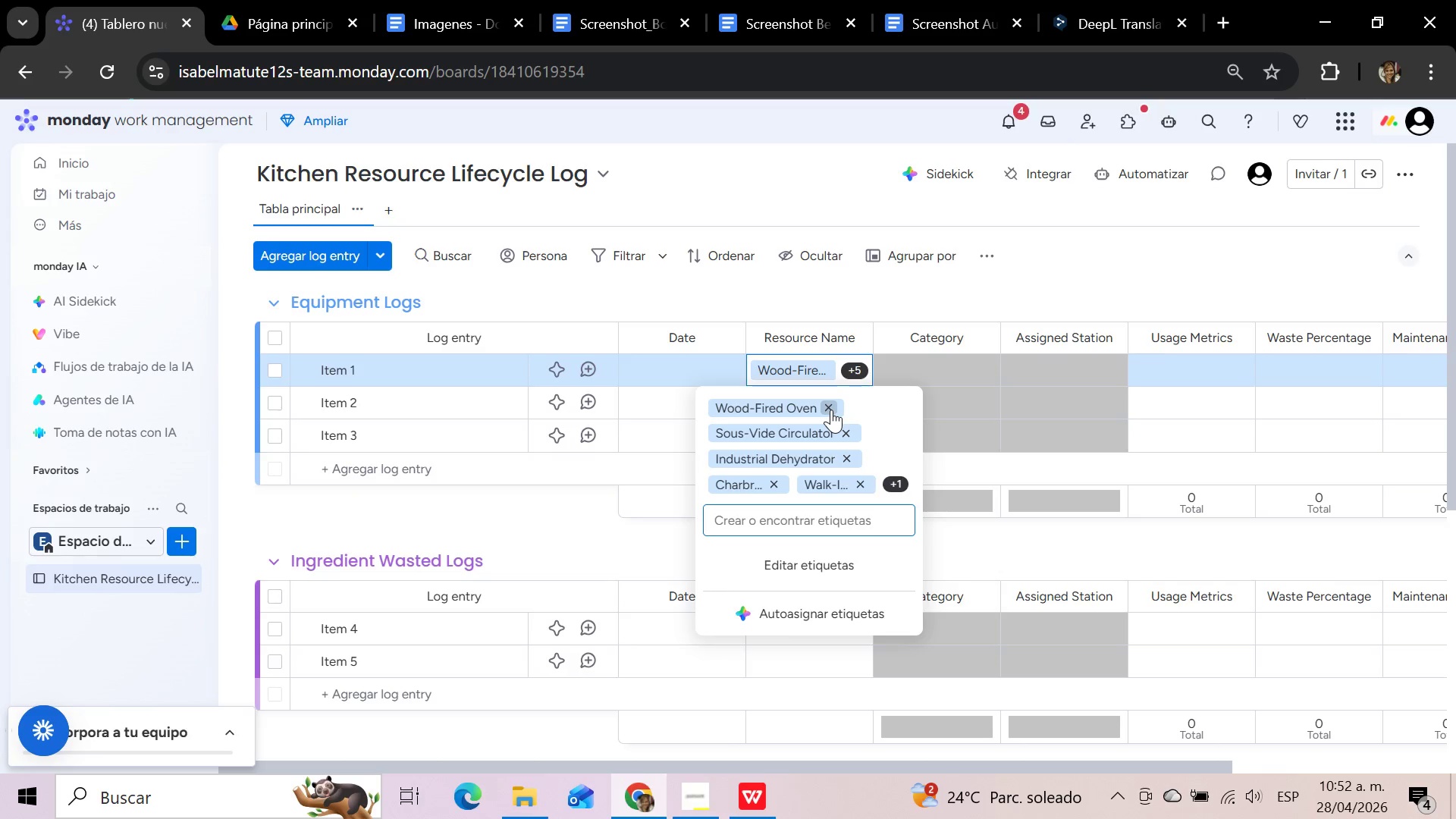 
left_click([831, 410])
 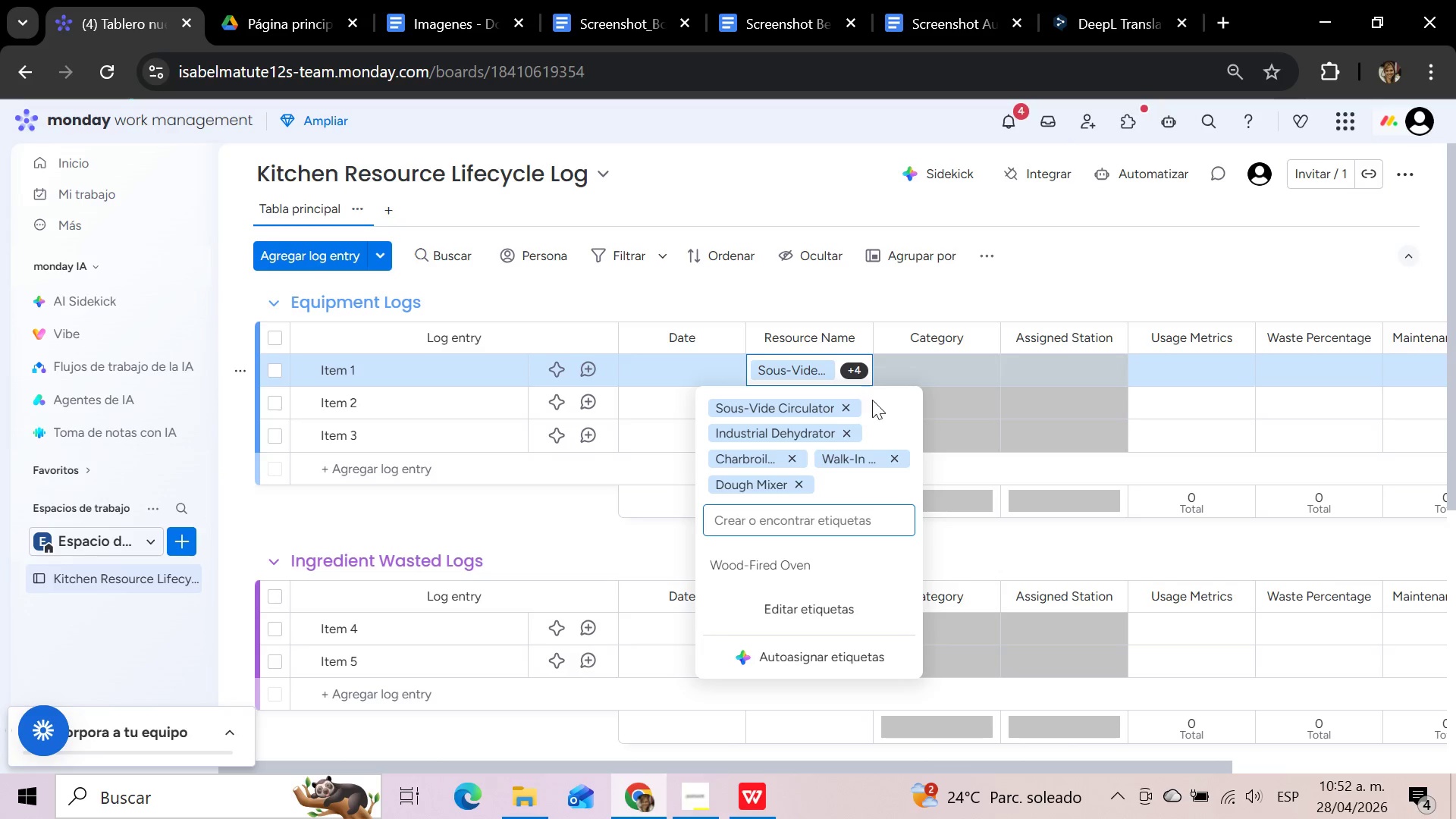 
left_click([849, 408])
 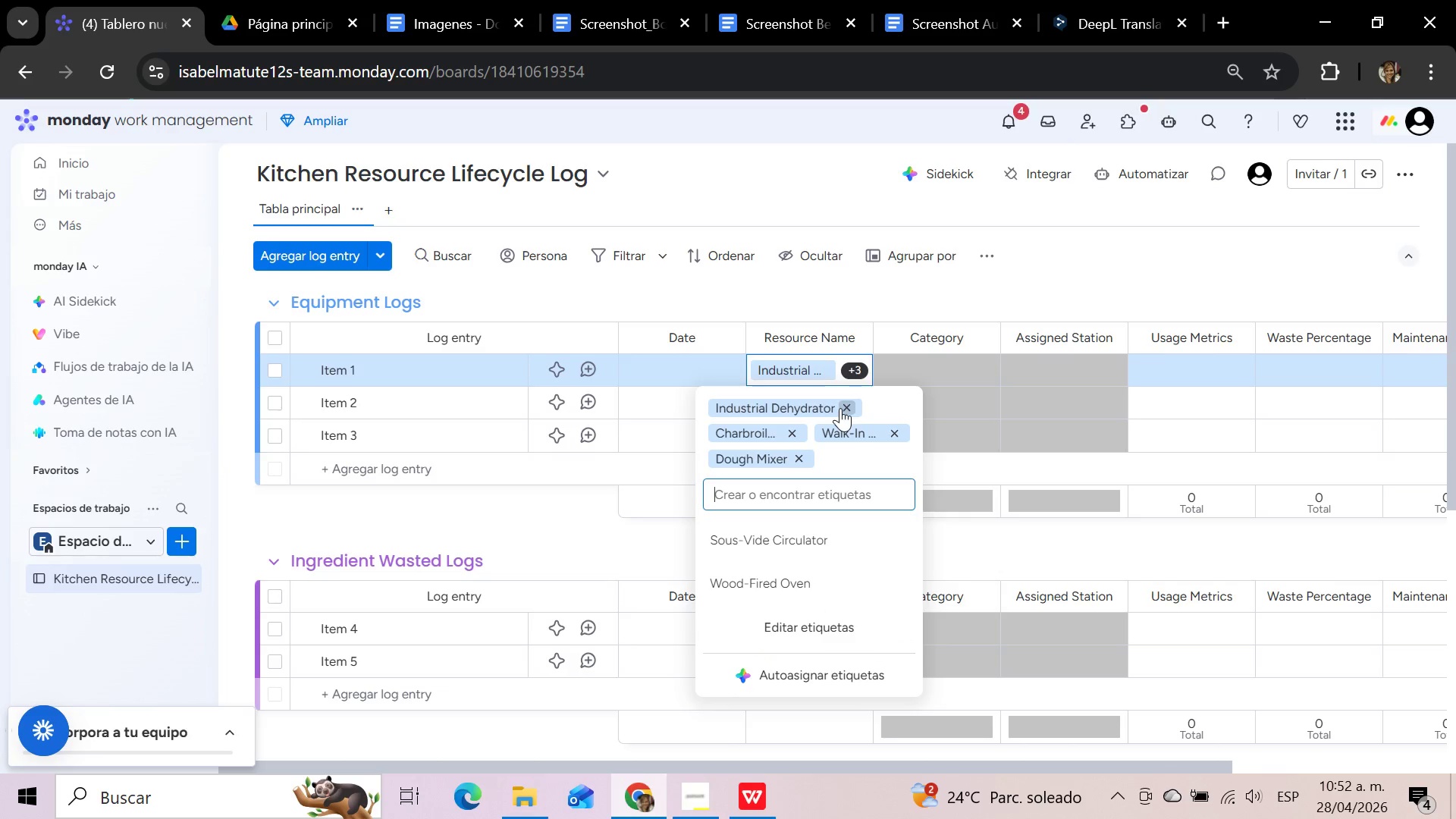 
left_click([849, 406])
 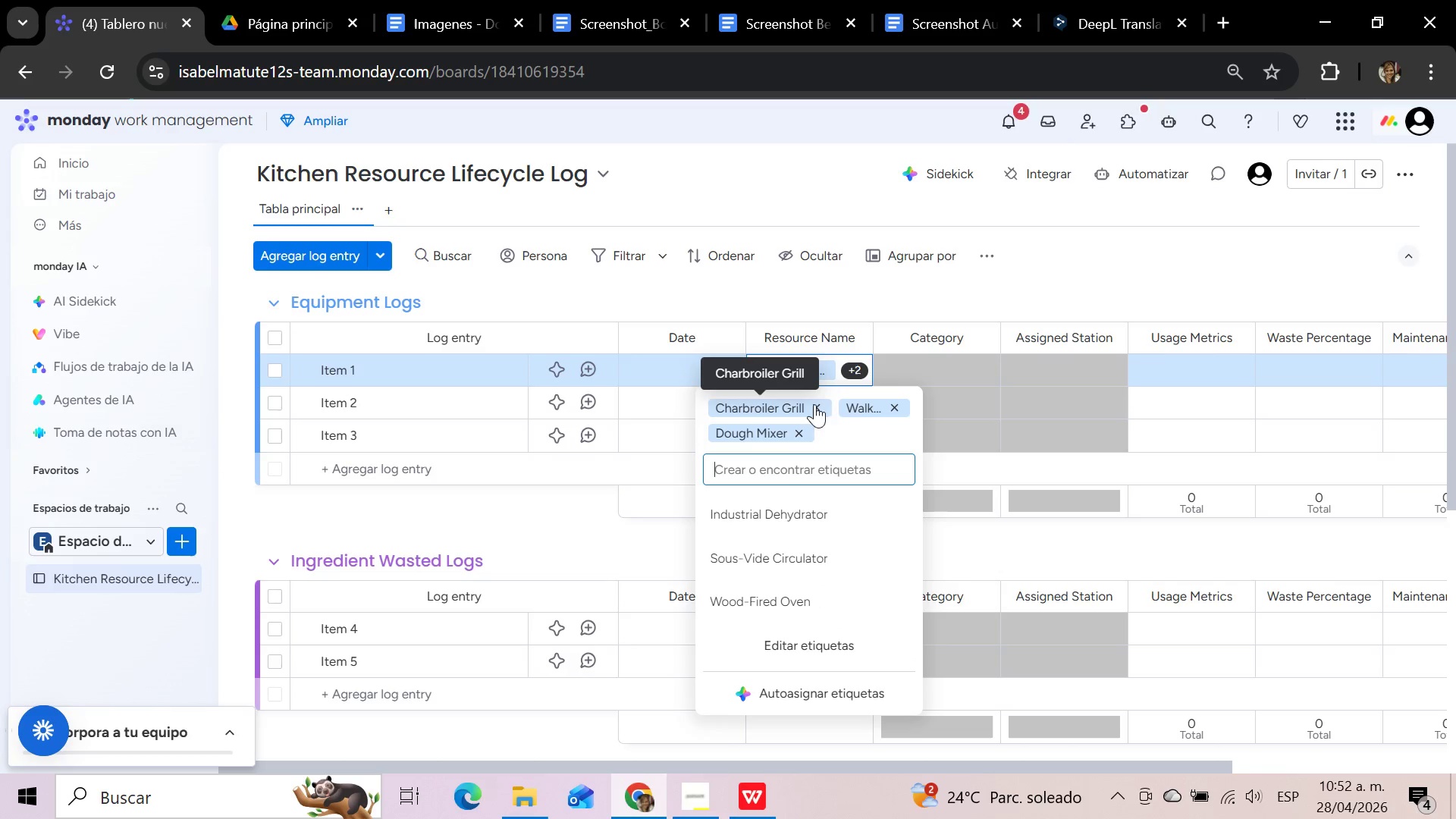 
left_click([817, 409])
 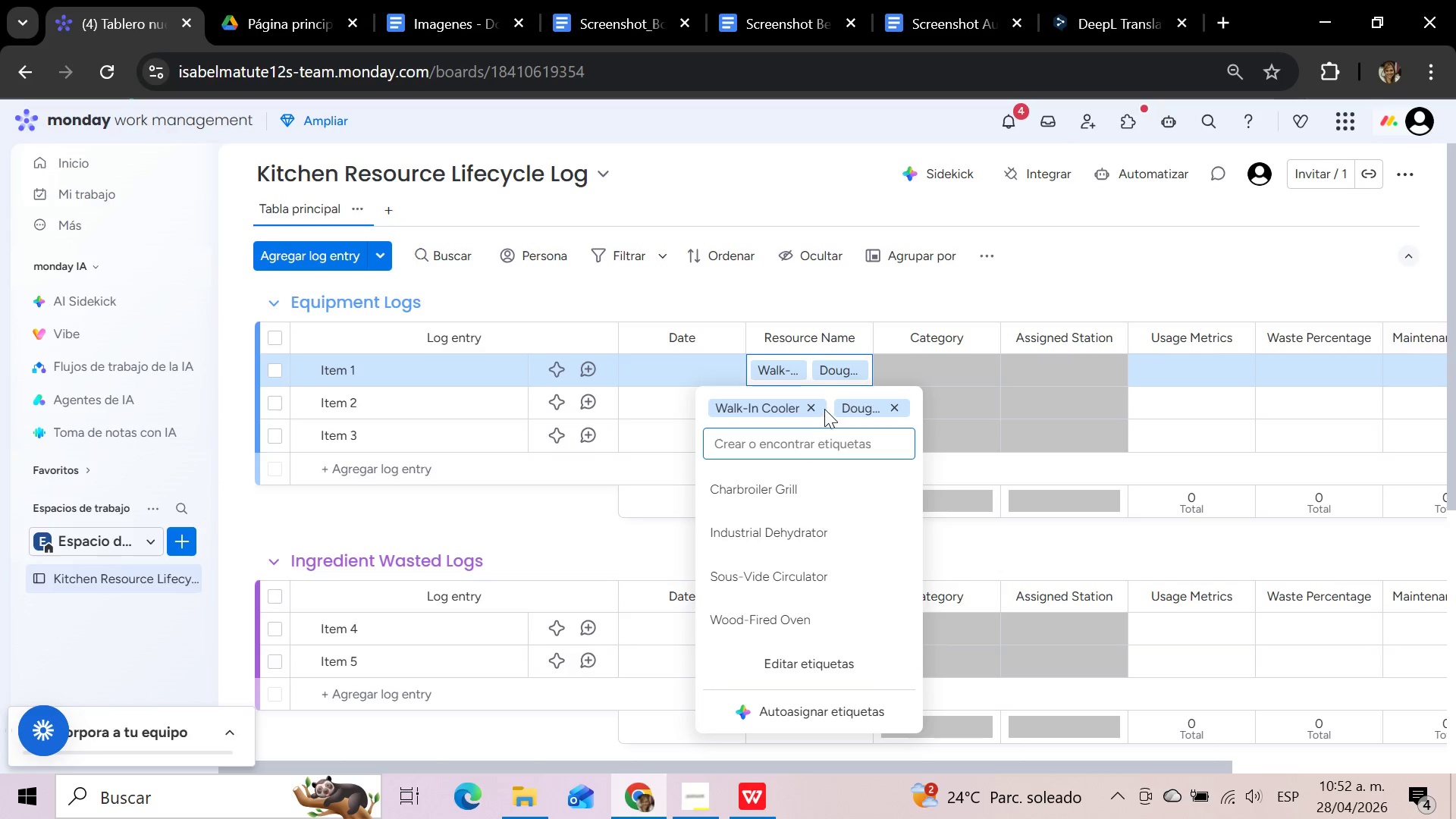 
left_click([814, 409])
 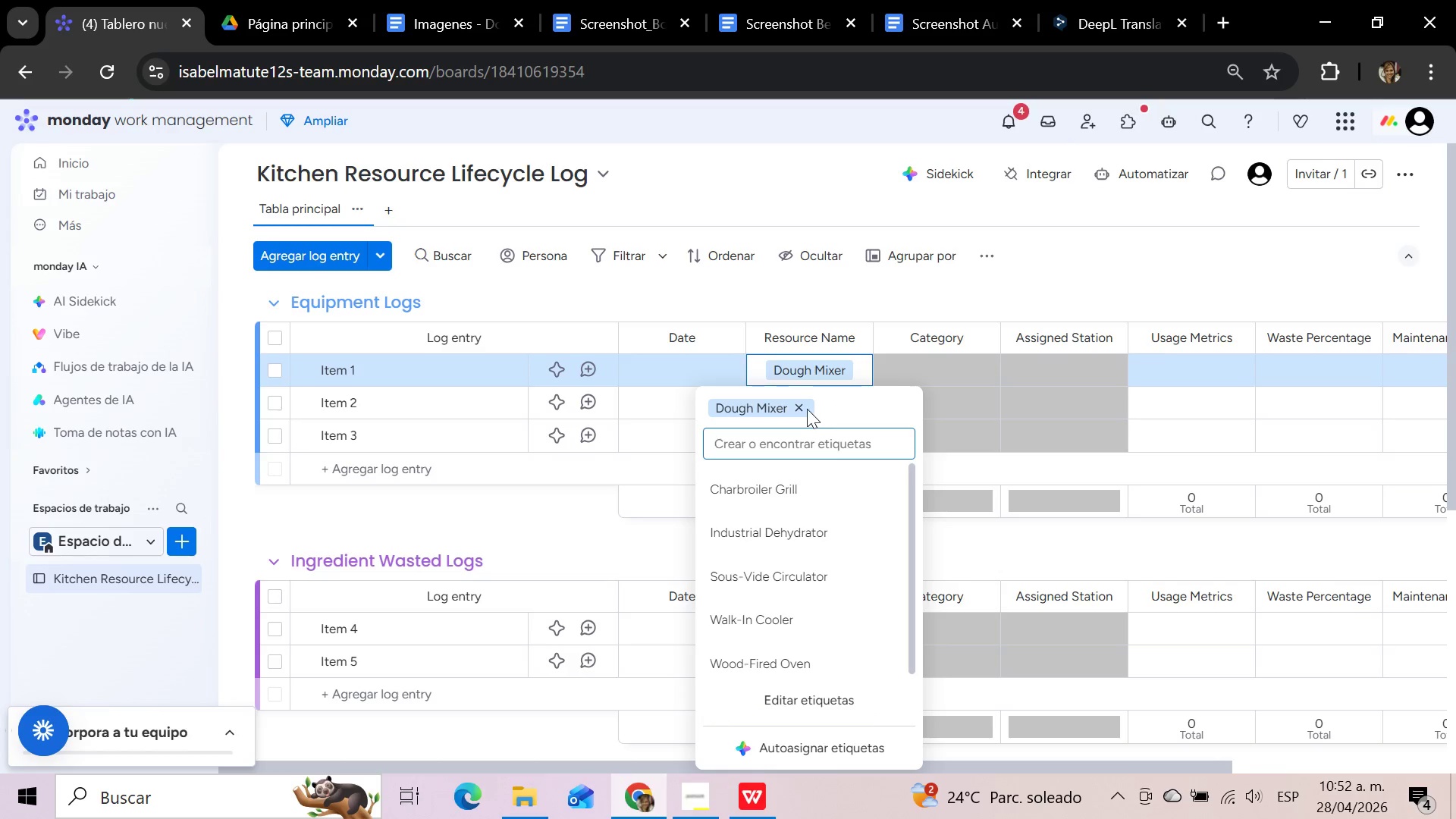 
left_click([802, 408])
 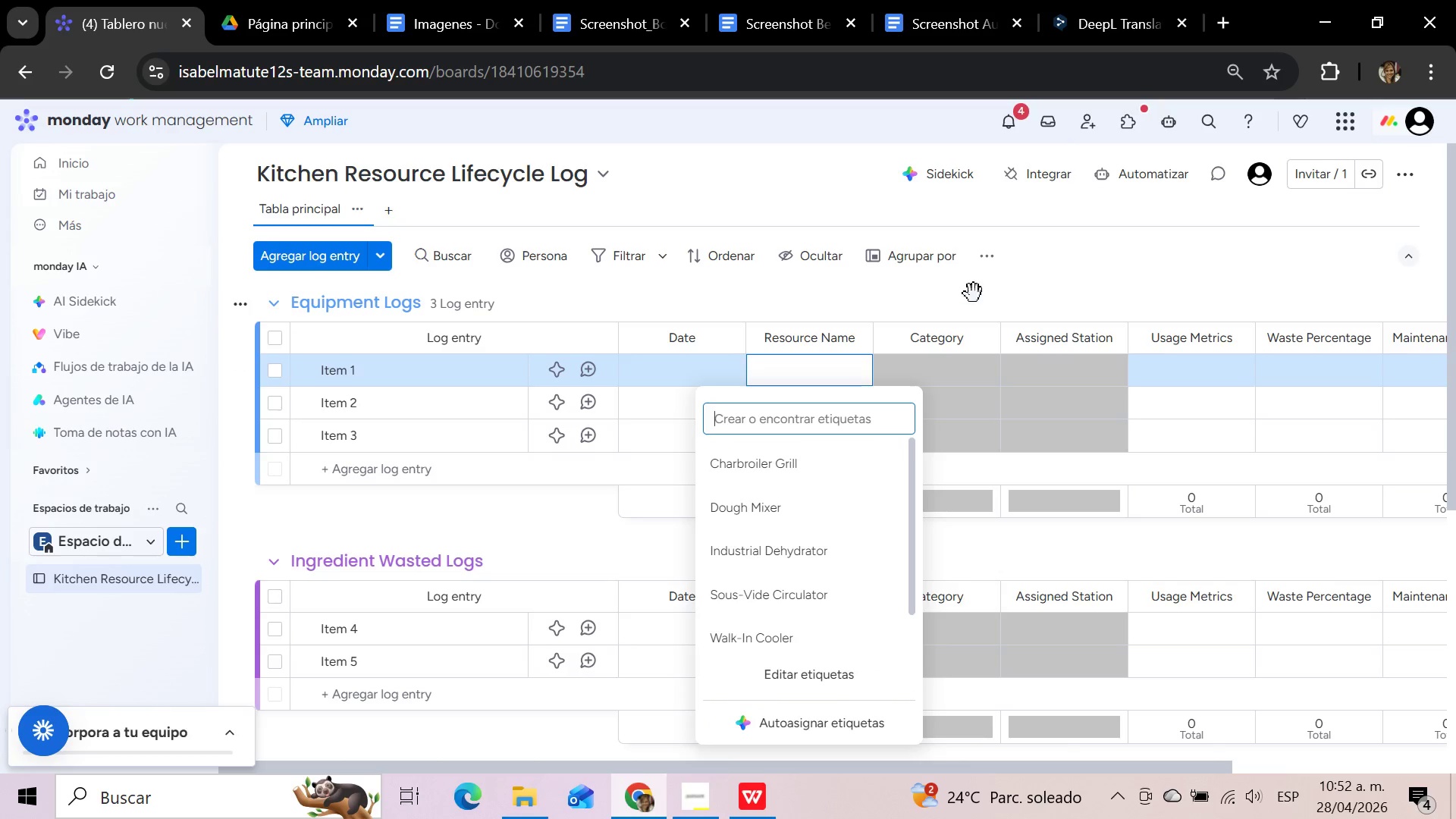 
left_click([980, 293])
 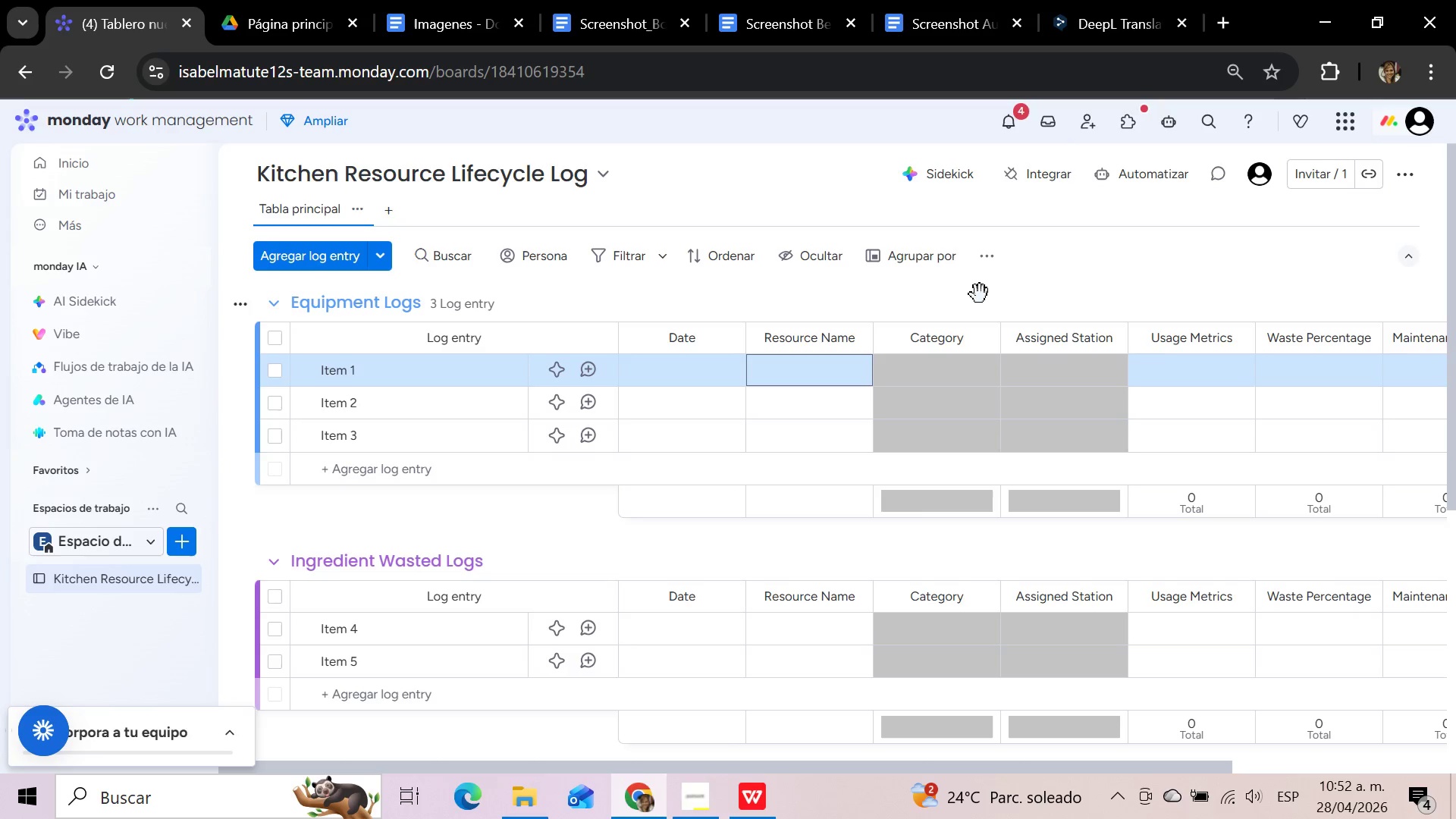 
wait(26.05)
 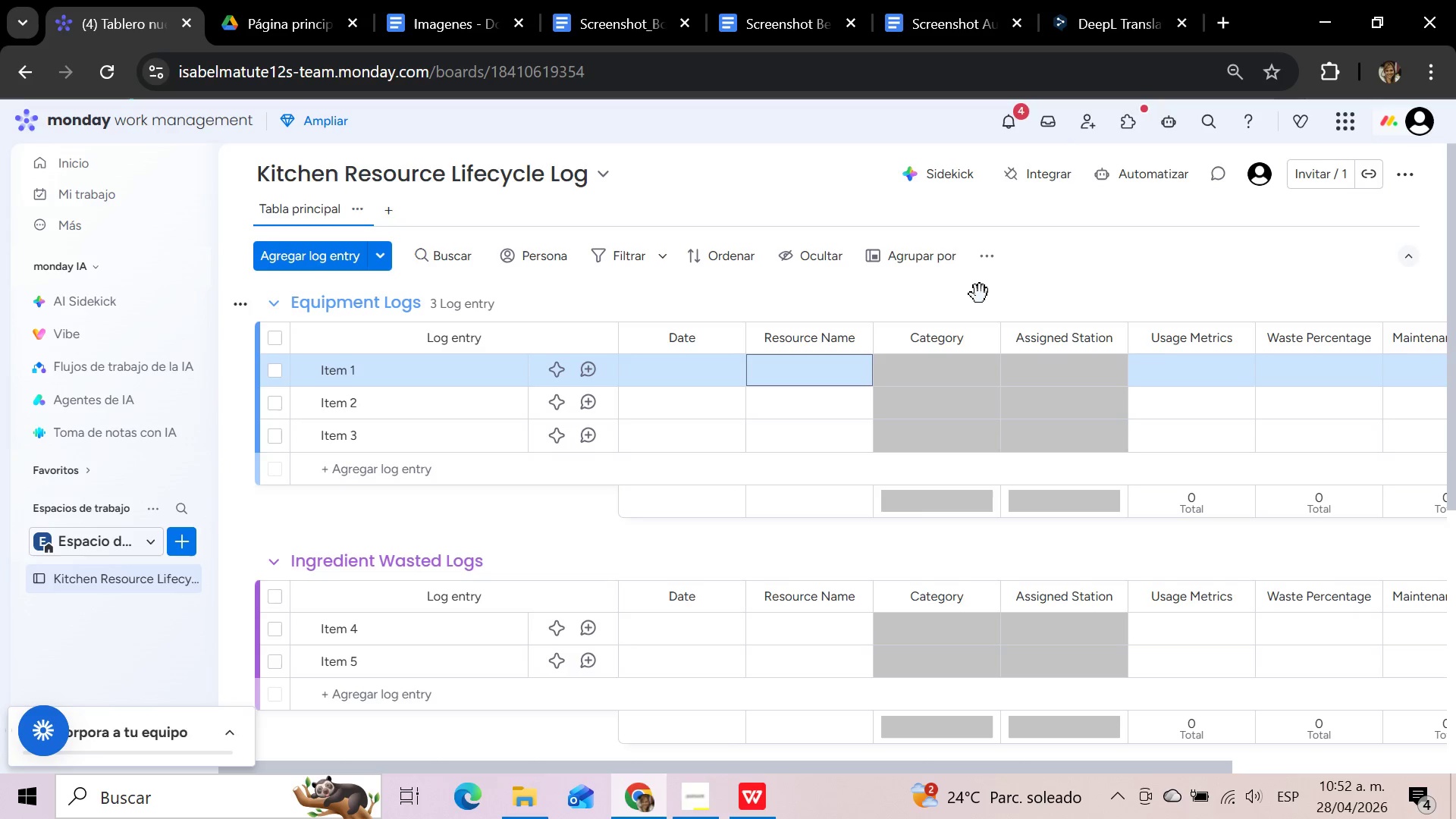 
left_click([799, 362])
 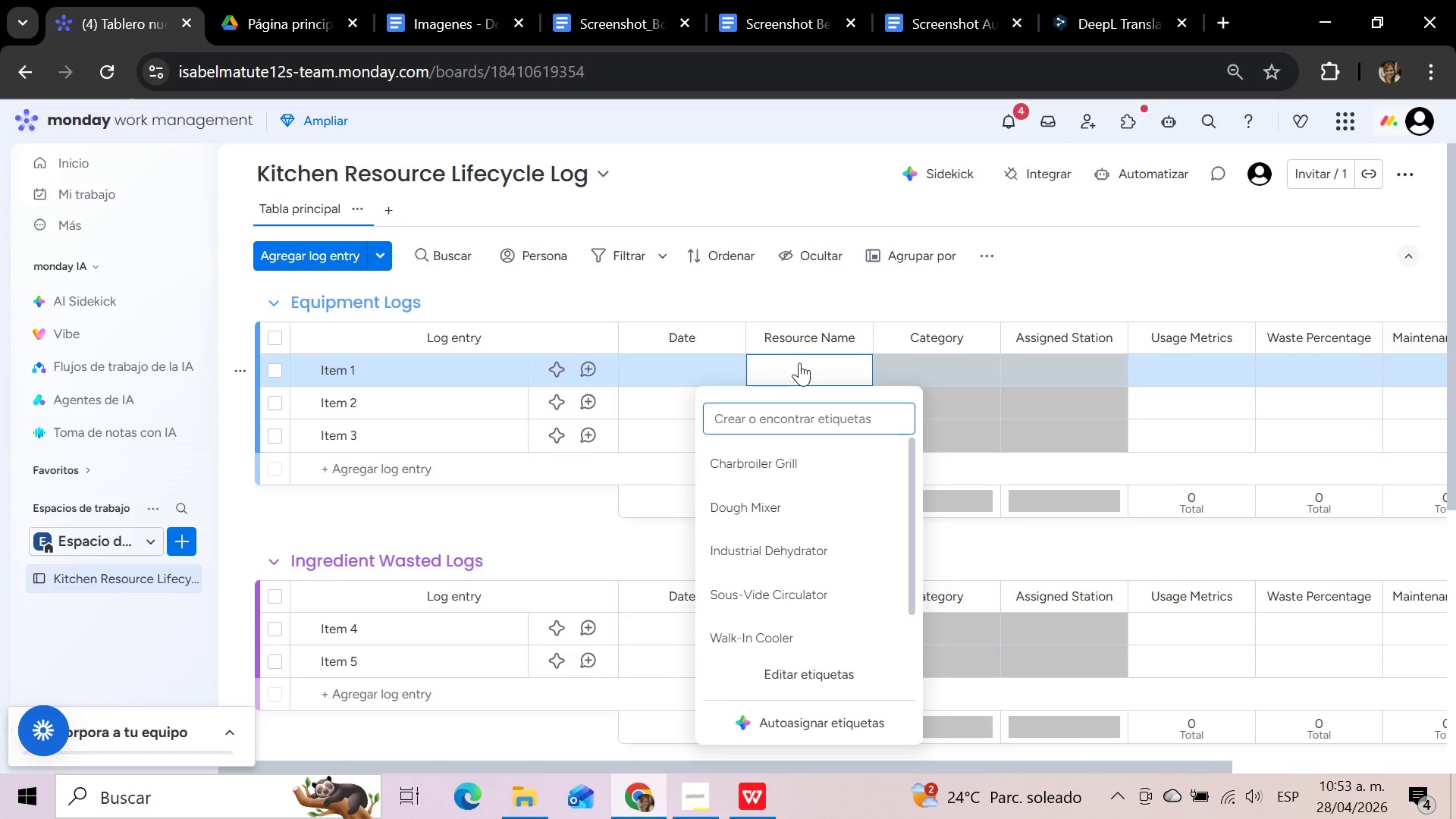 
wait(11.62)
 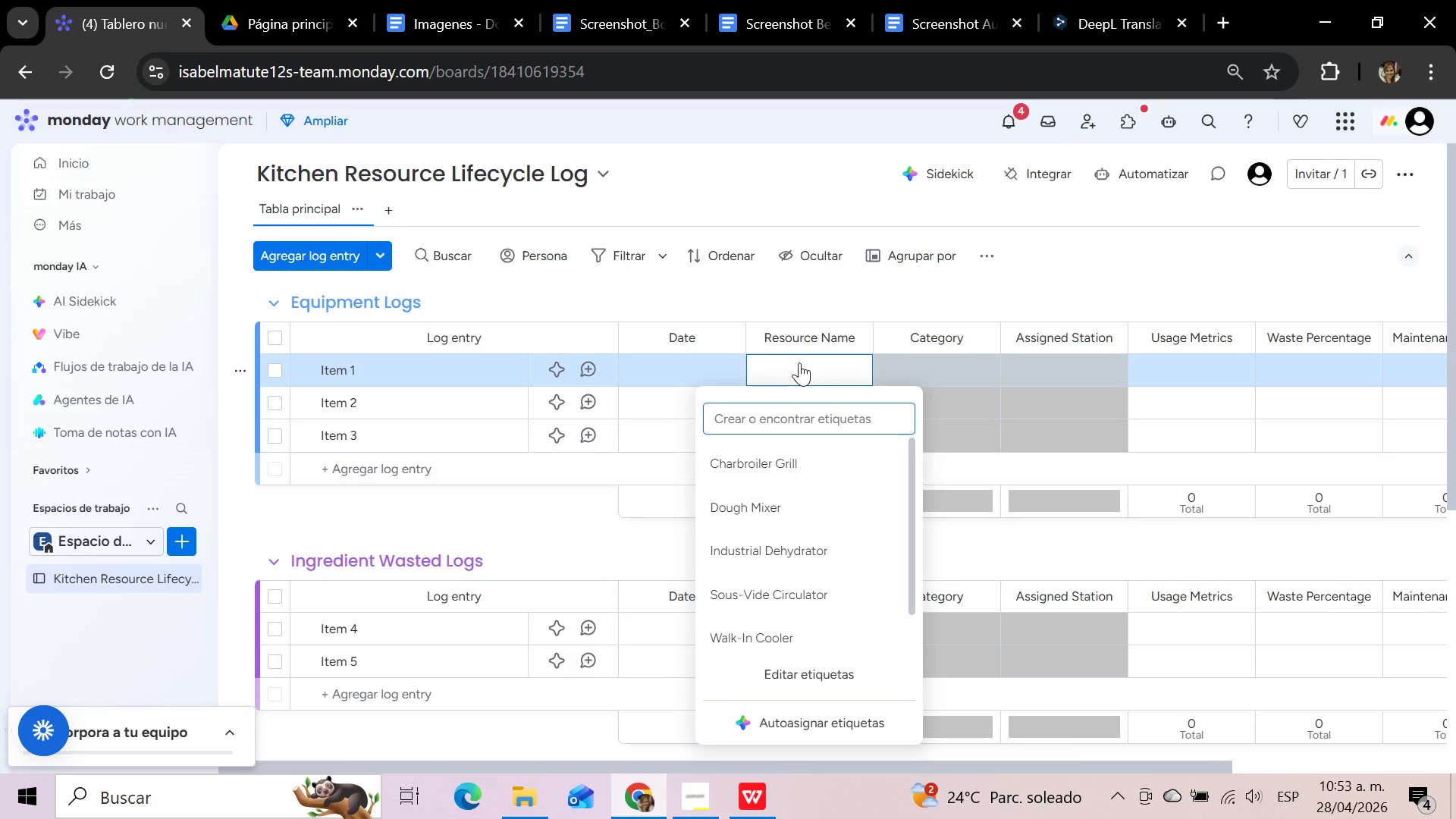 
left_click([992, 293])
 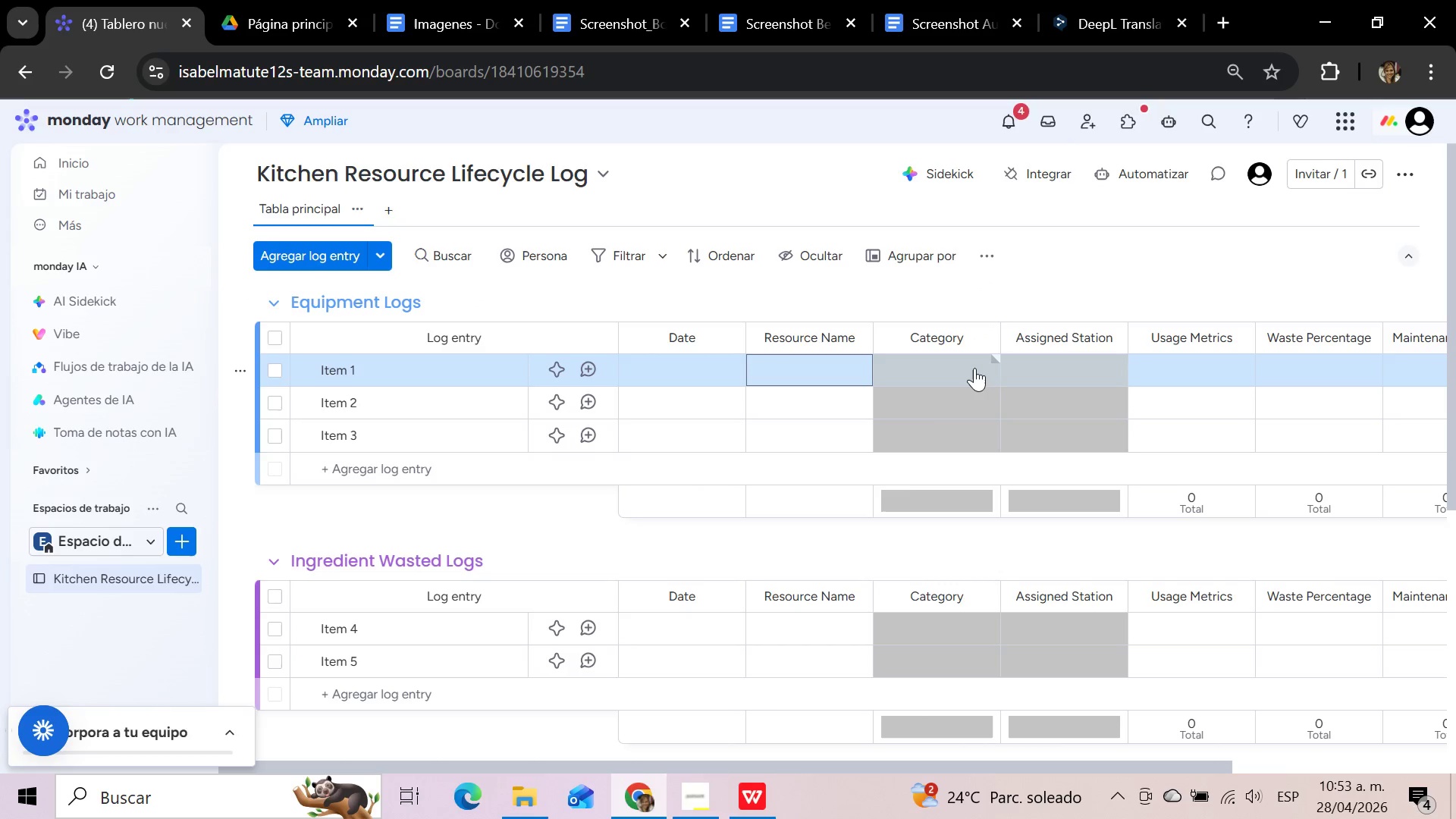 
wait(10.36)
 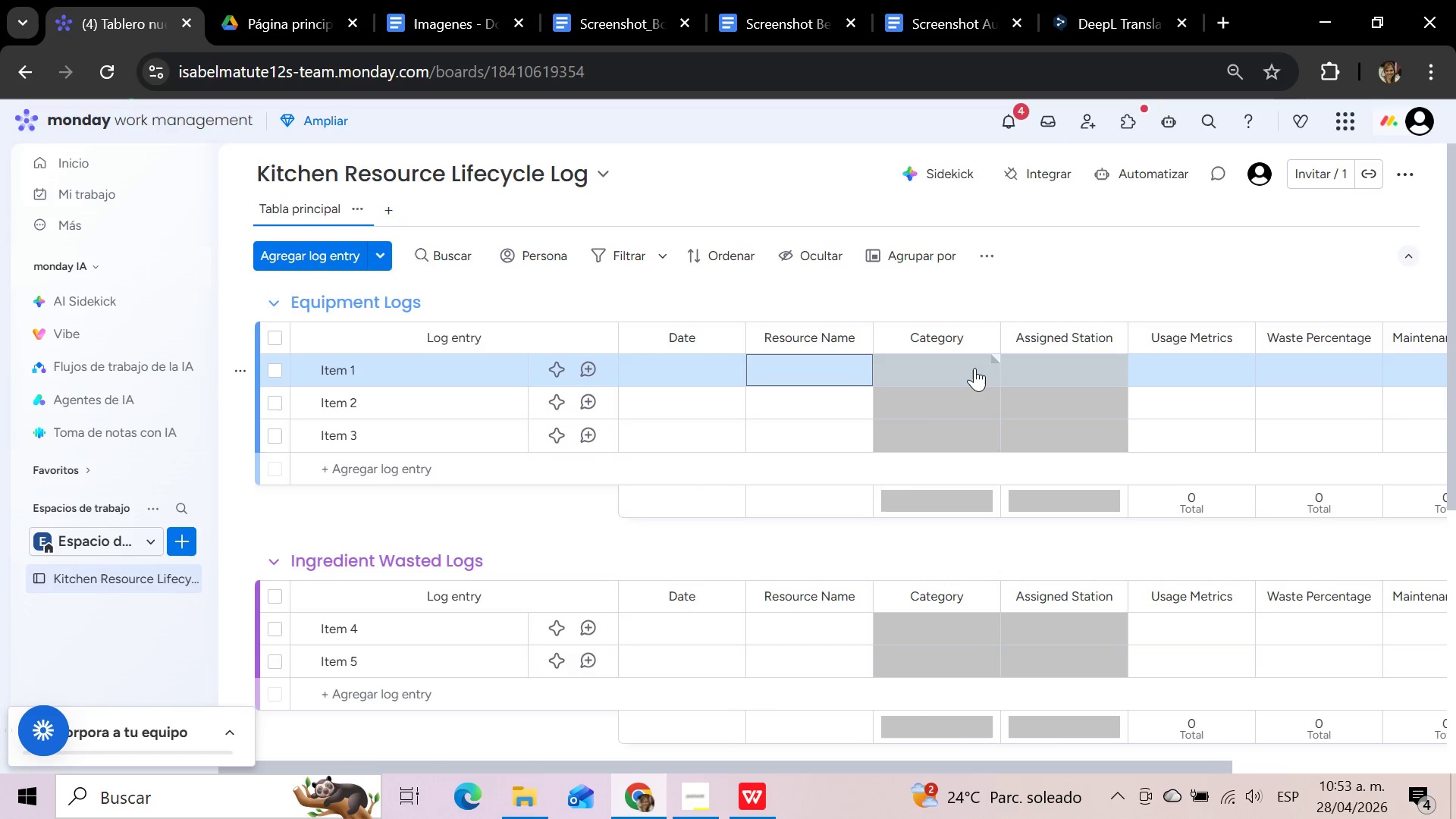 
left_click([955, 364])
 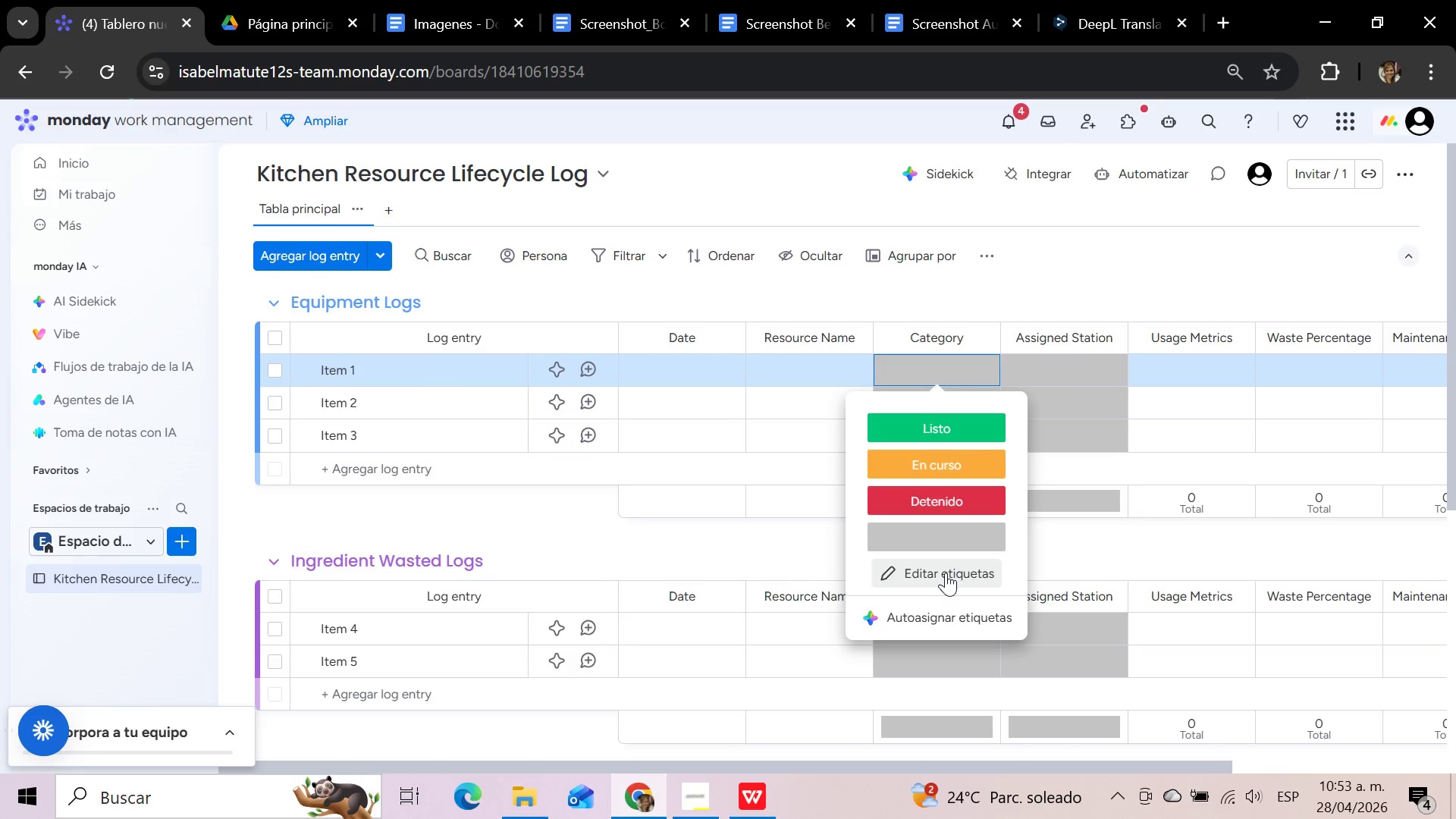 
wait(7.61)
 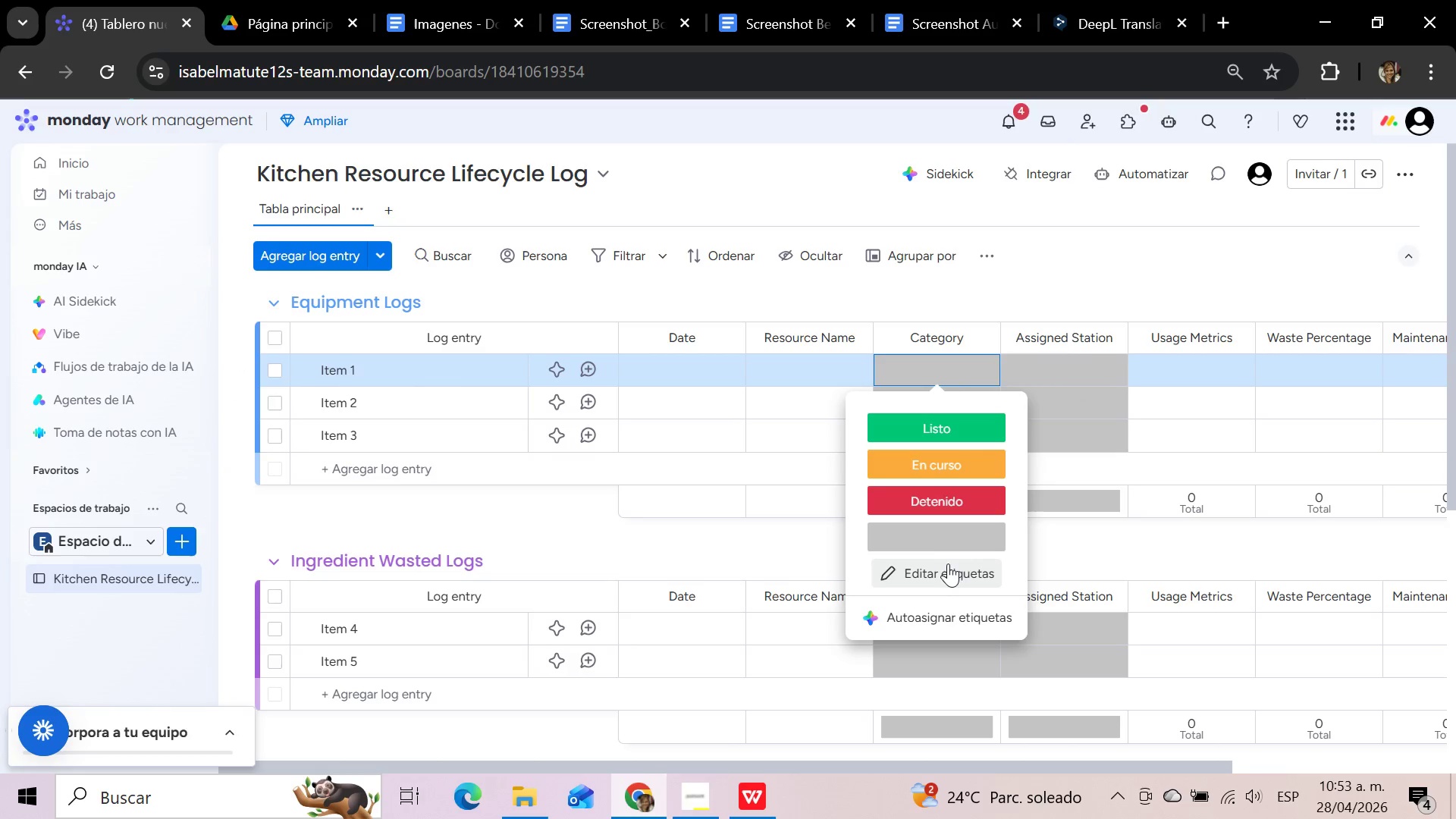 
left_click([946, 573])
 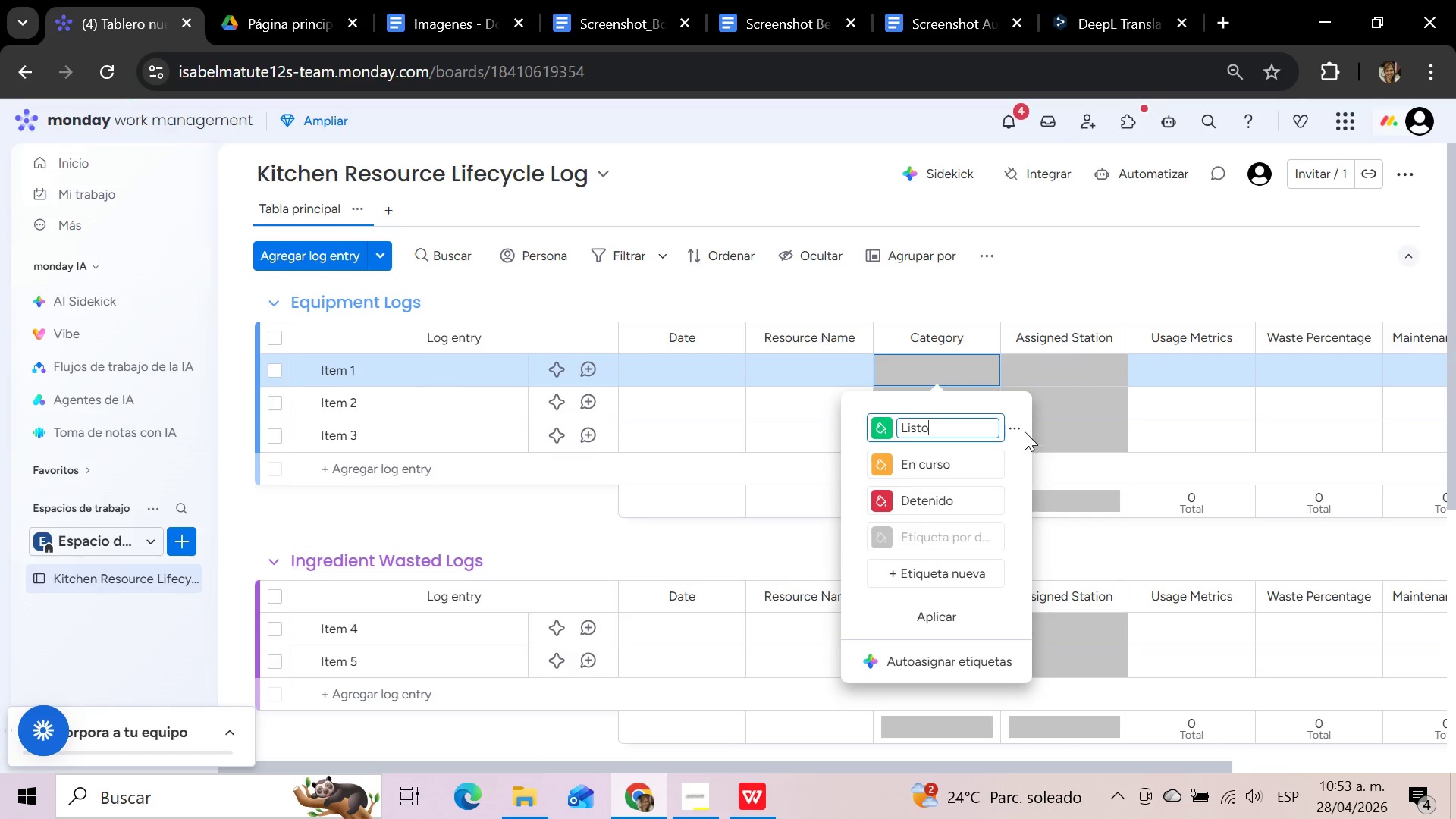 
left_click([960, 426])
 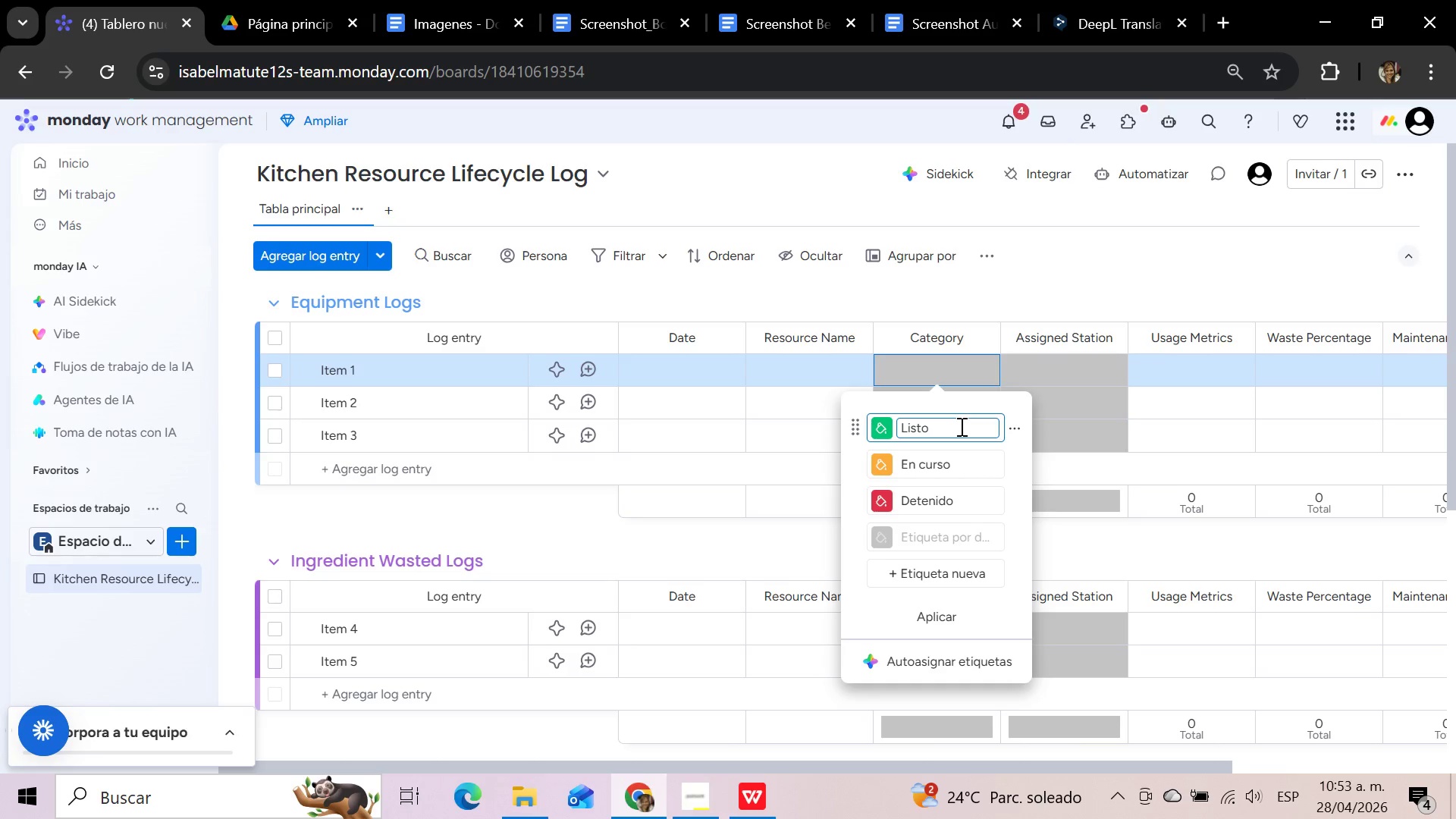 
hold_key(key=Backspace, duration=1.01)
 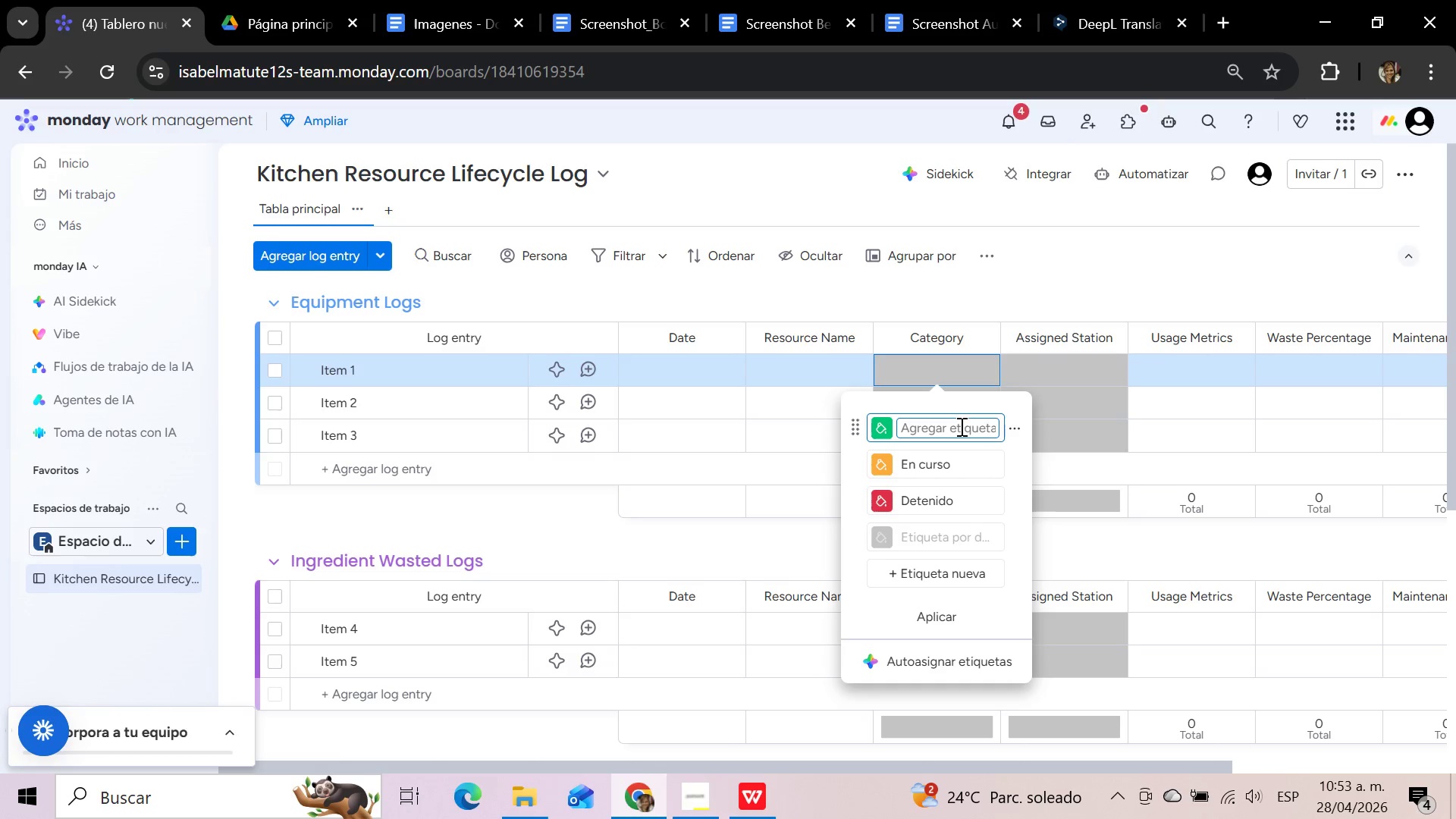 
type(Equipment)
 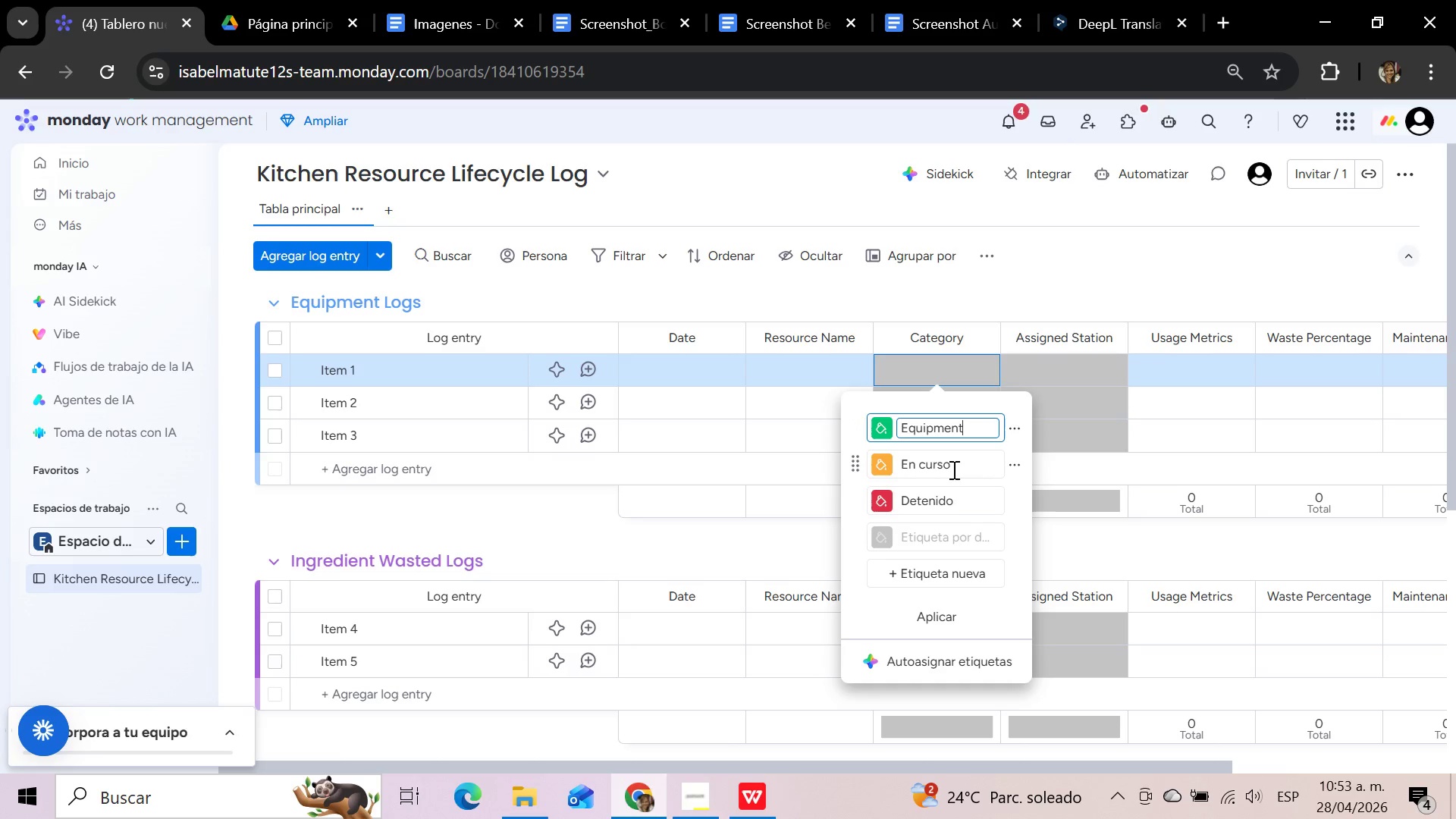 
left_click([937, 535])
 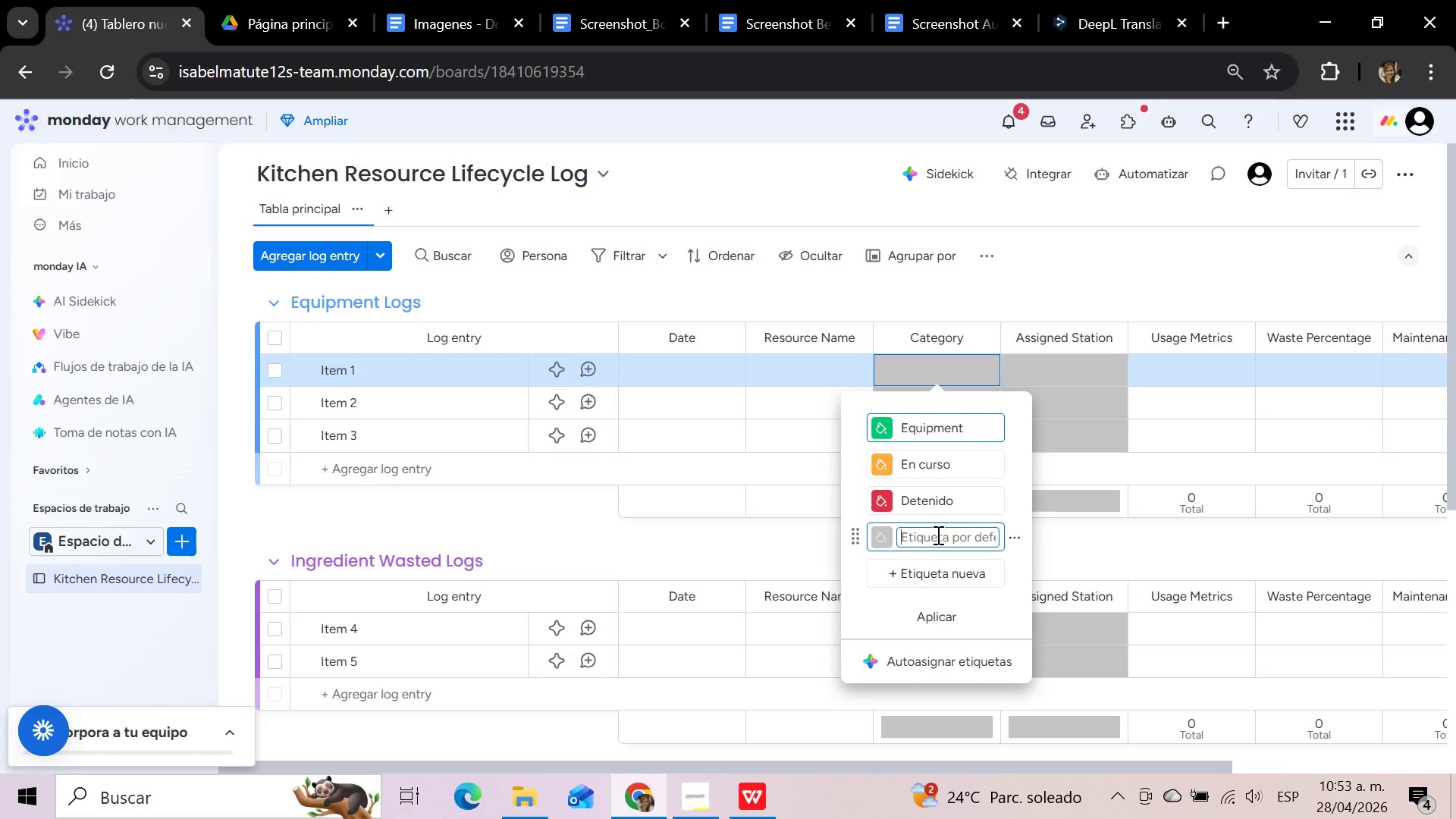 
type(Ingredient)
 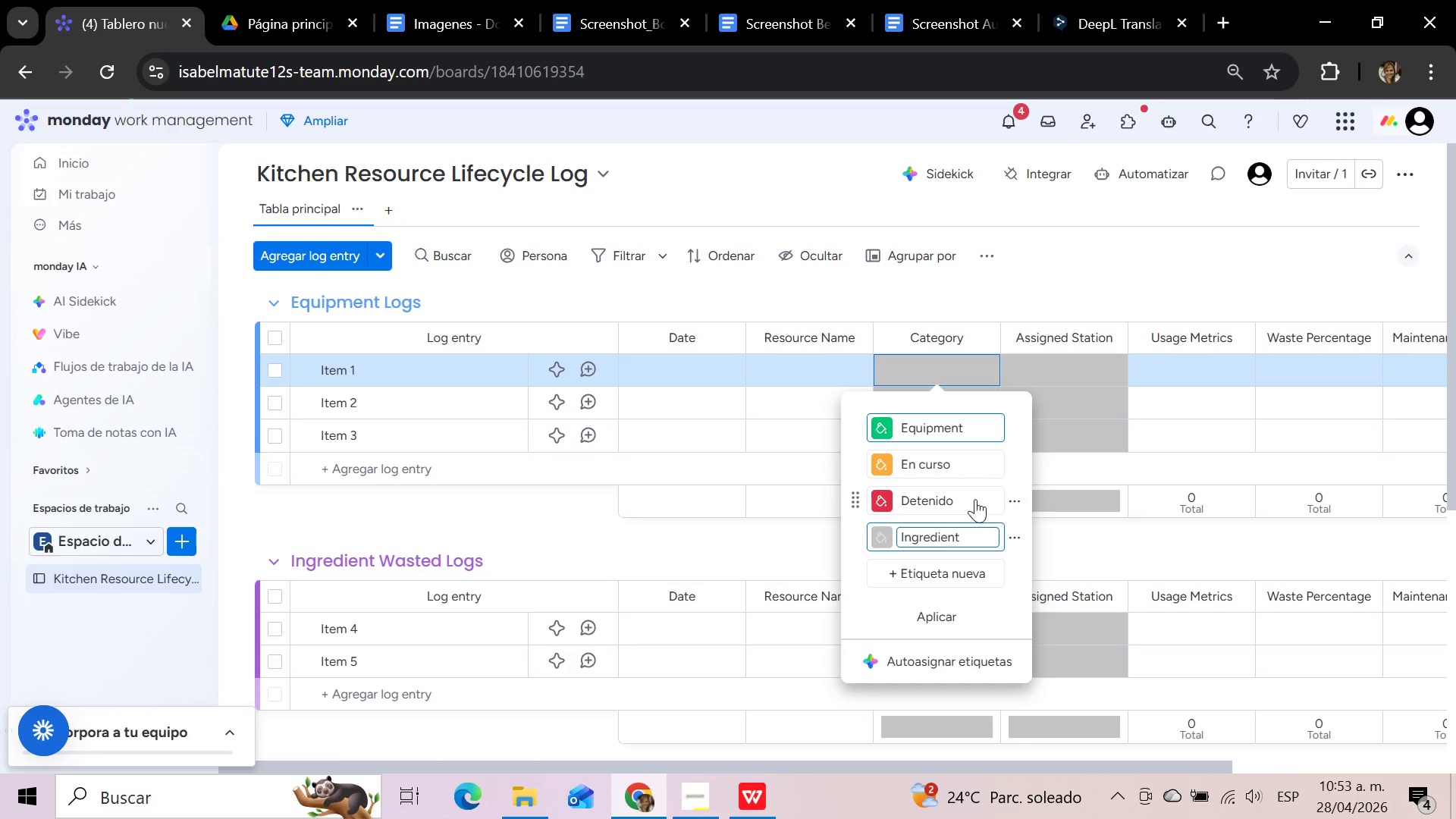 
left_click([1012, 466])
 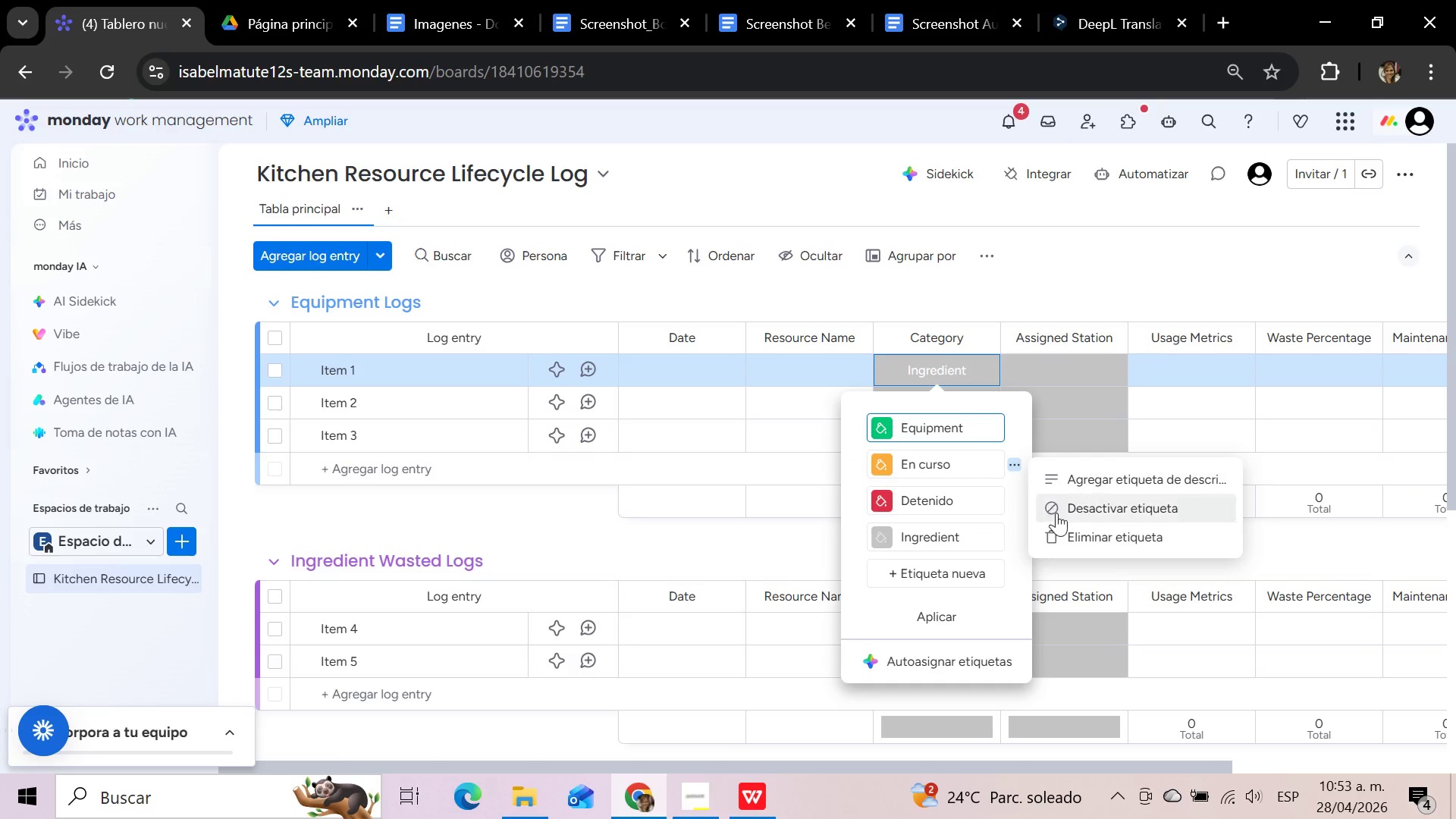 
left_click([1079, 539])
 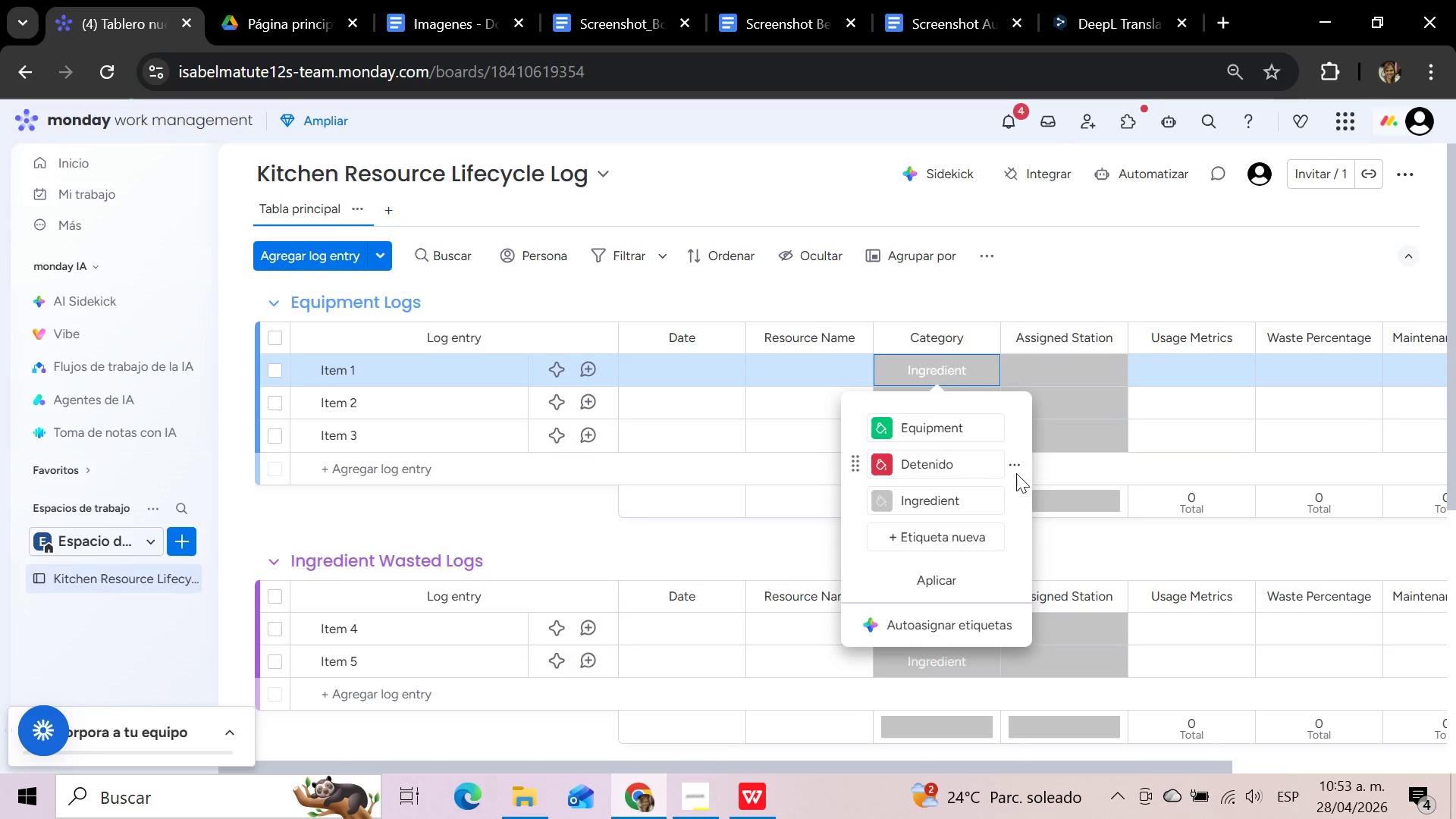 
left_click([1020, 466])
 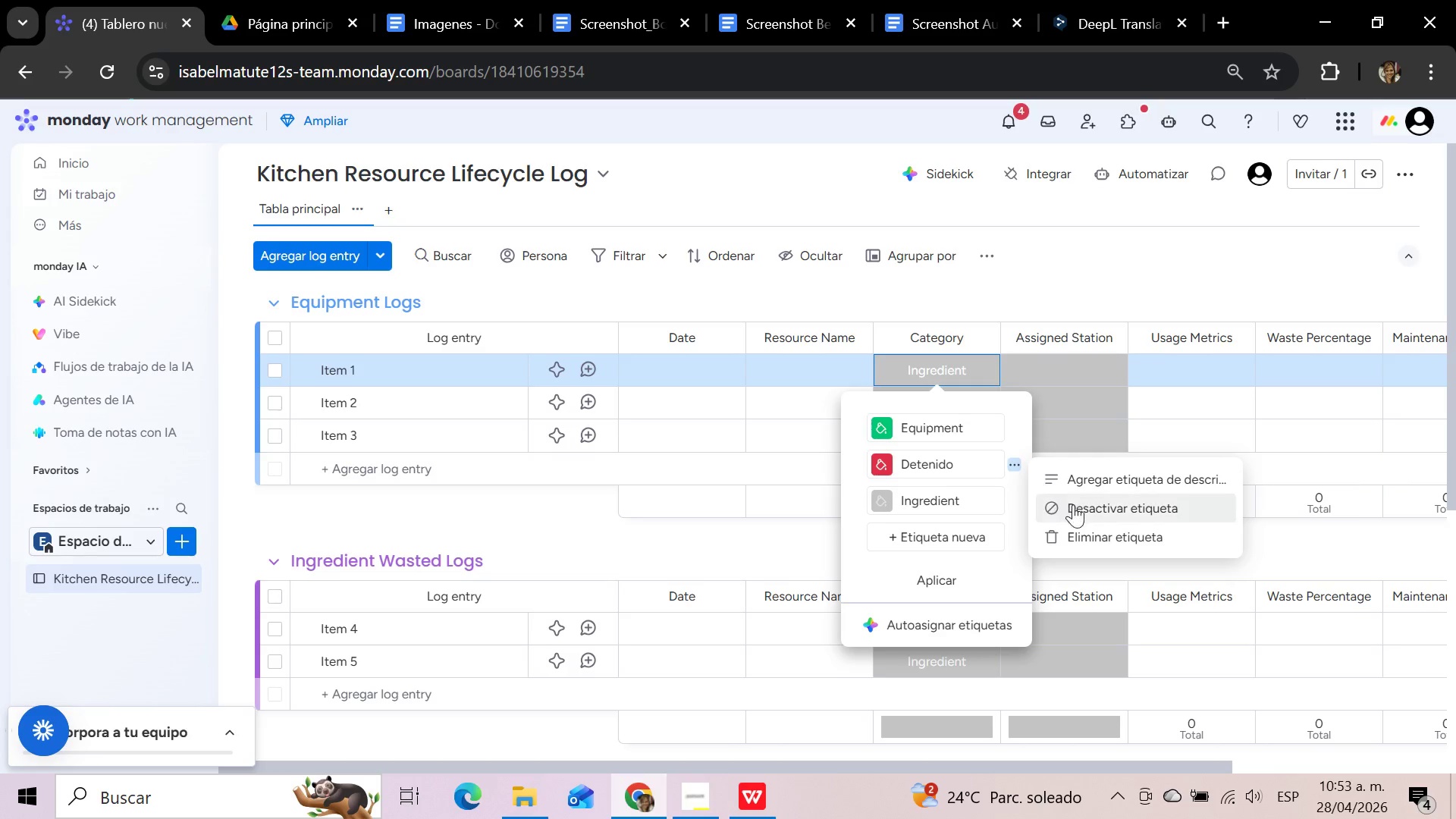 
left_click([1106, 538])
 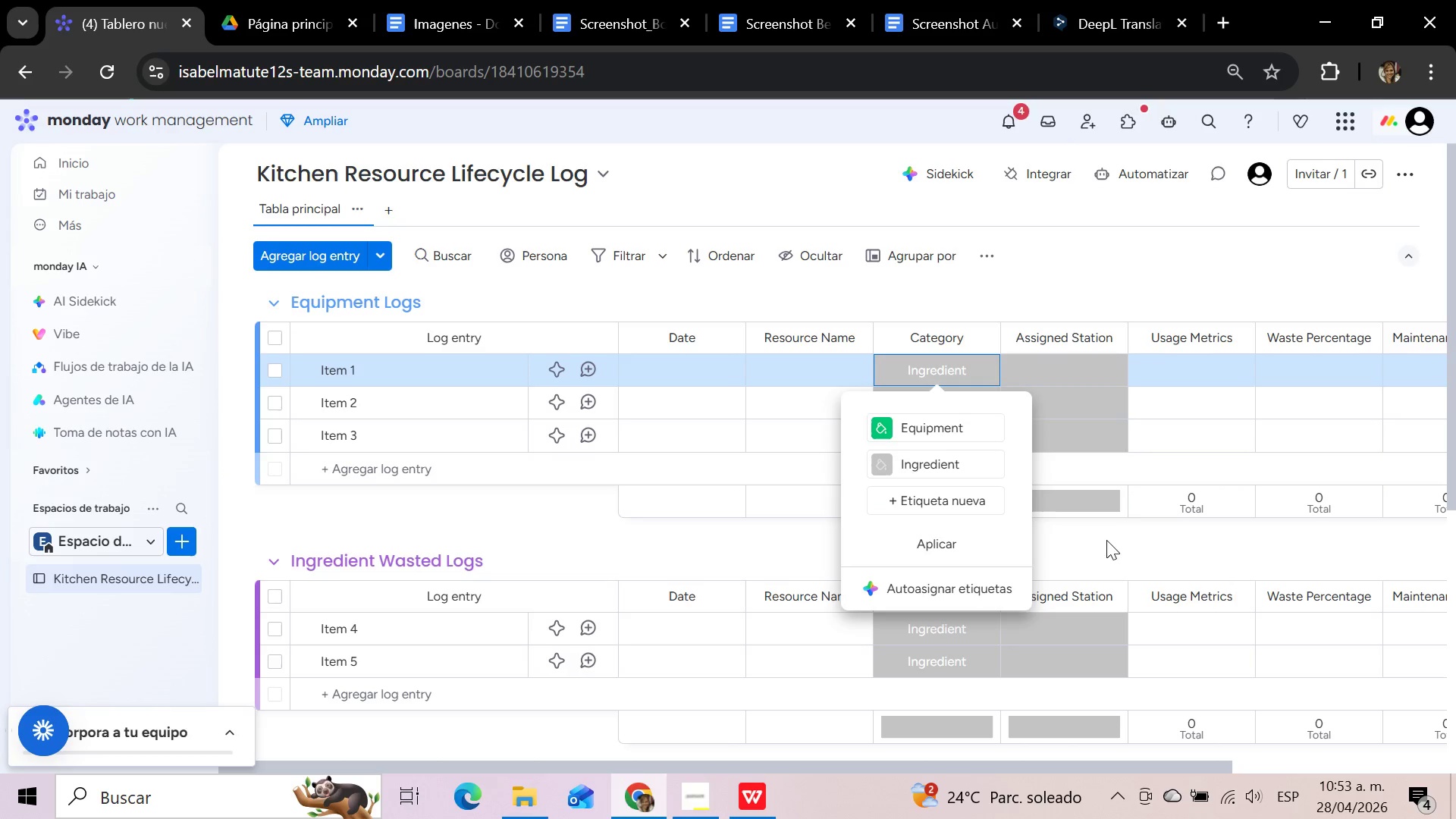 
left_click([950, 544])
 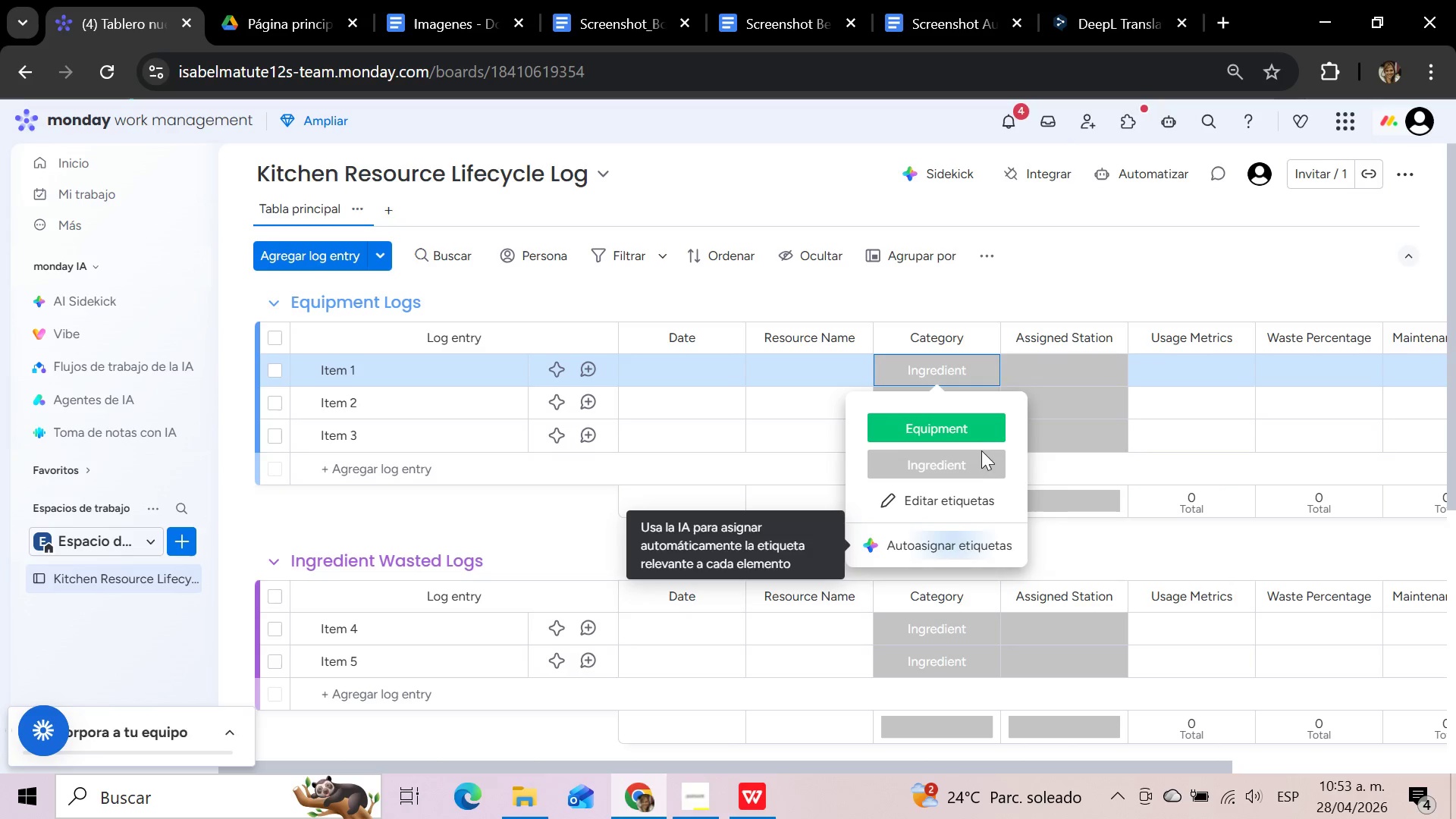 
left_click([1041, 285])
 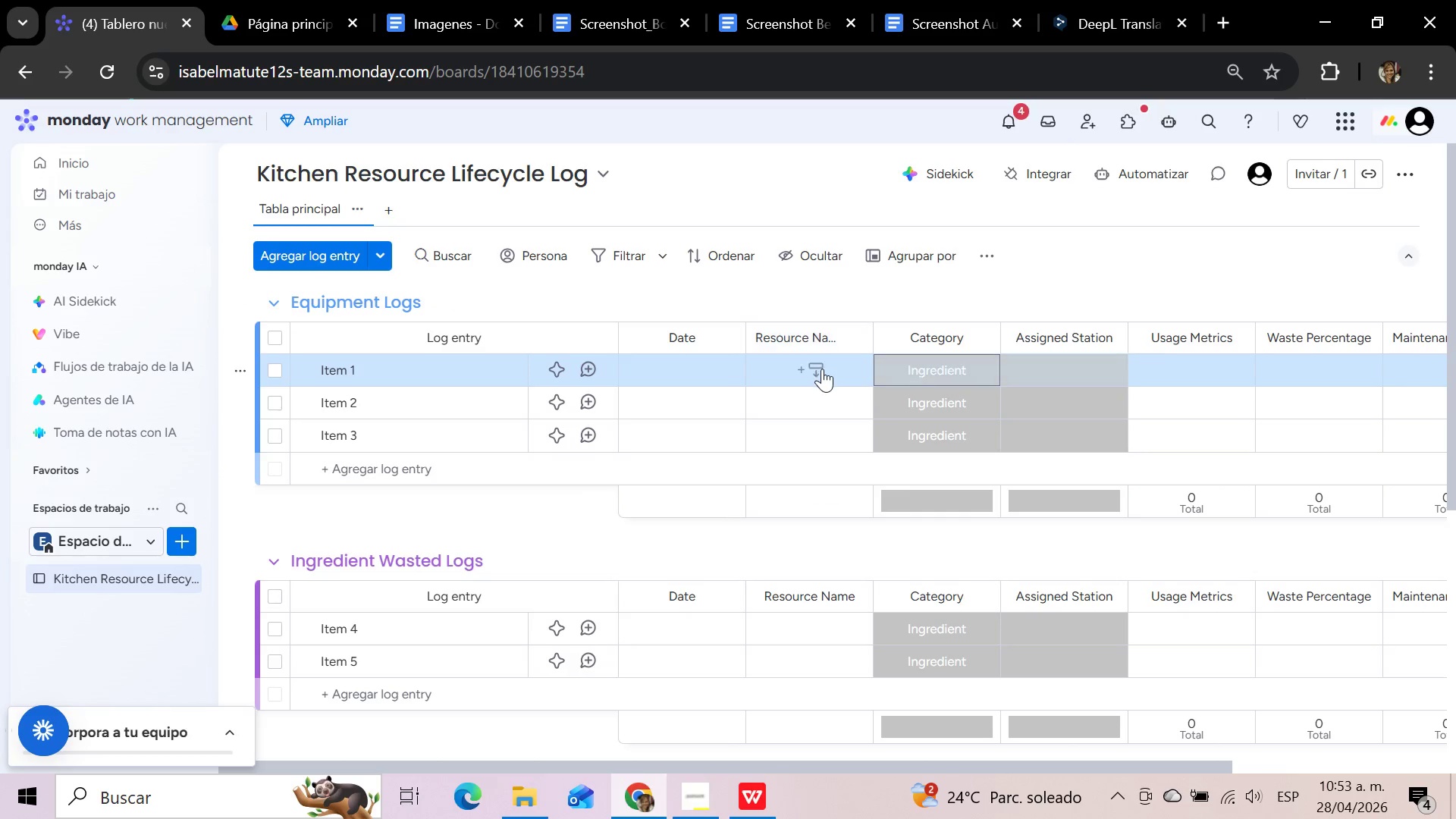 
left_click([822, 372])
 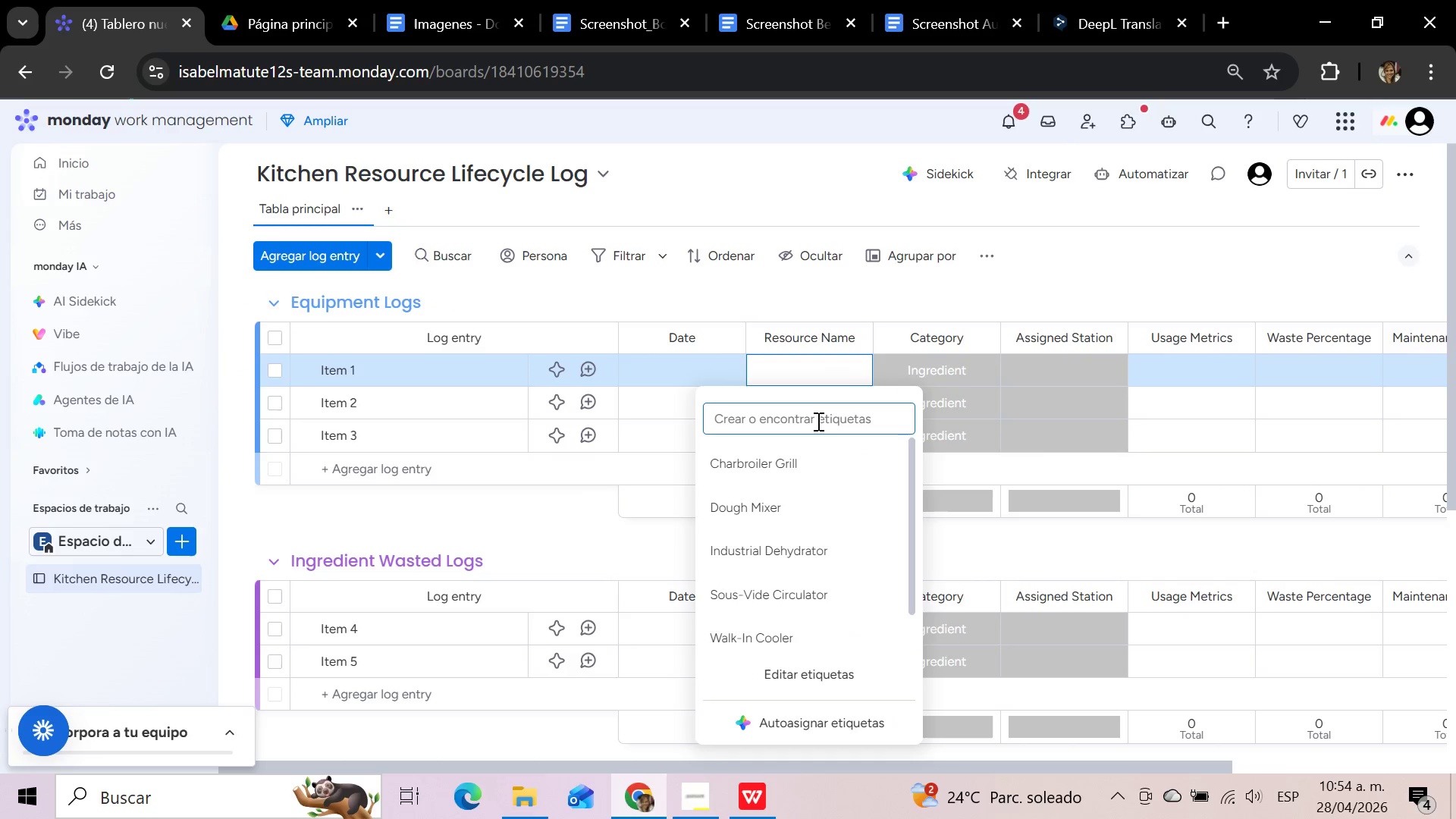 
left_click([806, 667])
 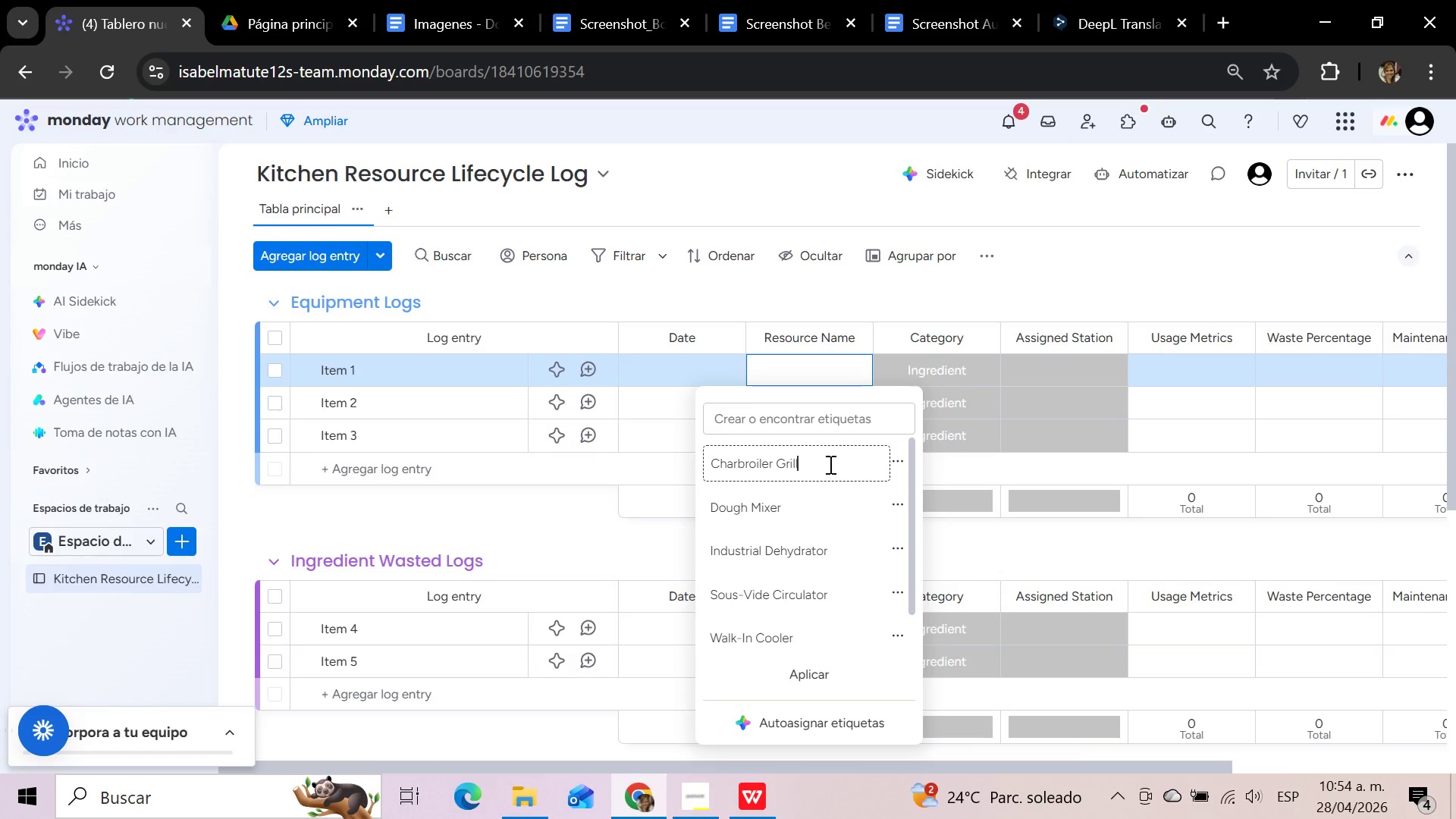 
left_click([842, 422])
 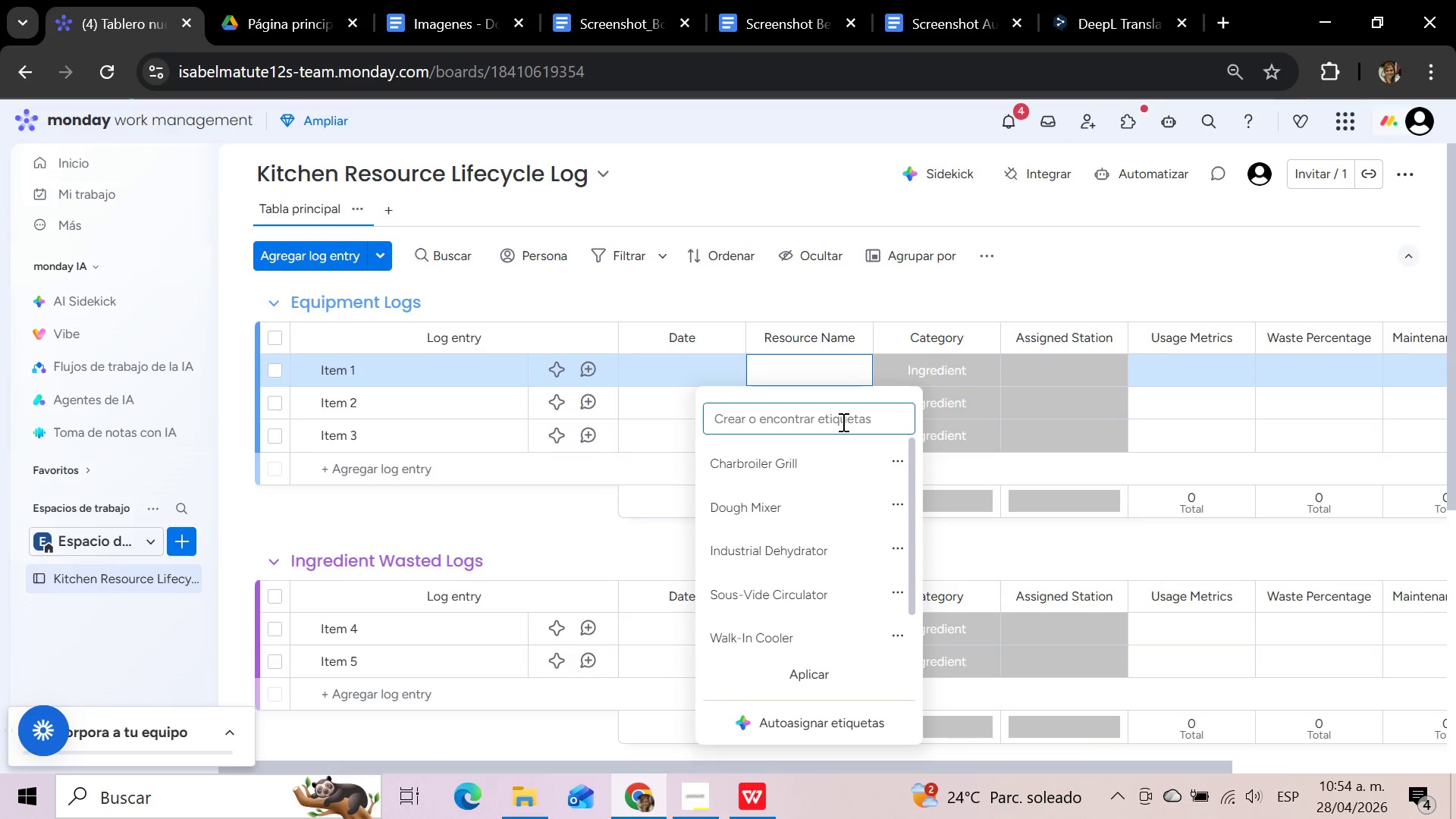 
type(Heirl)
 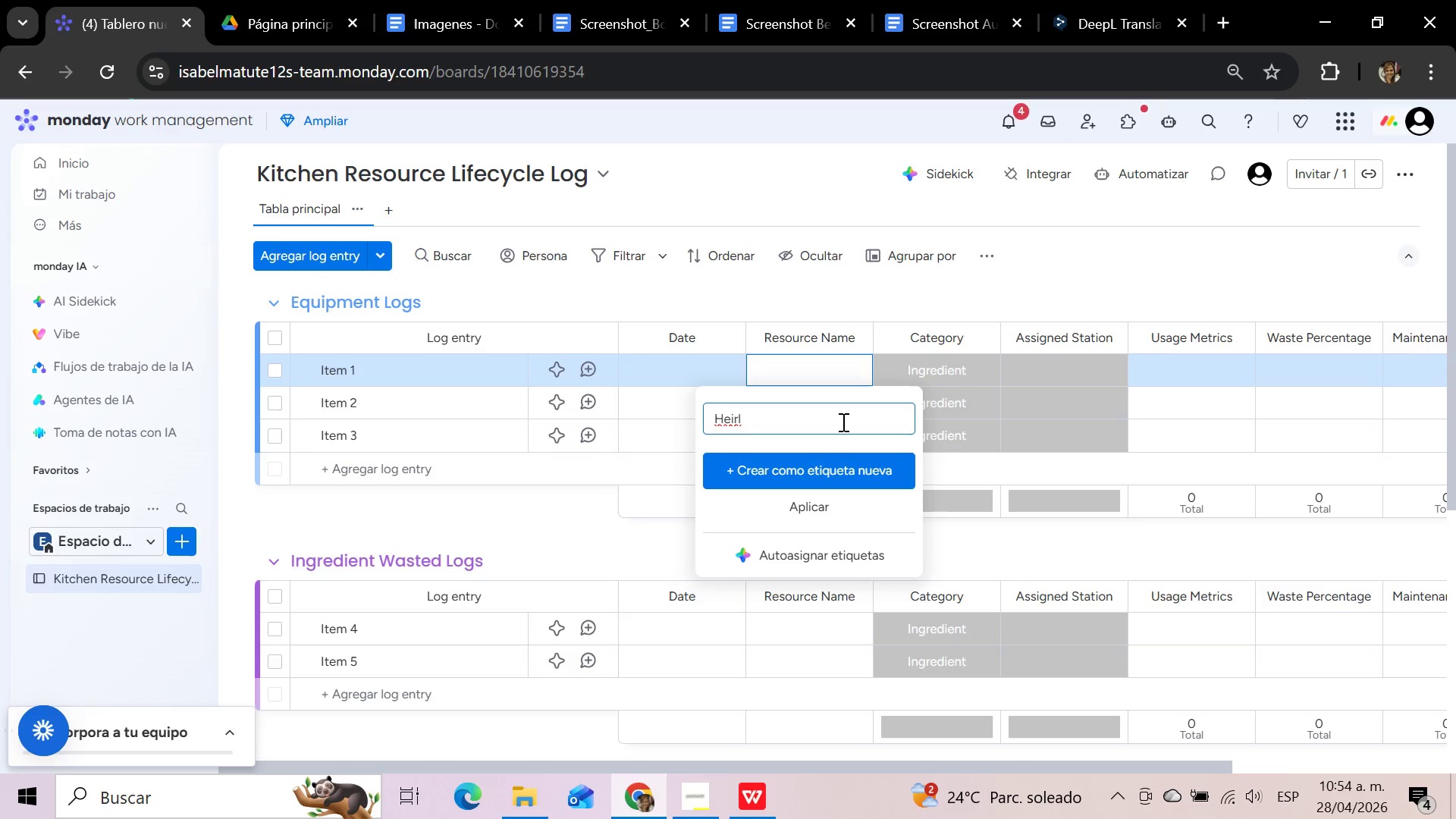 
wait(5.42)
 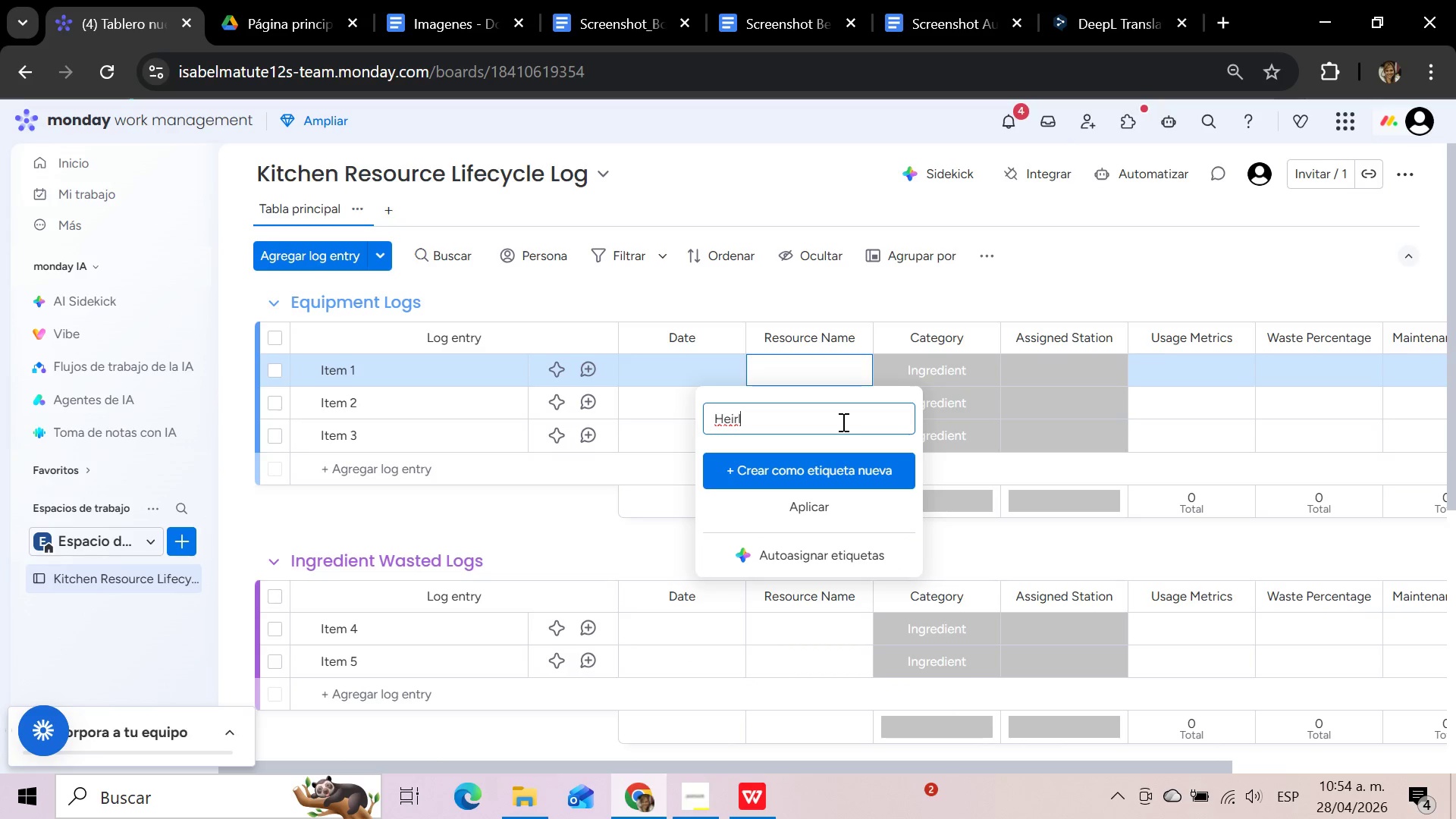 
type(oom Tomatoes)
 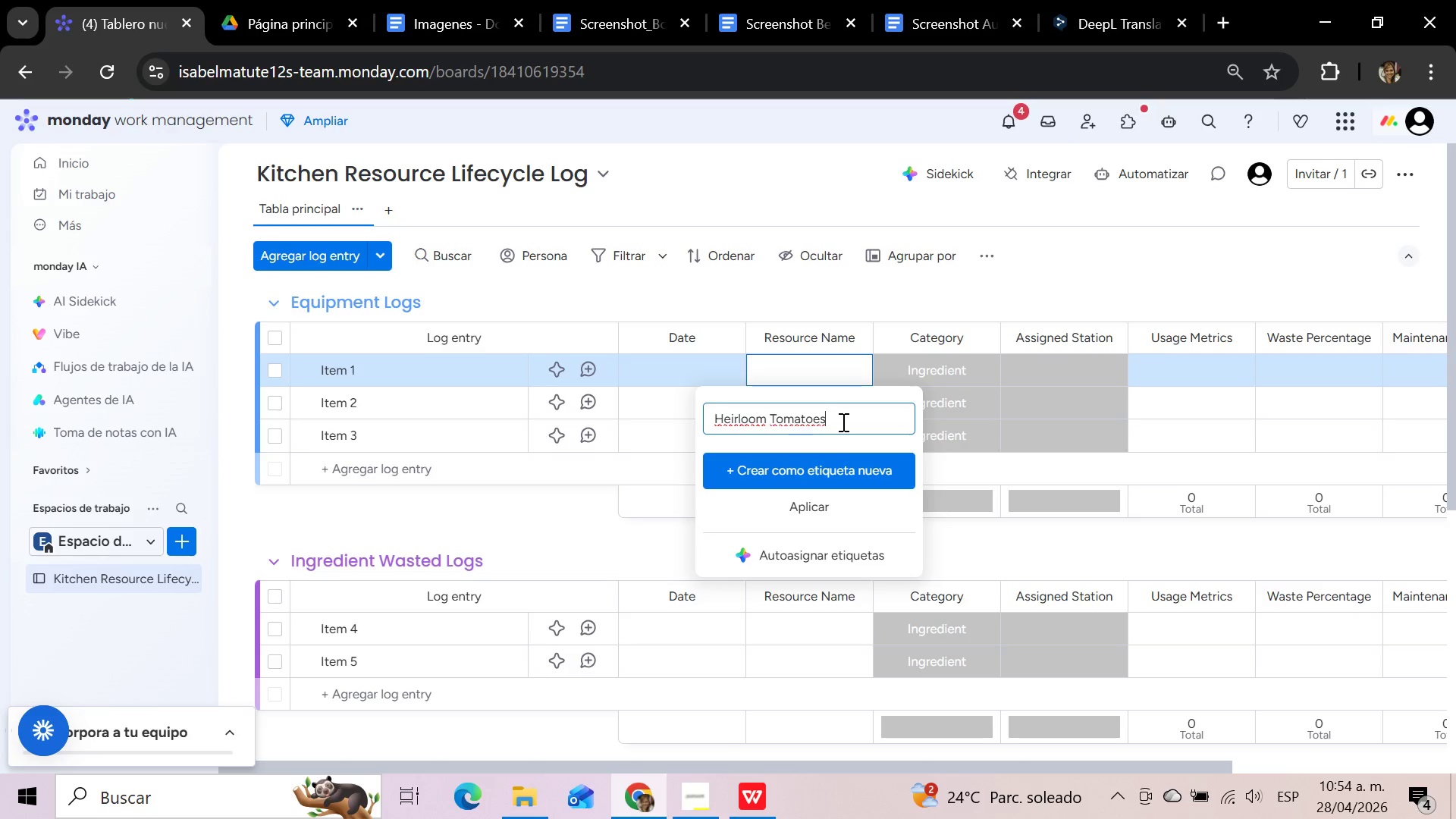 
left_click([830, 469])
 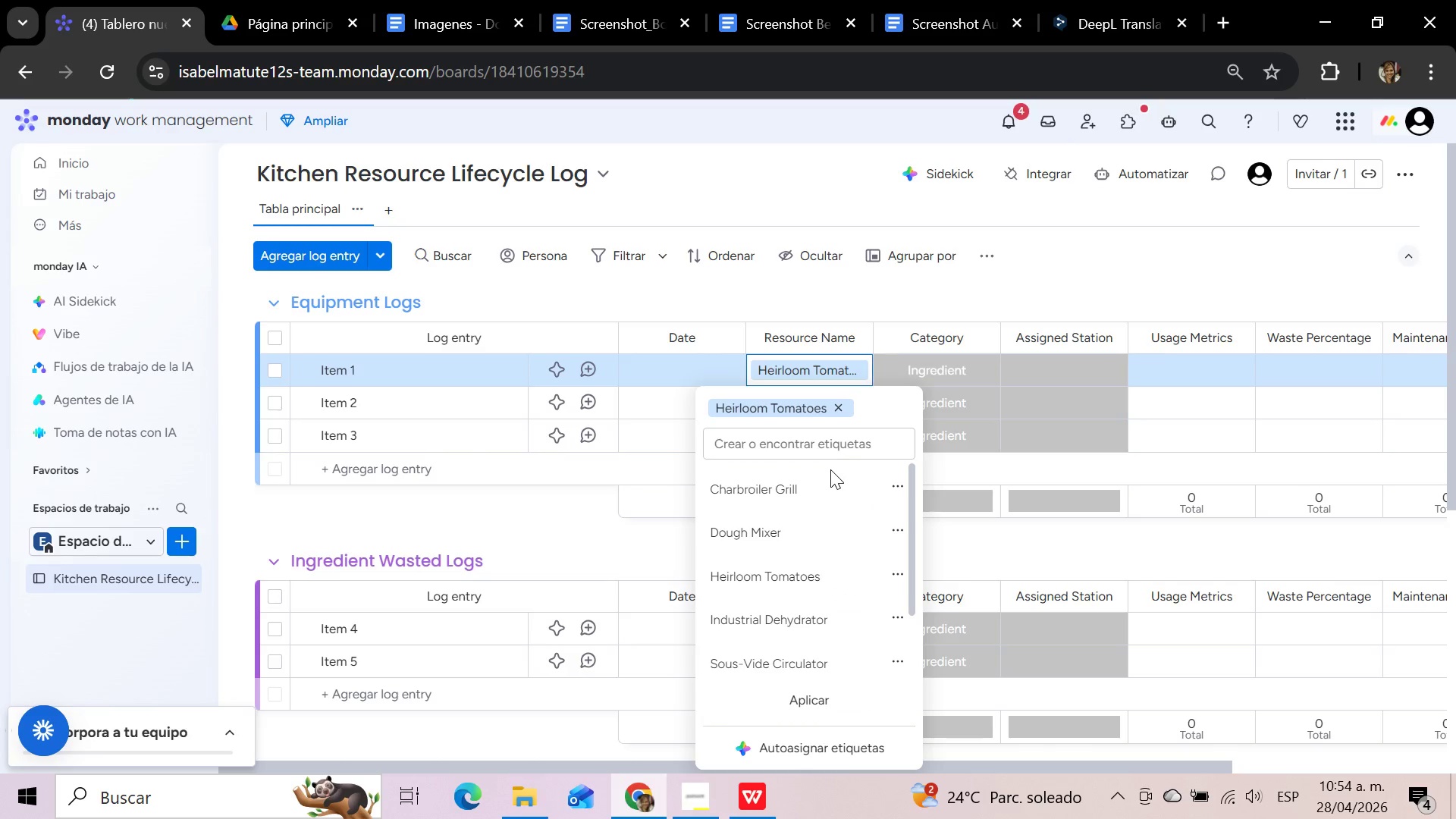 
left_click([830, 452])
 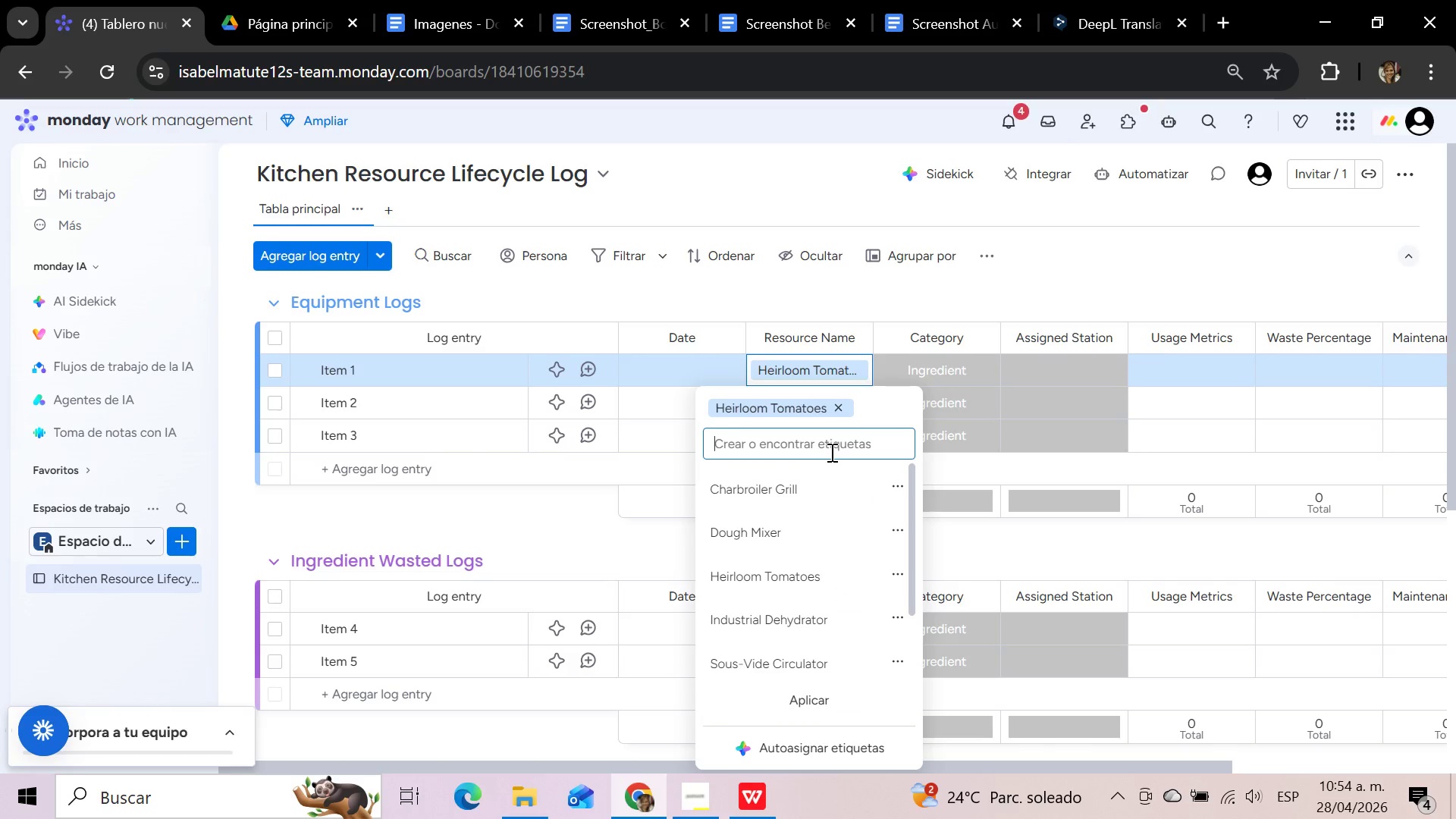 
type(Seasonal Squash)
 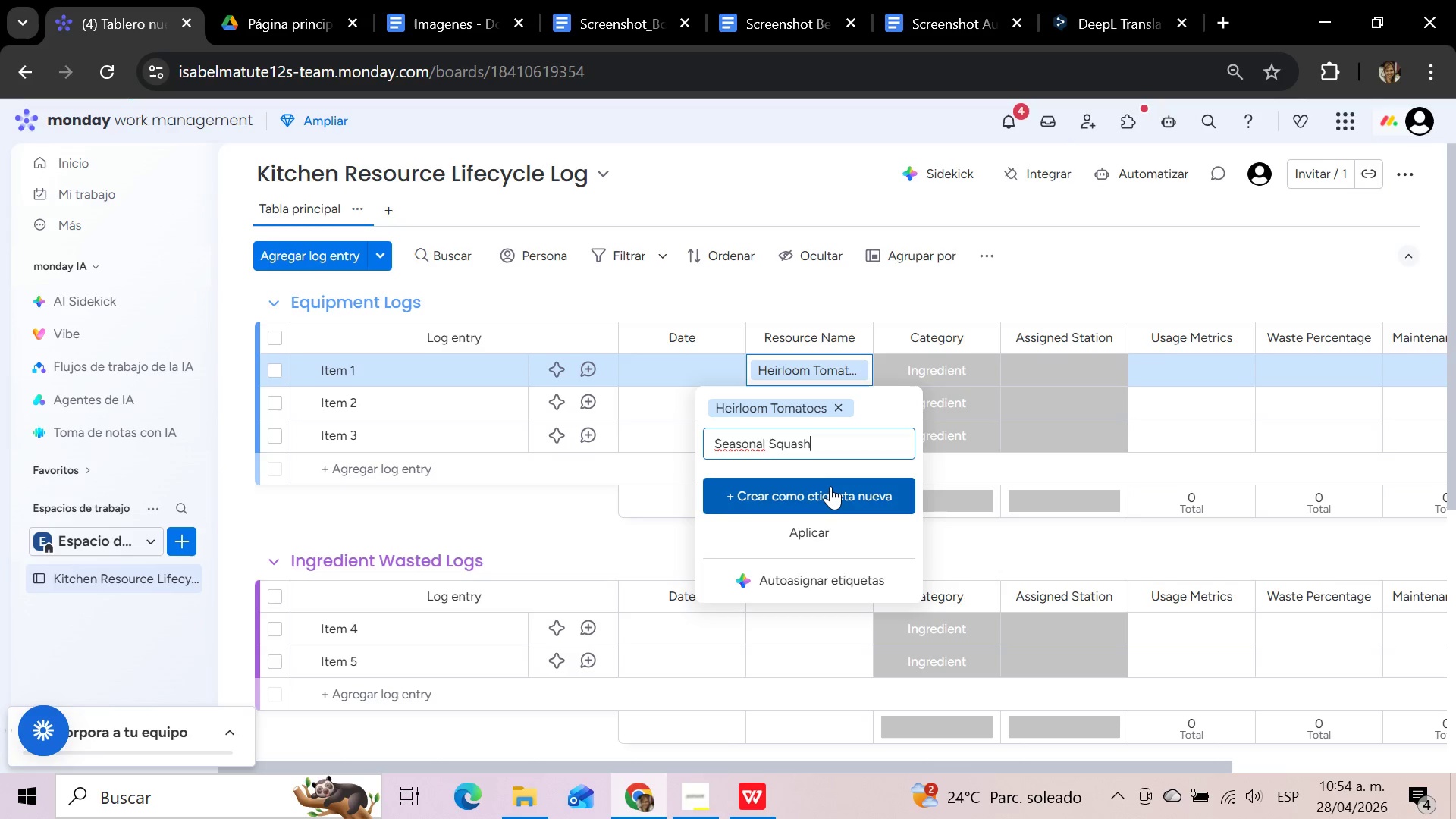 
left_click([830, 487])
 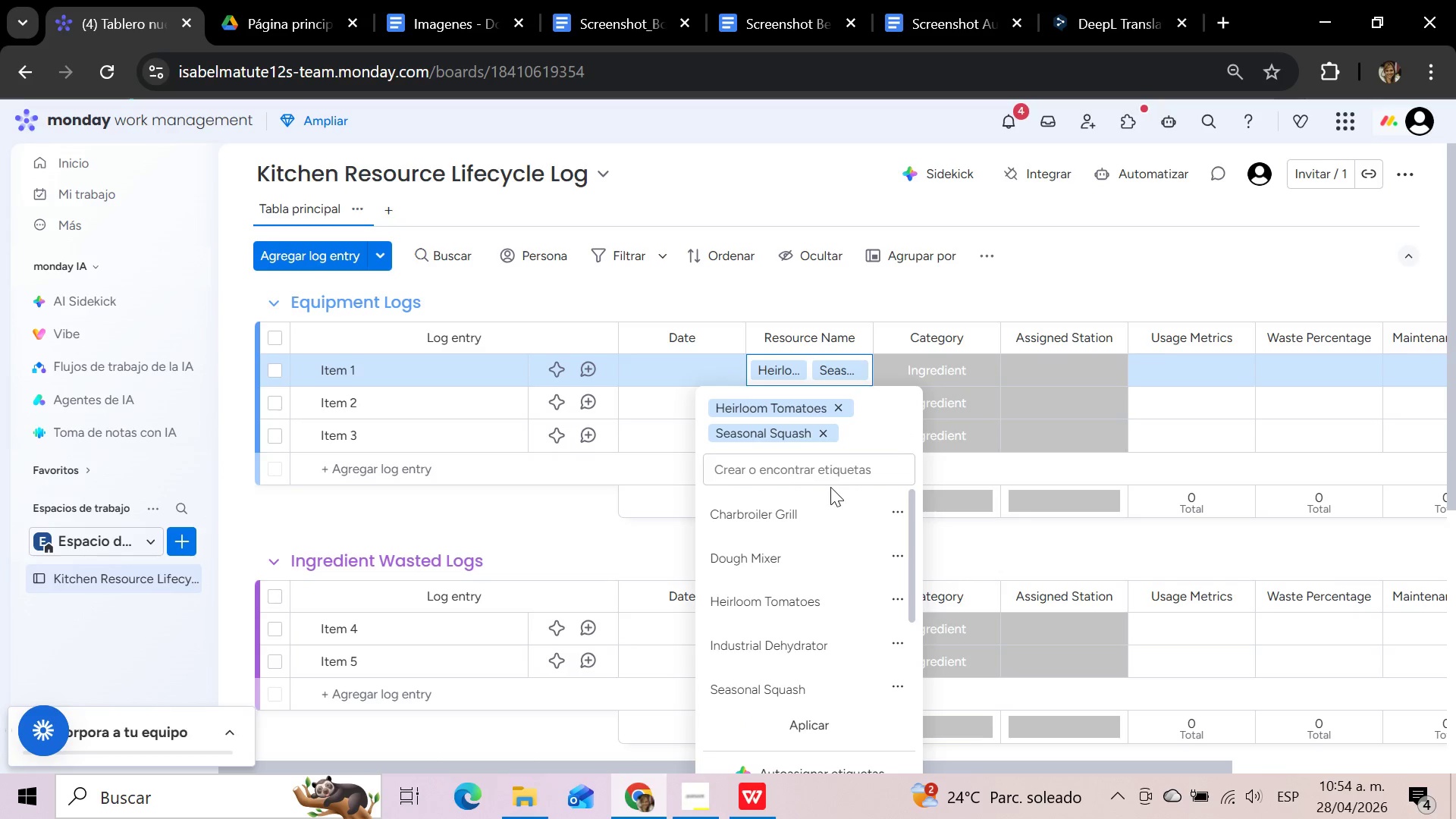 
left_click([825, 476])
 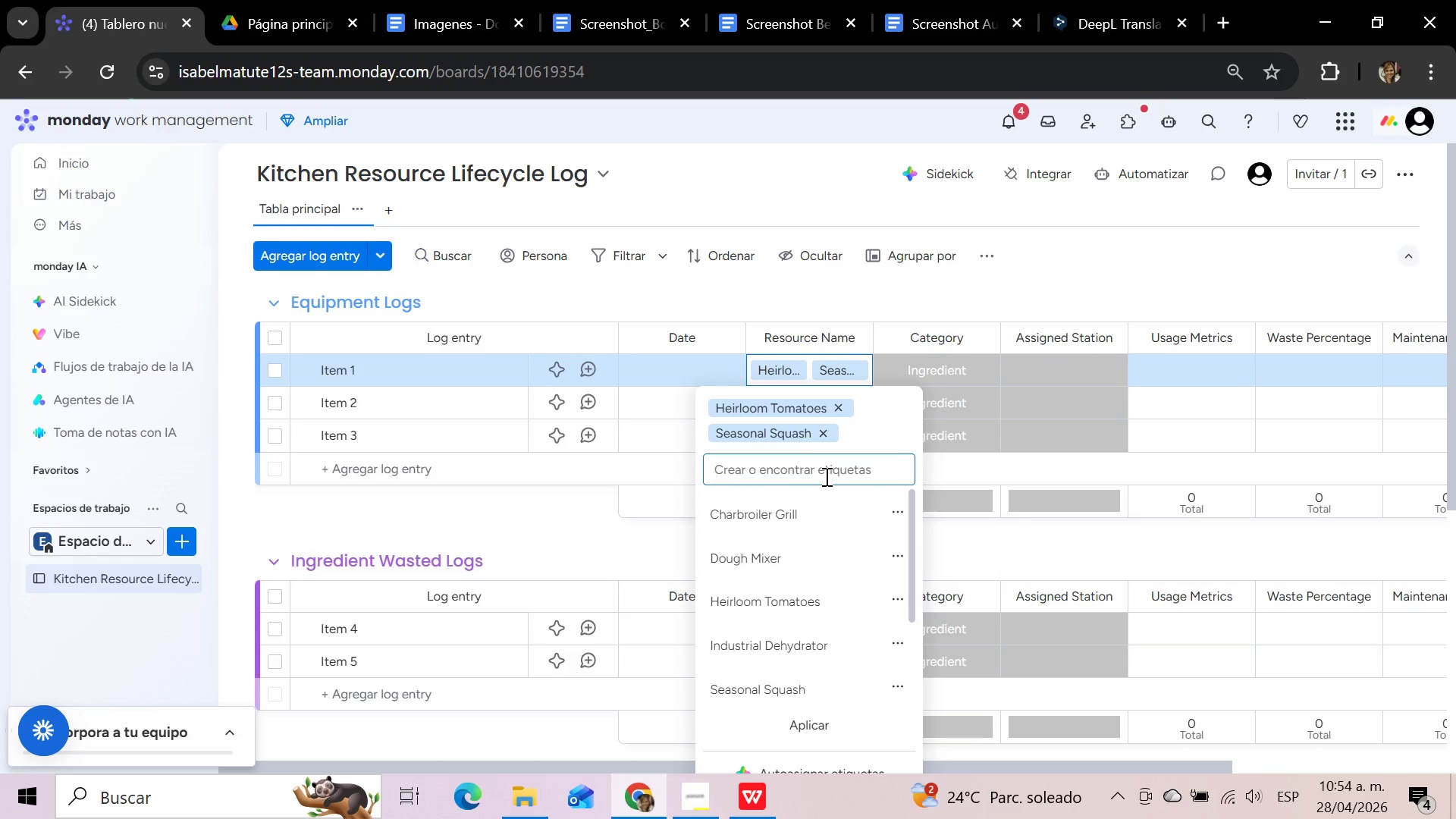 
type(Fresh Herbs)
 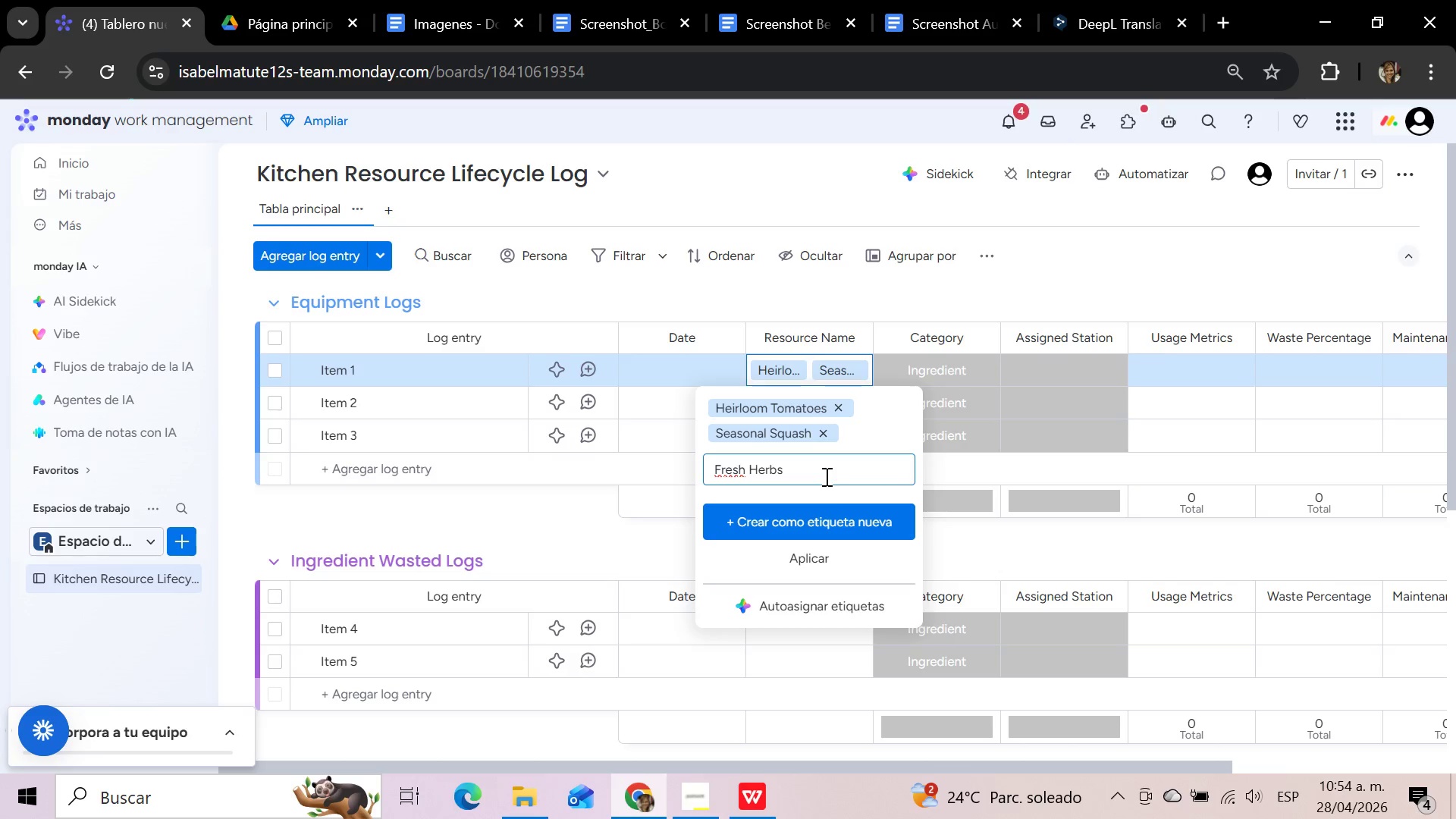 
left_click([833, 520])
 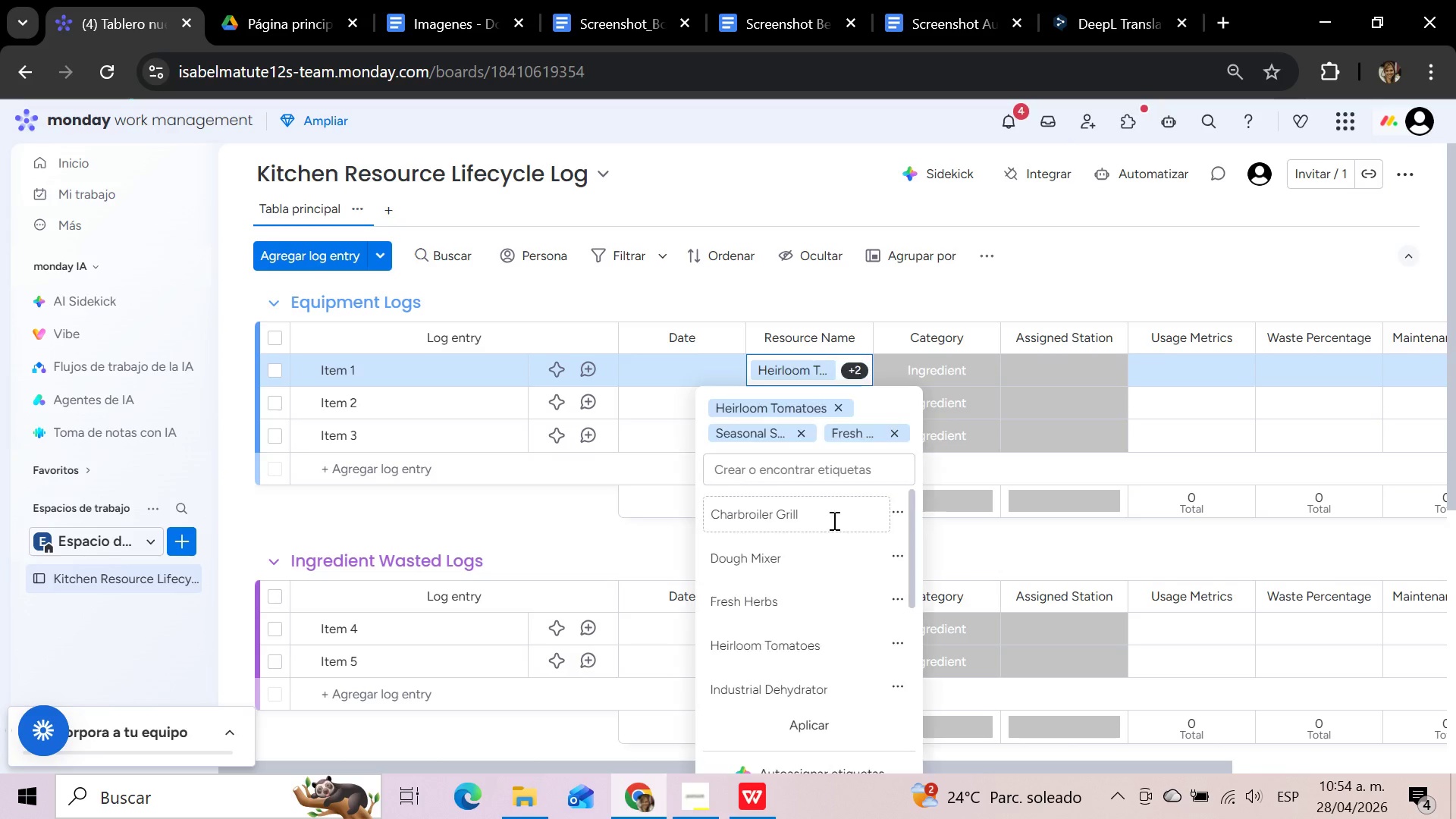 
type(Stone )
 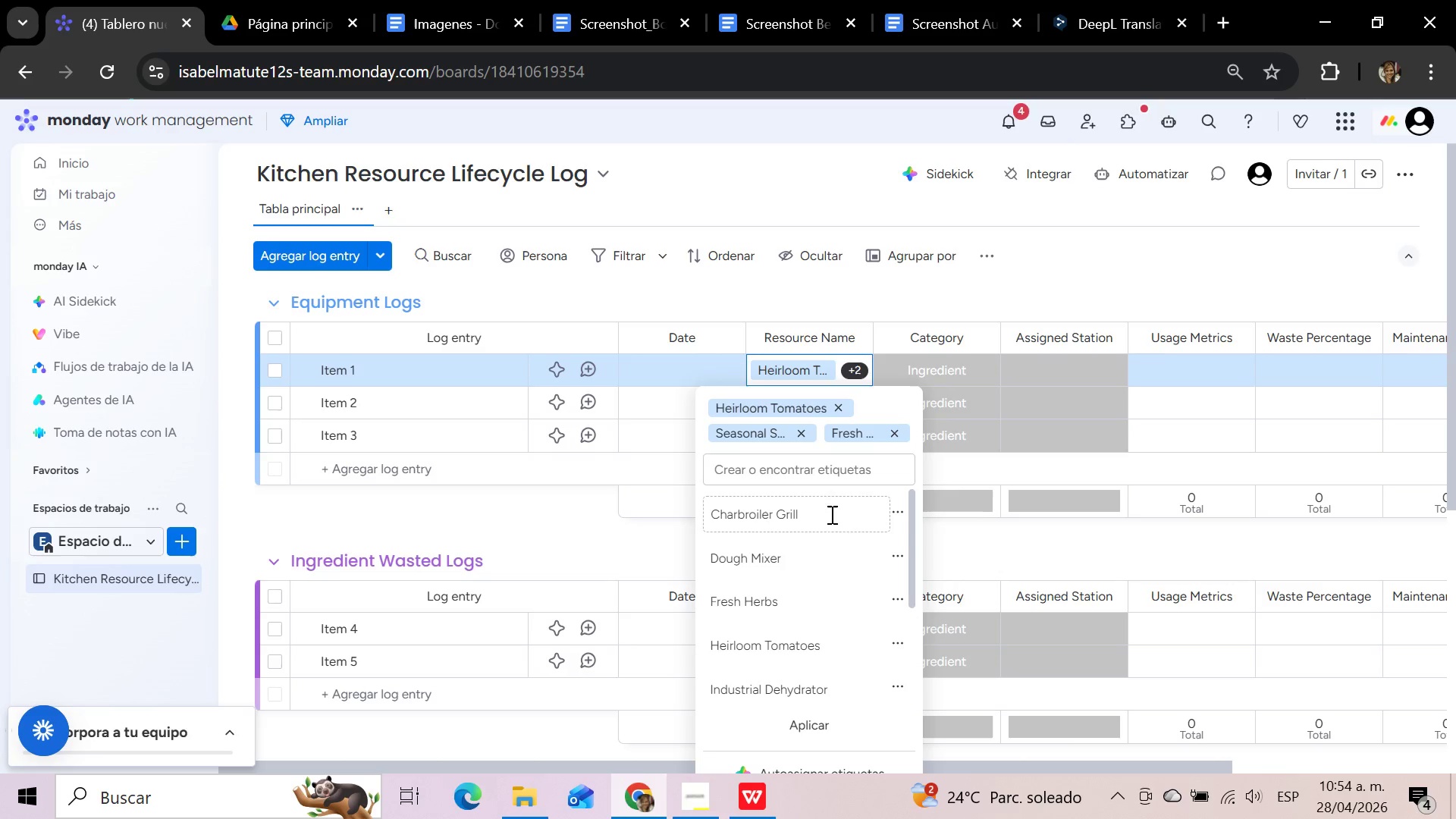 
left_click([828, 468])
 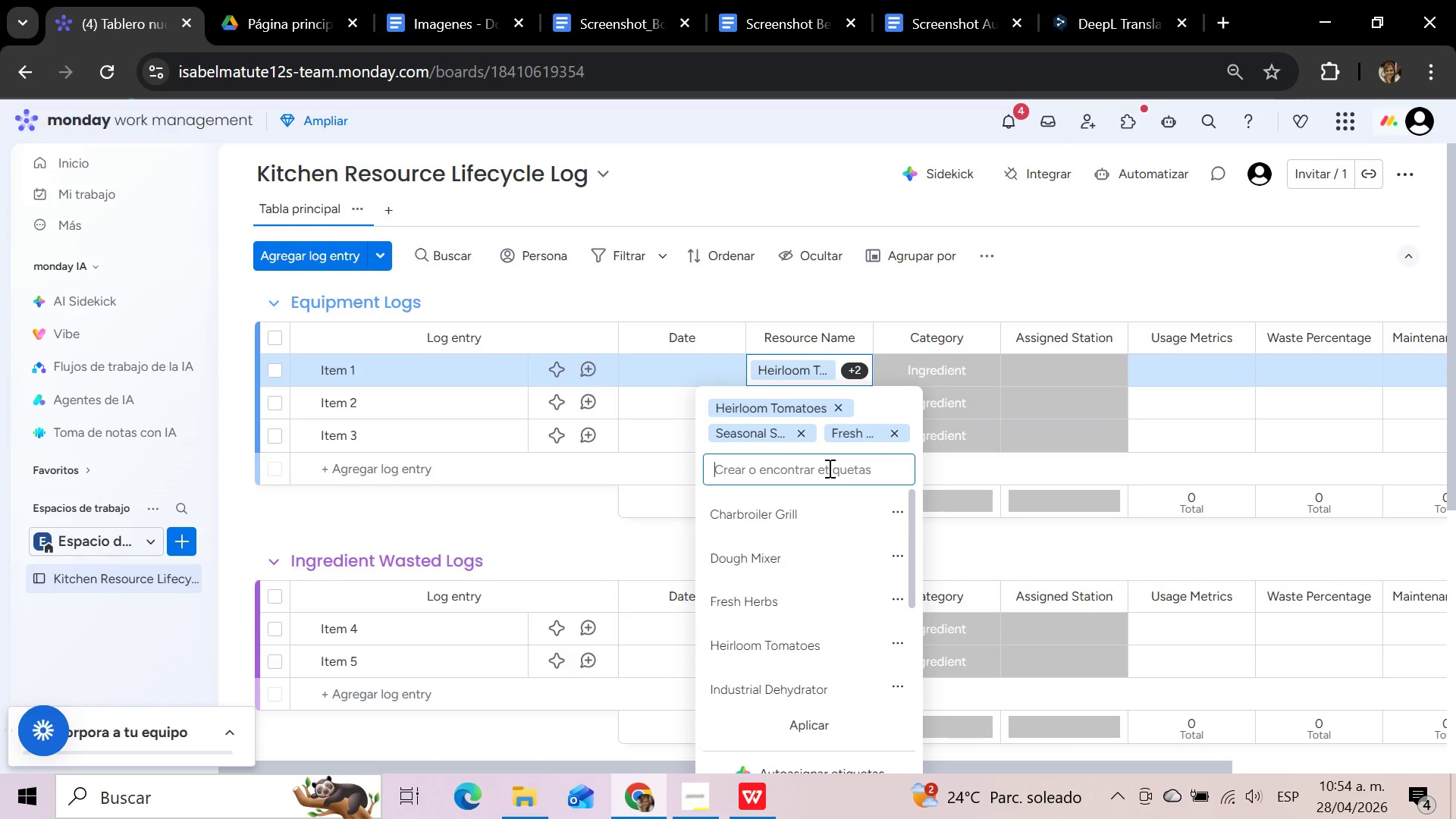 
type(Stone Fruit)
 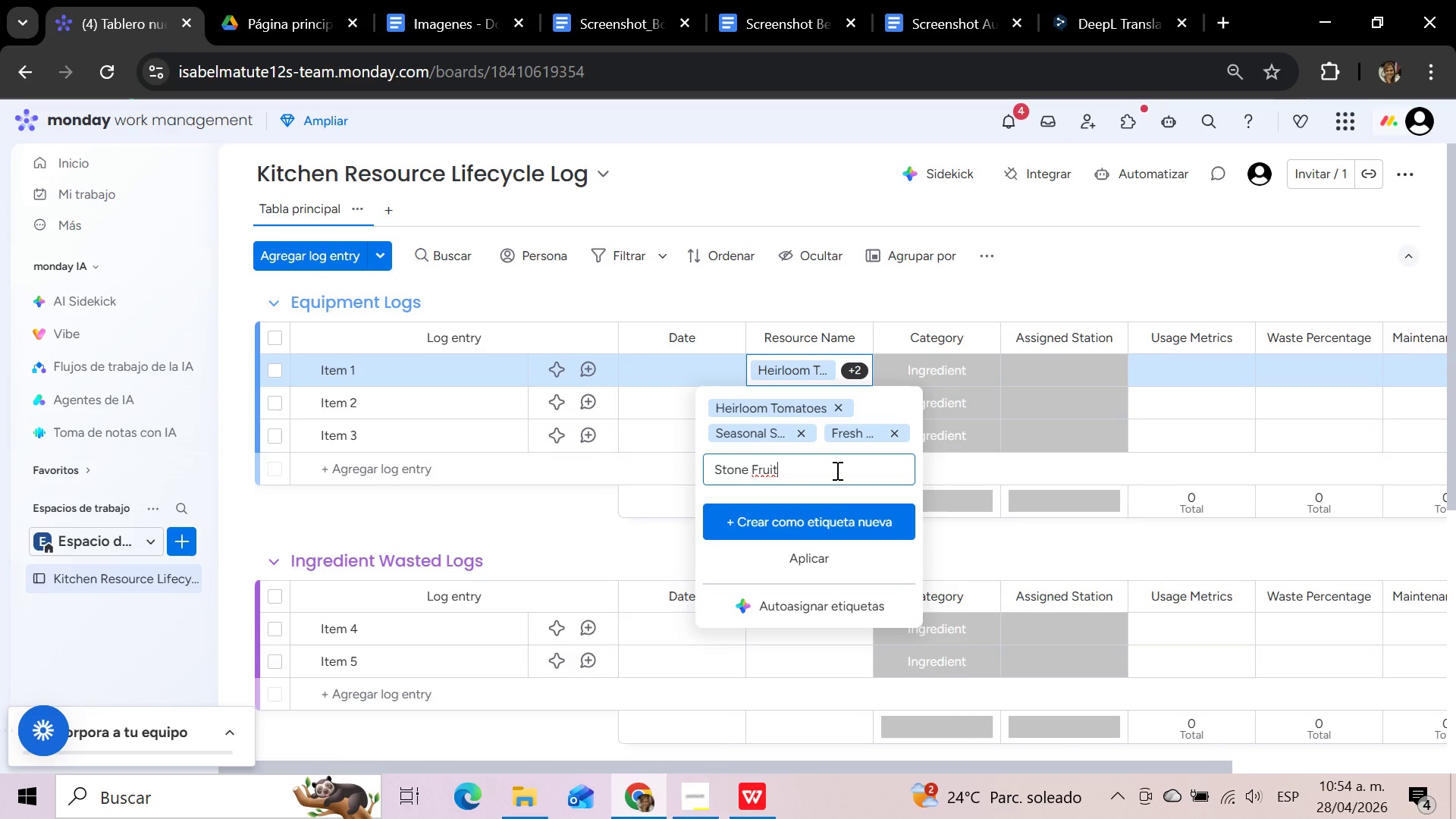 
left_click([834, 517])
 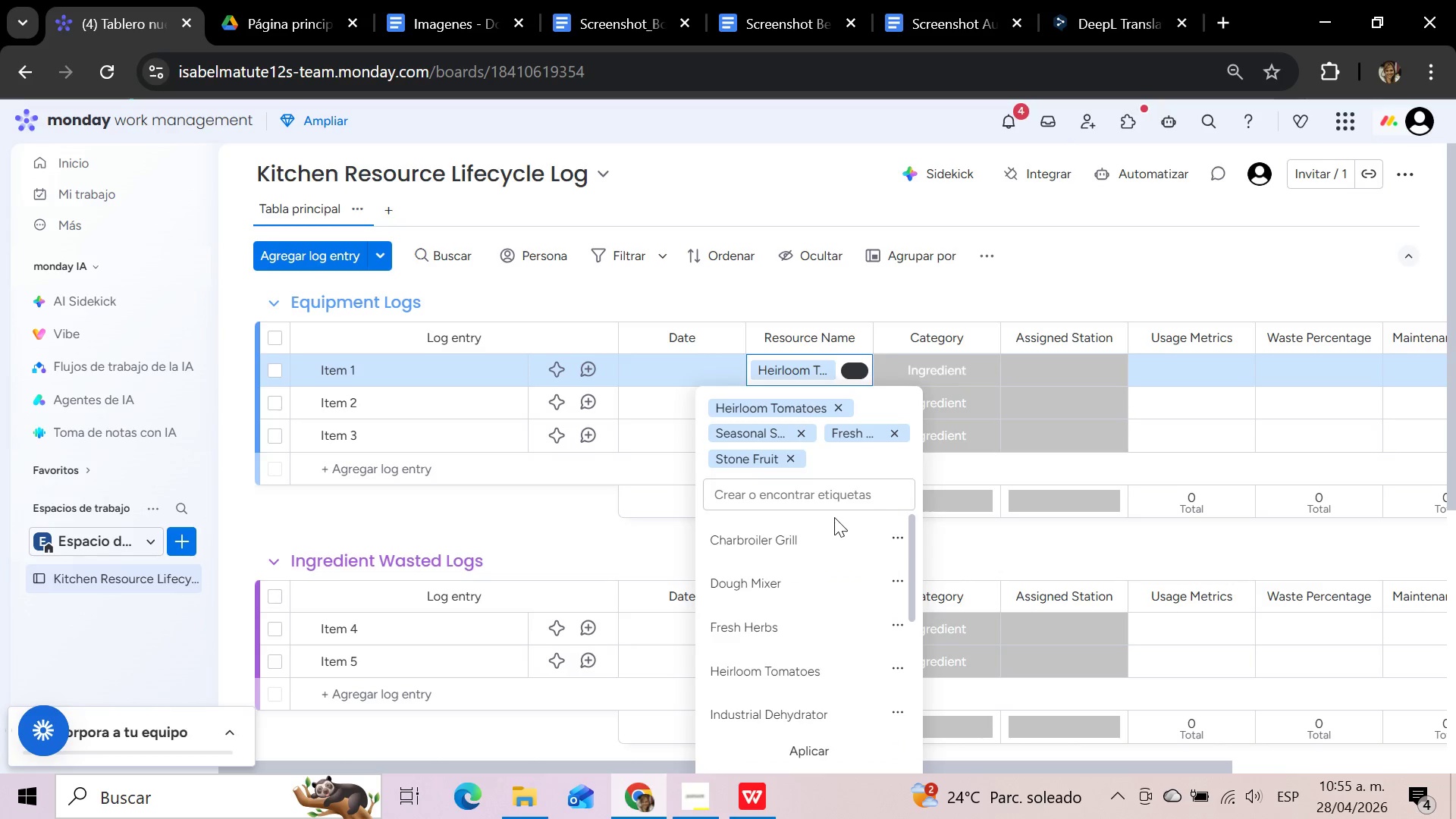 
left_click([831, 492])
 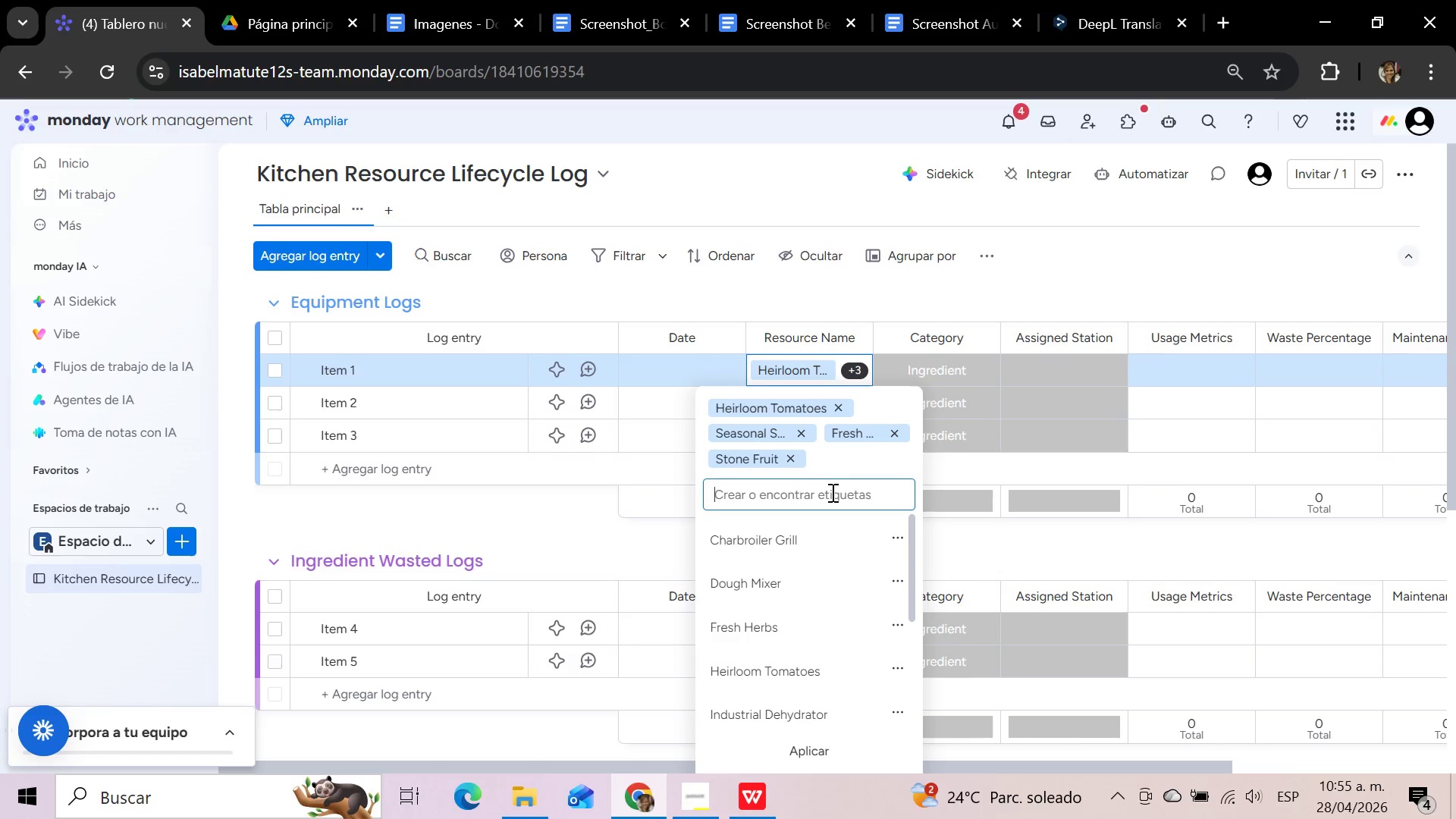 
type(Root Vegetables)
 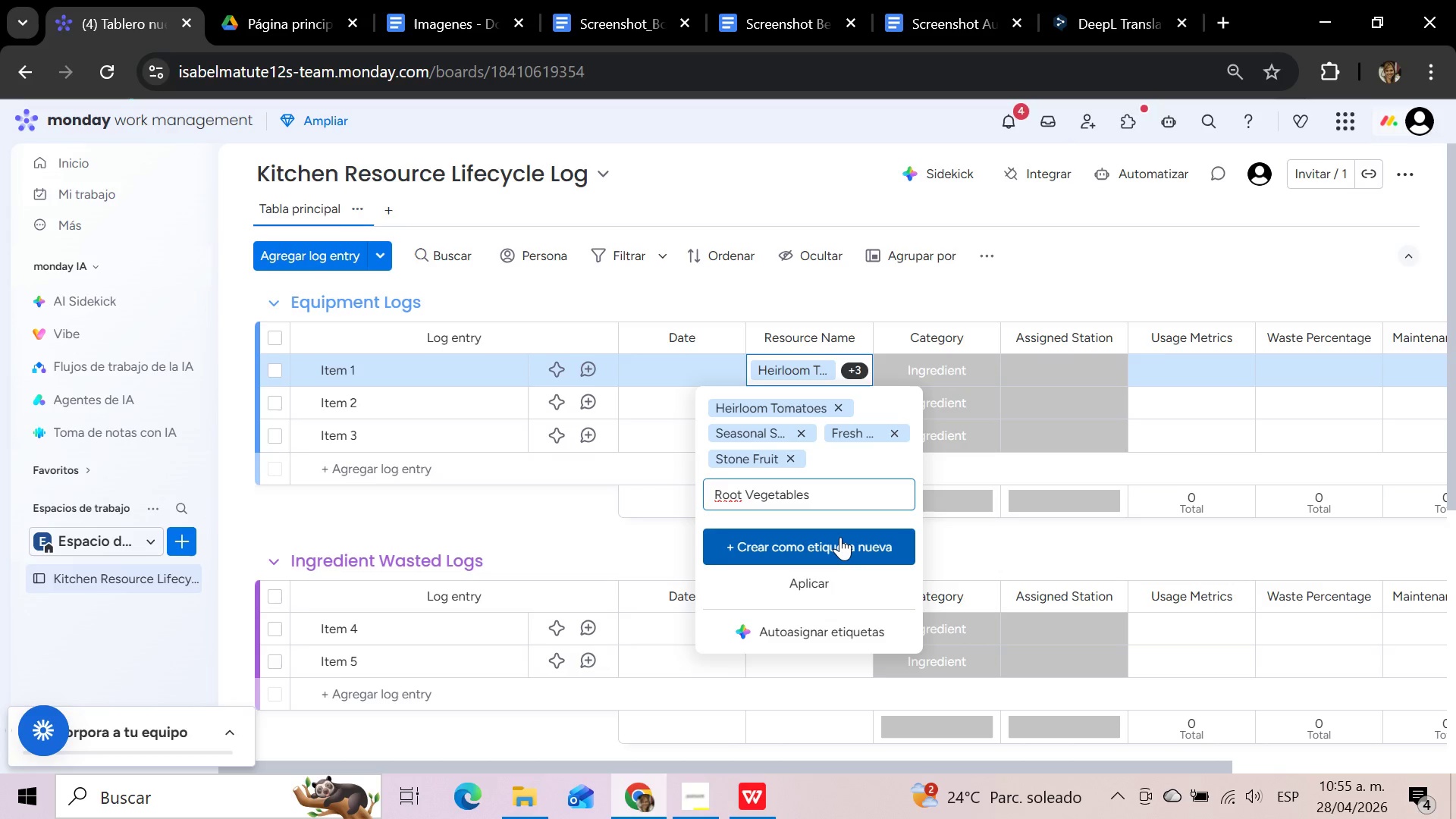 
wait(5.19)
 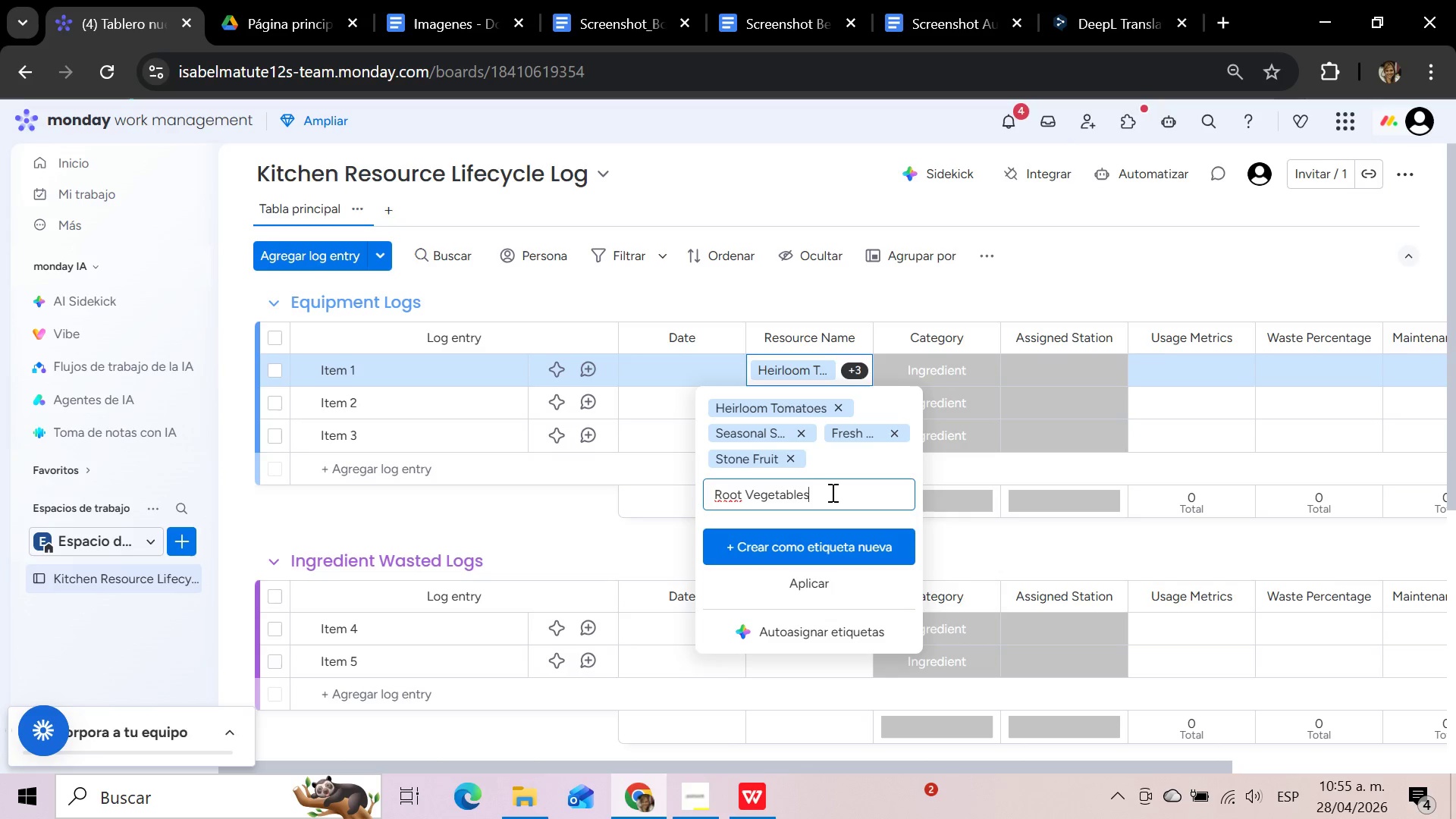 
left_click([840, 537])
 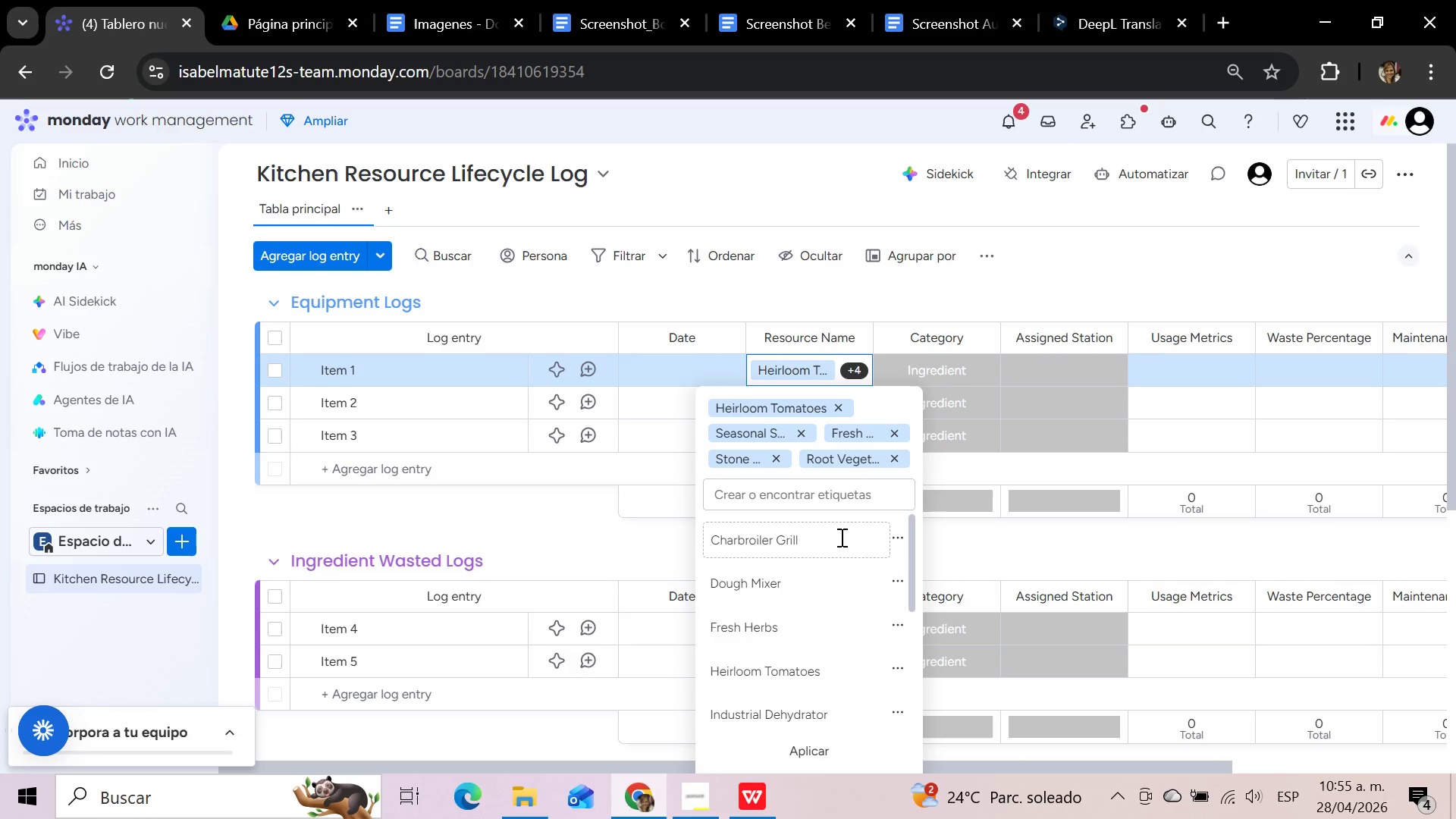 
left_click([839, 499])
 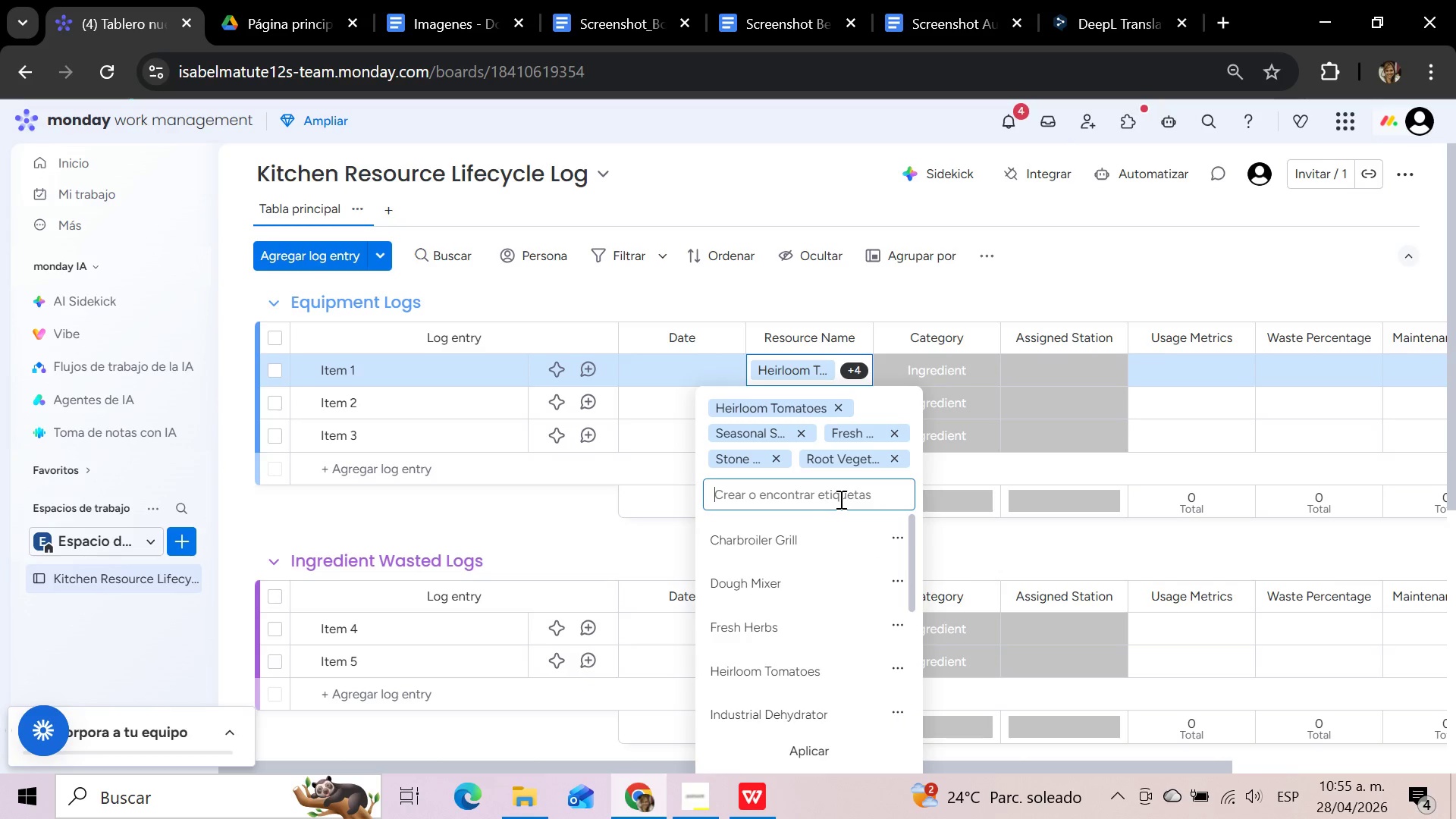 
type(Micrgr)
key(Backspace)
key(Backspace)
type(ogreens)
 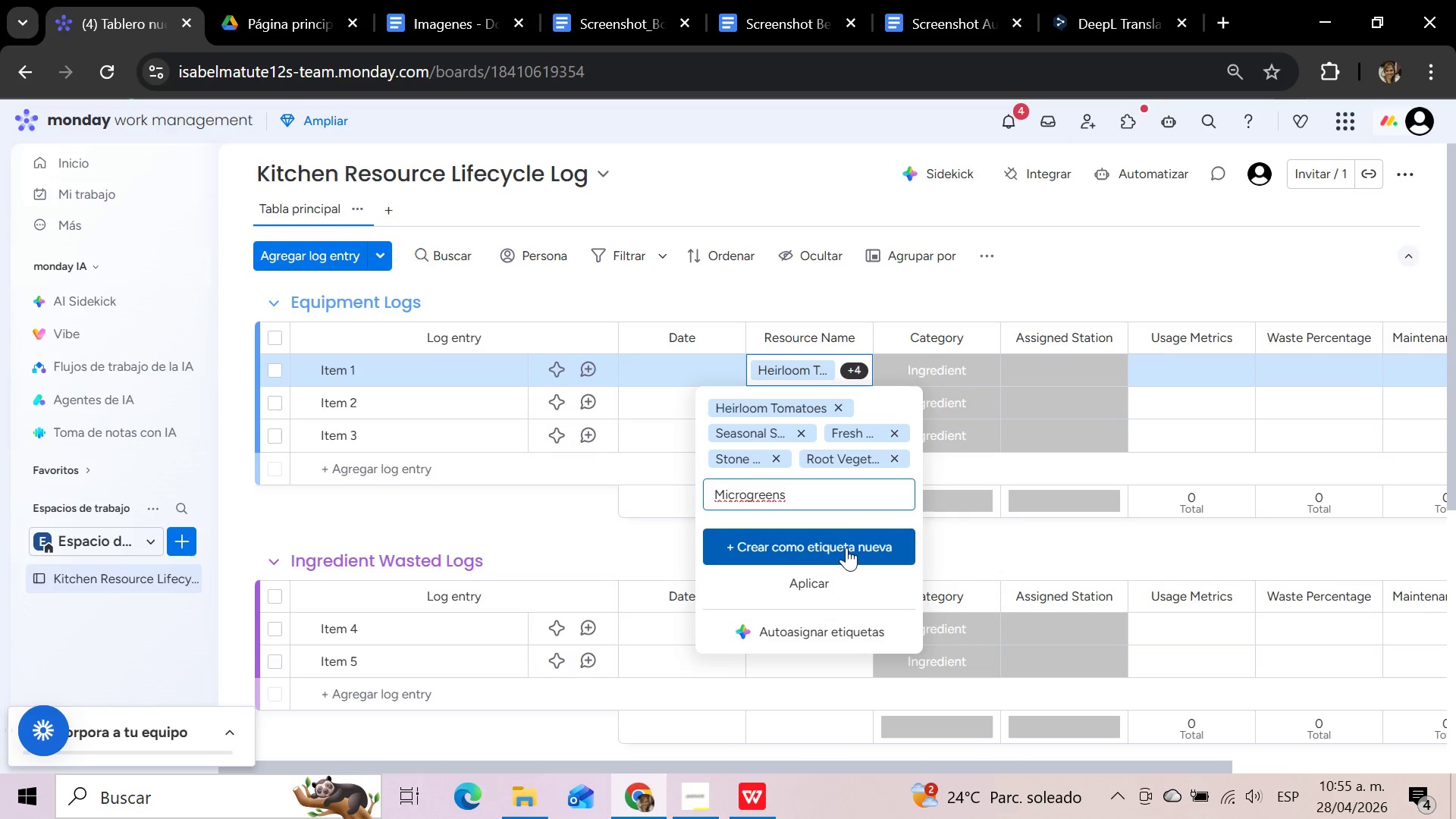 
left_click([846, 548])
 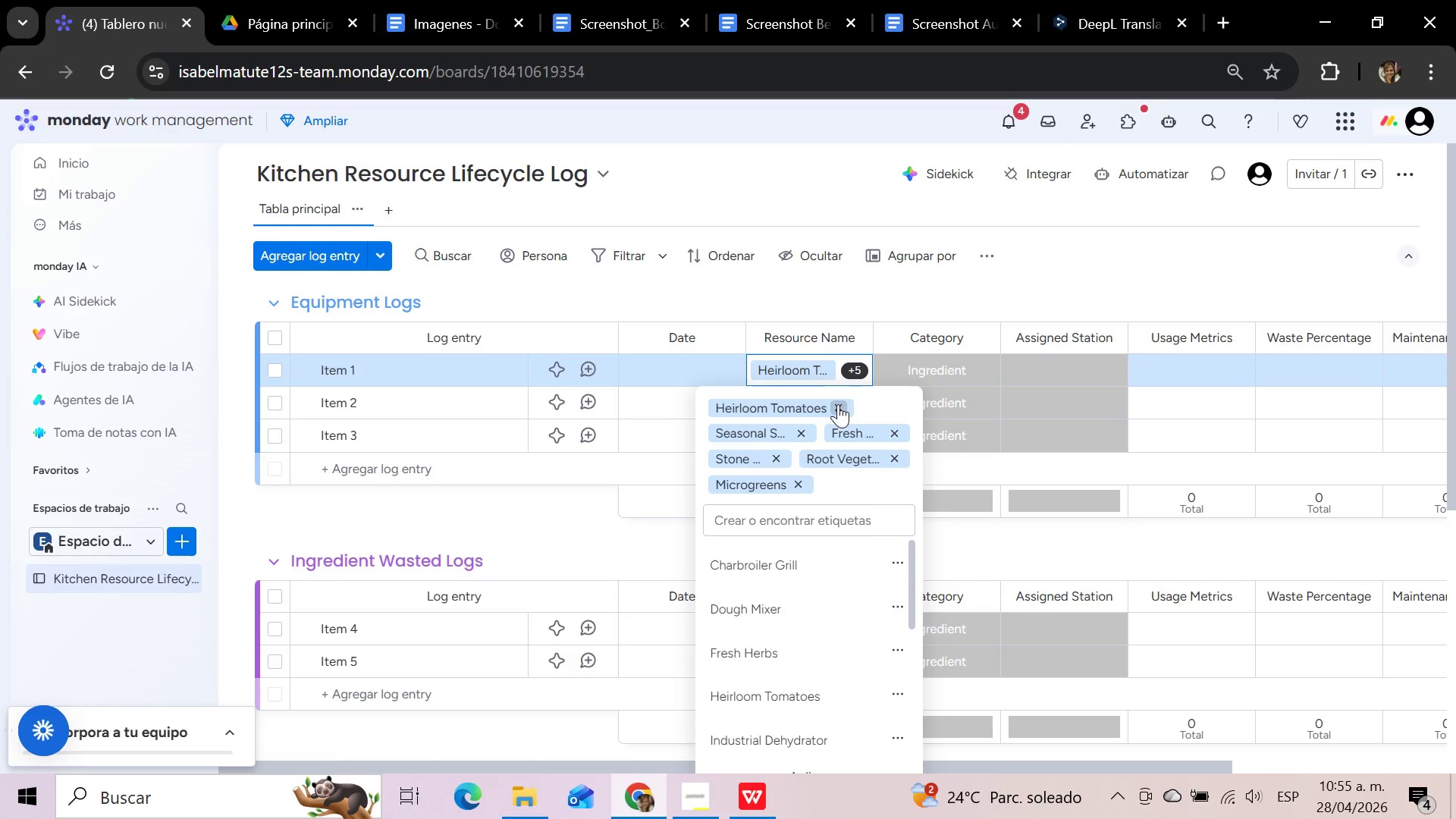 
wait(12.34)
 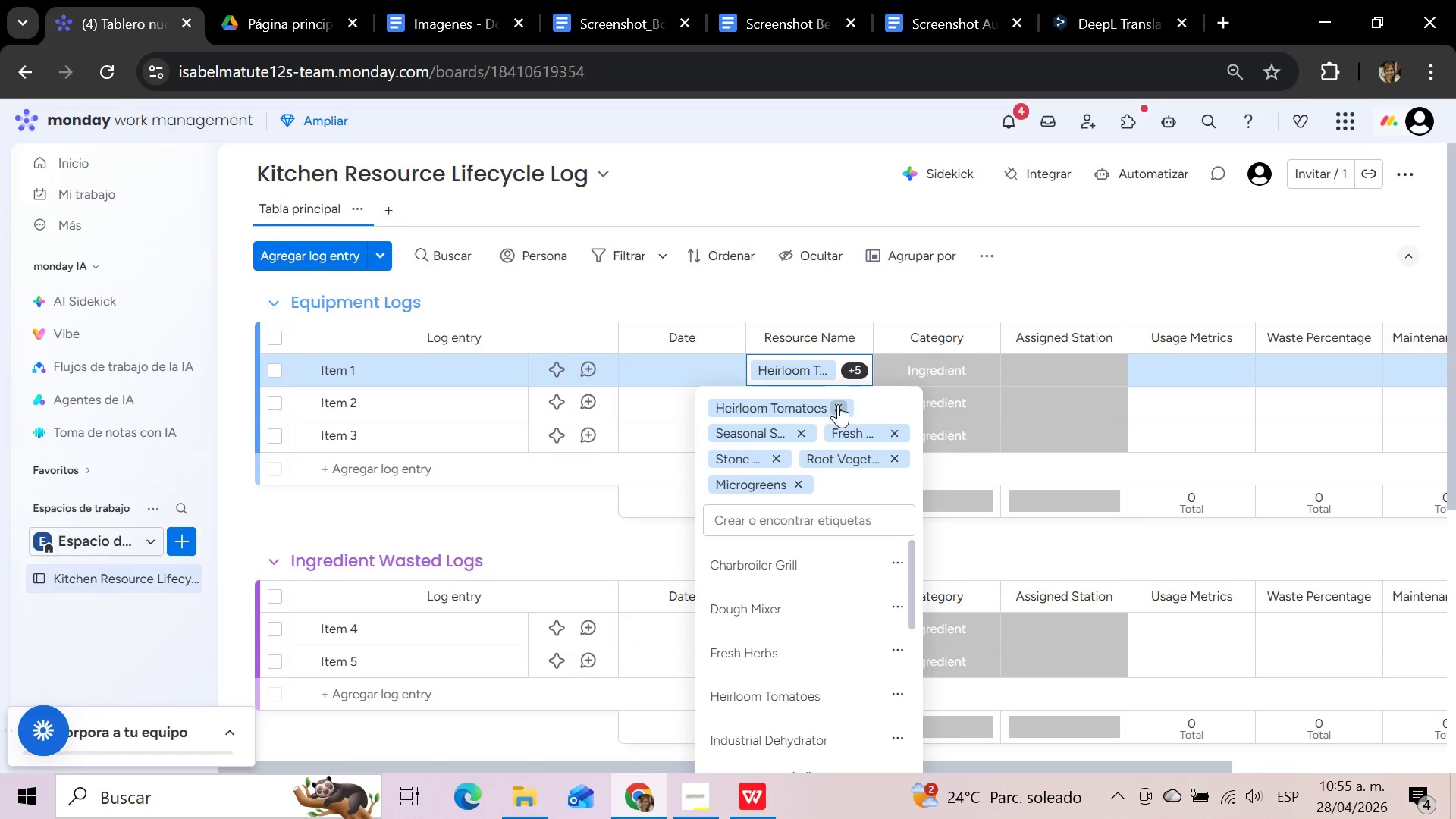 
left_click([838, 404])
 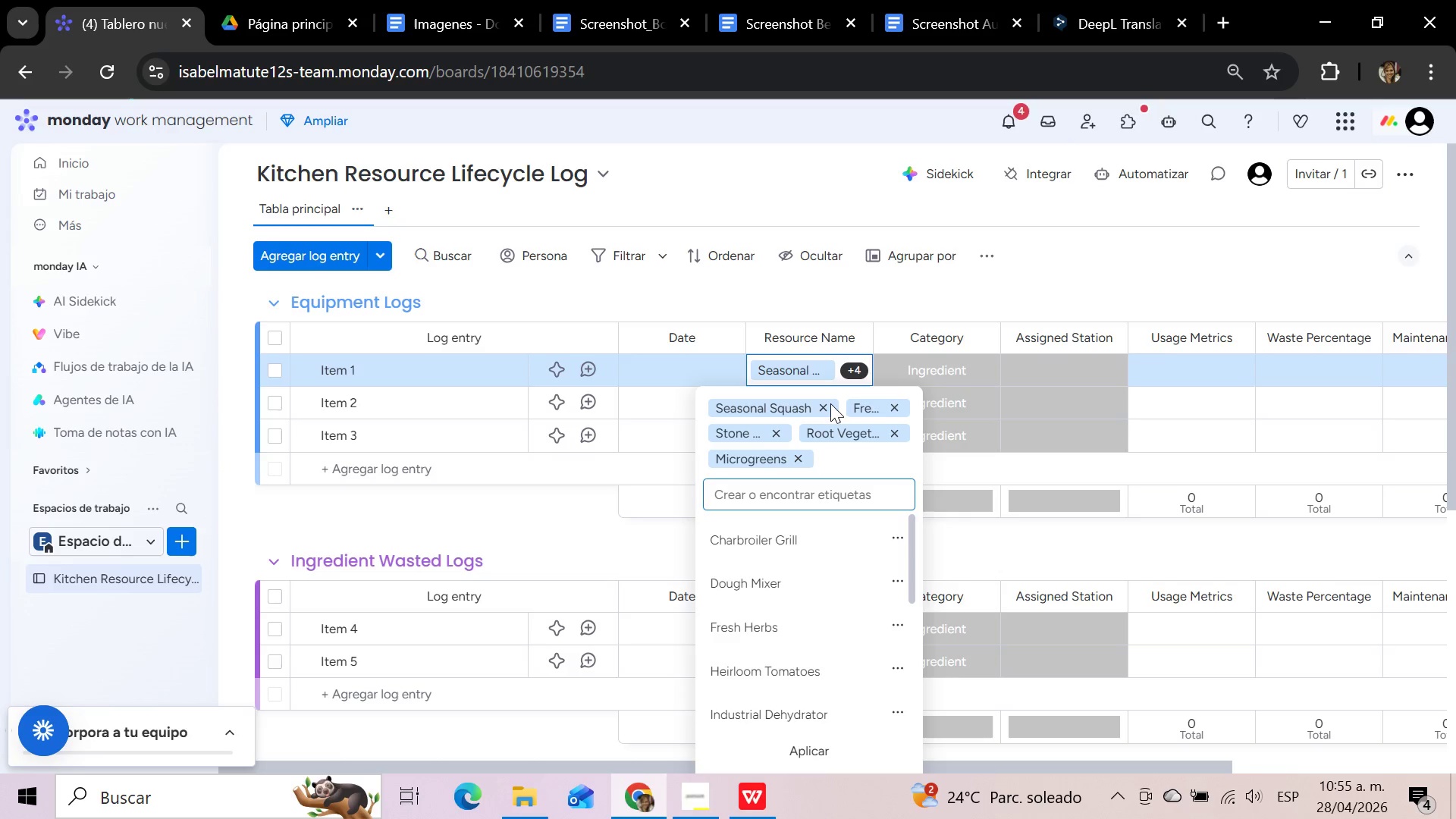 
left_click([827, 404])
 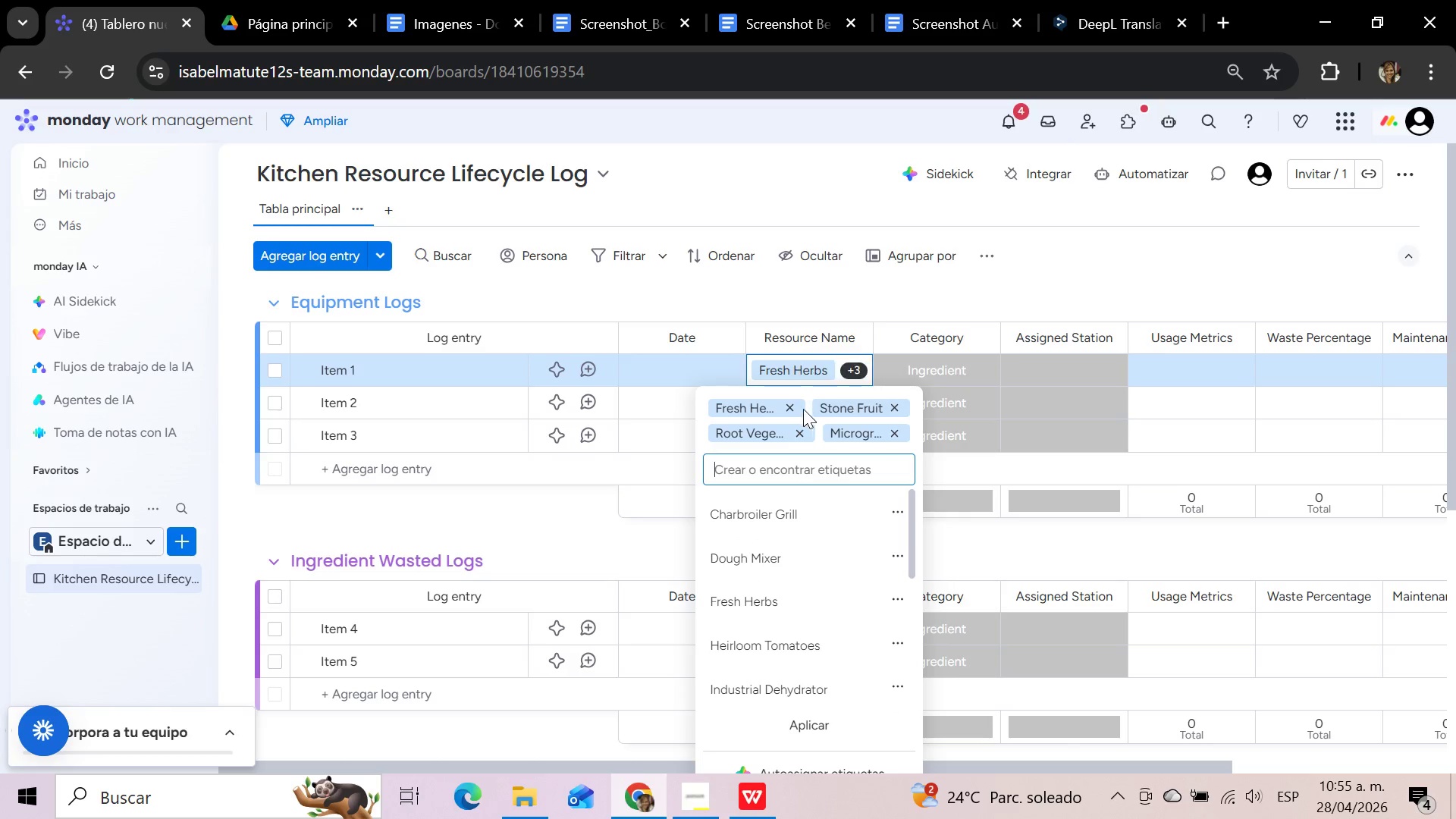 
left_click([791, 410])
 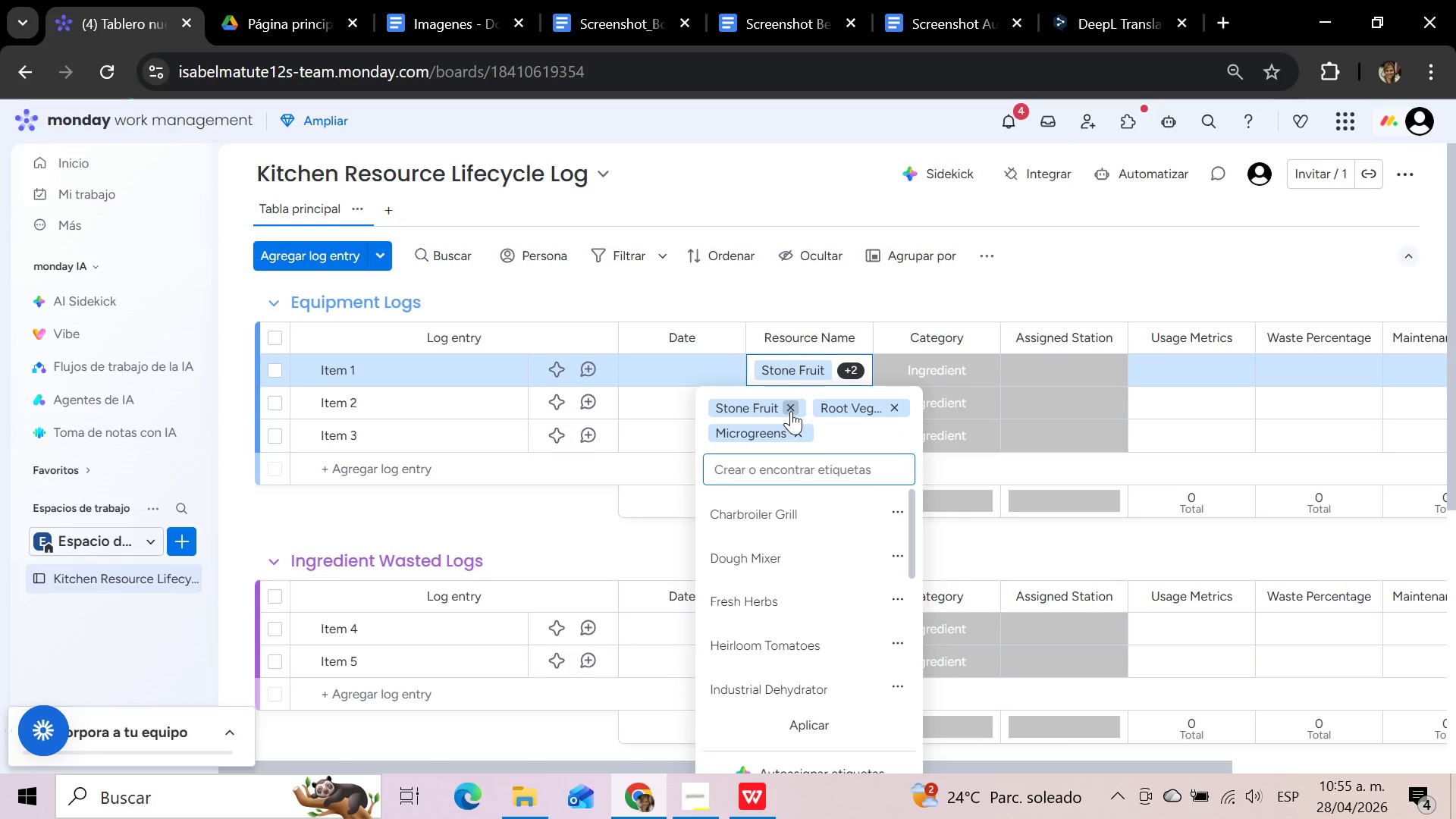 
left_click([791, 411])
 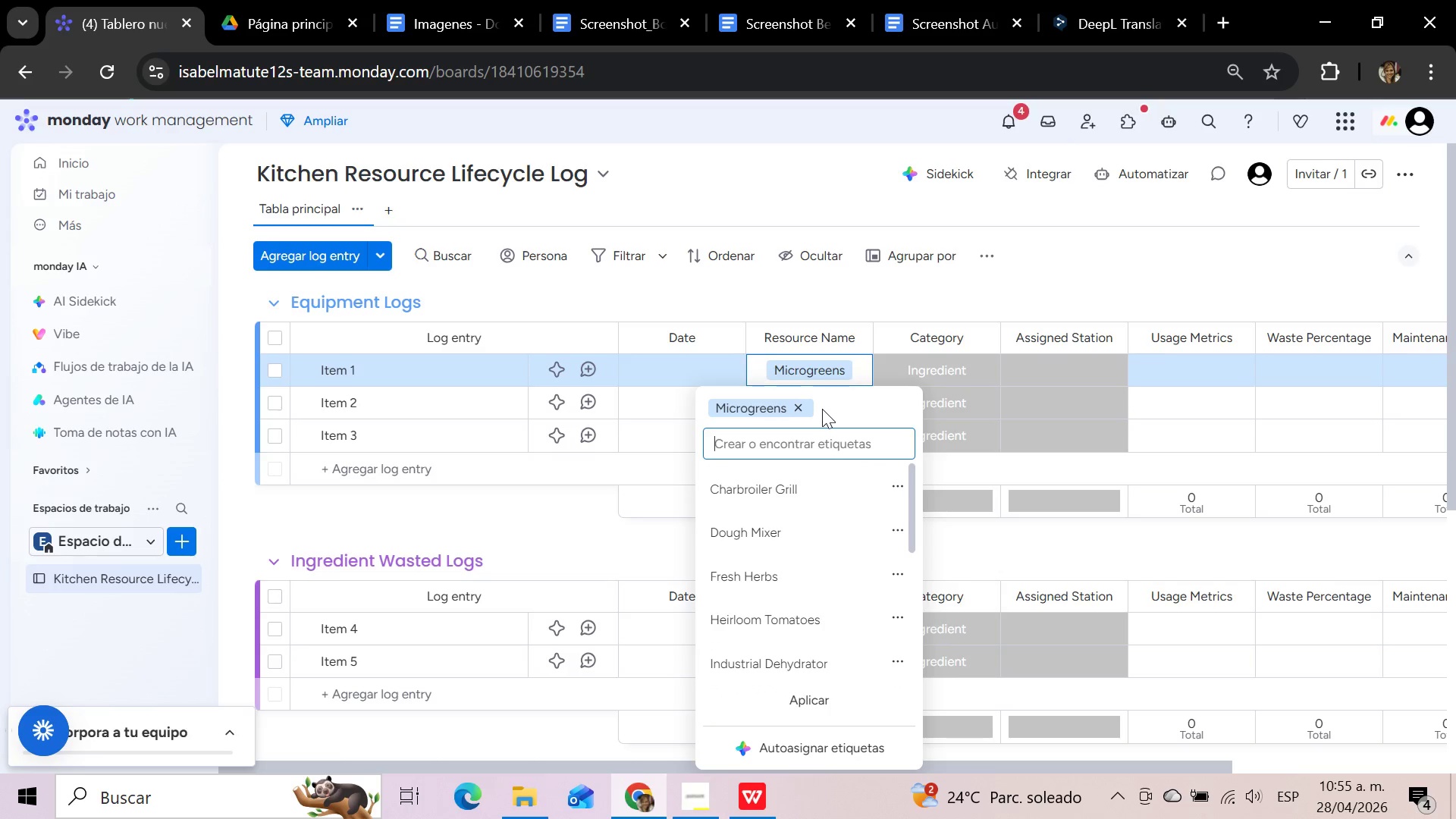 
left_click([798, 406])
 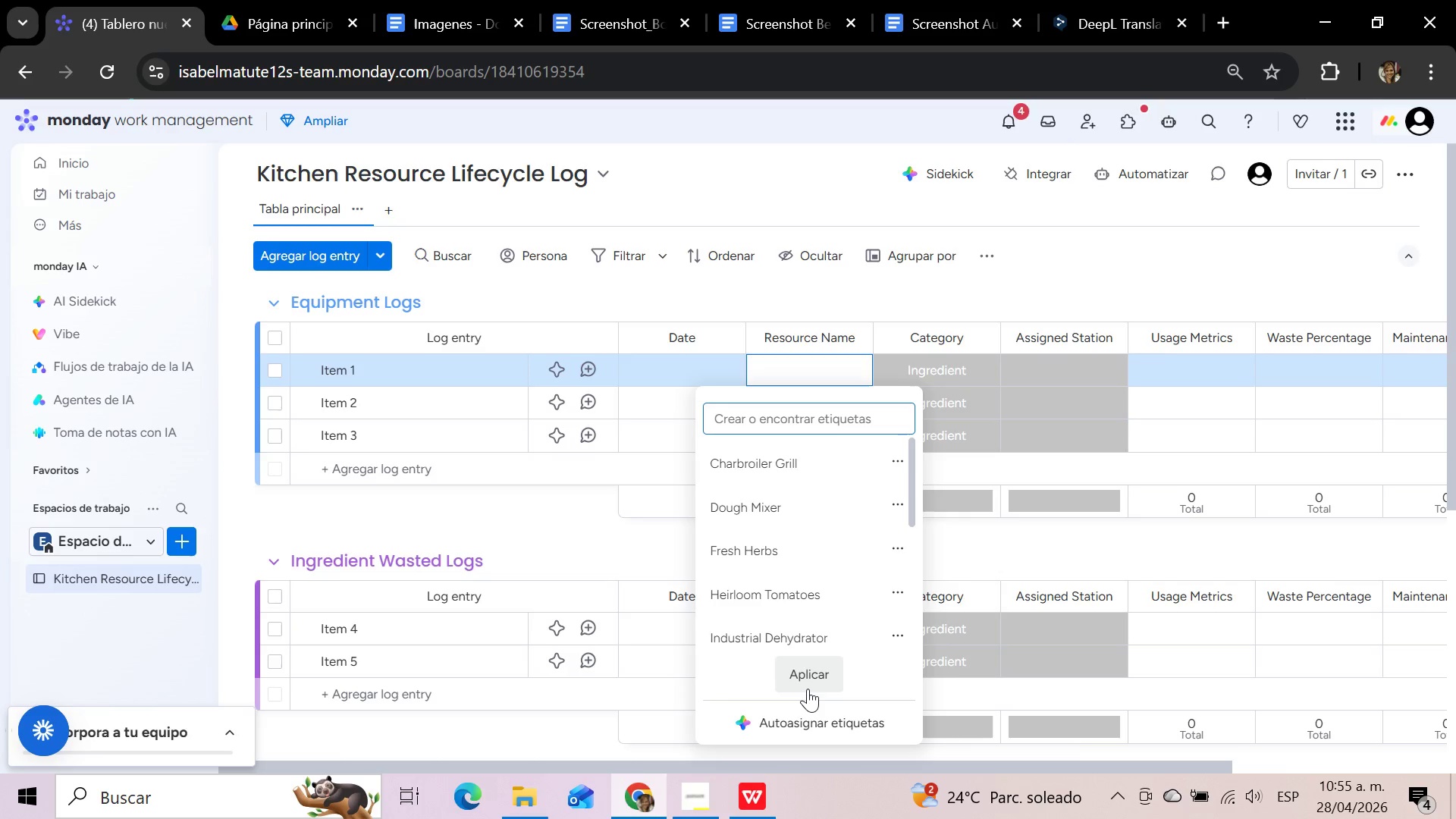 
scroll: coordinate [827, 483], scroll_direction: up, amount: 4.0
 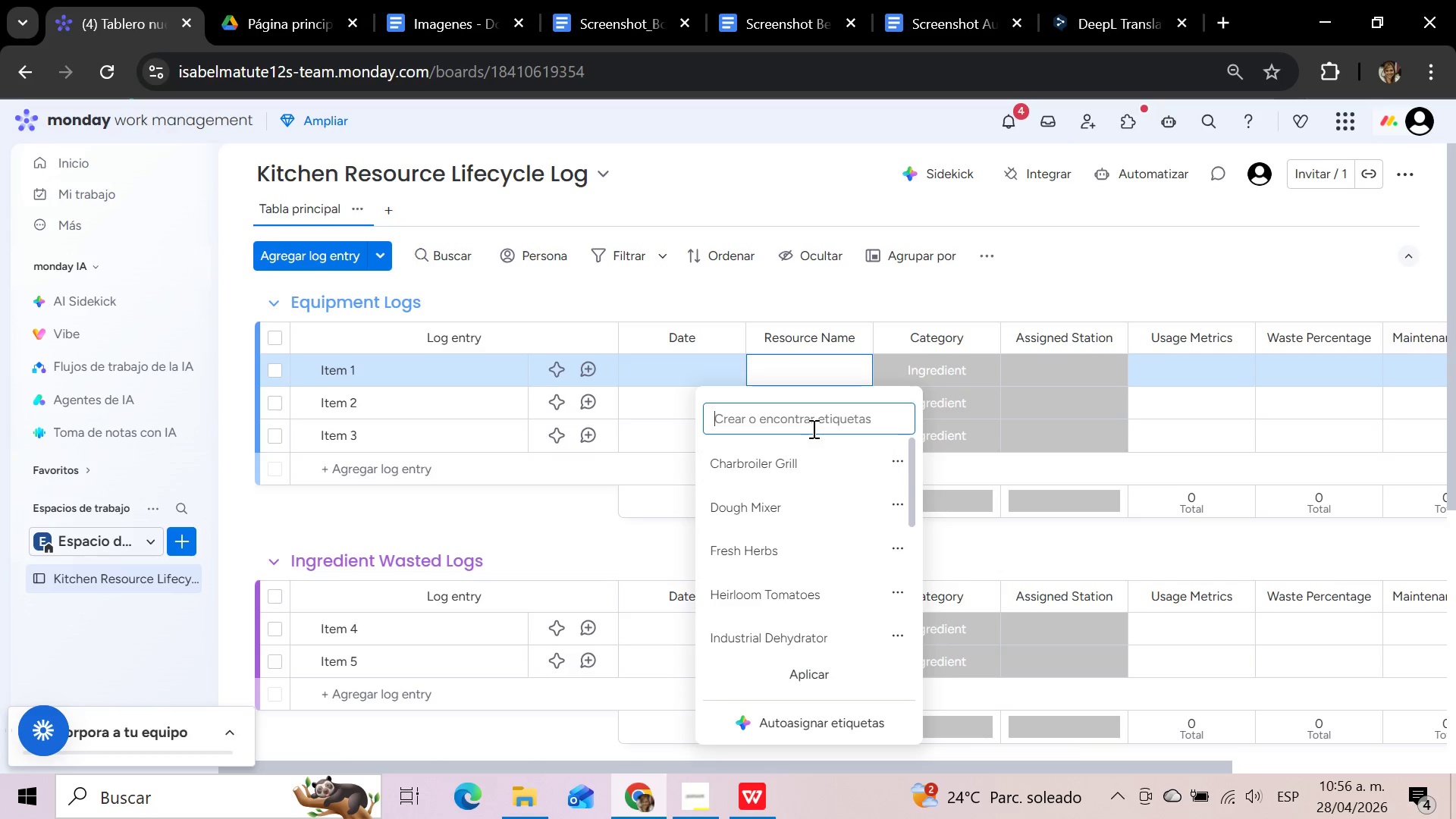 
left_click([811, 422])
 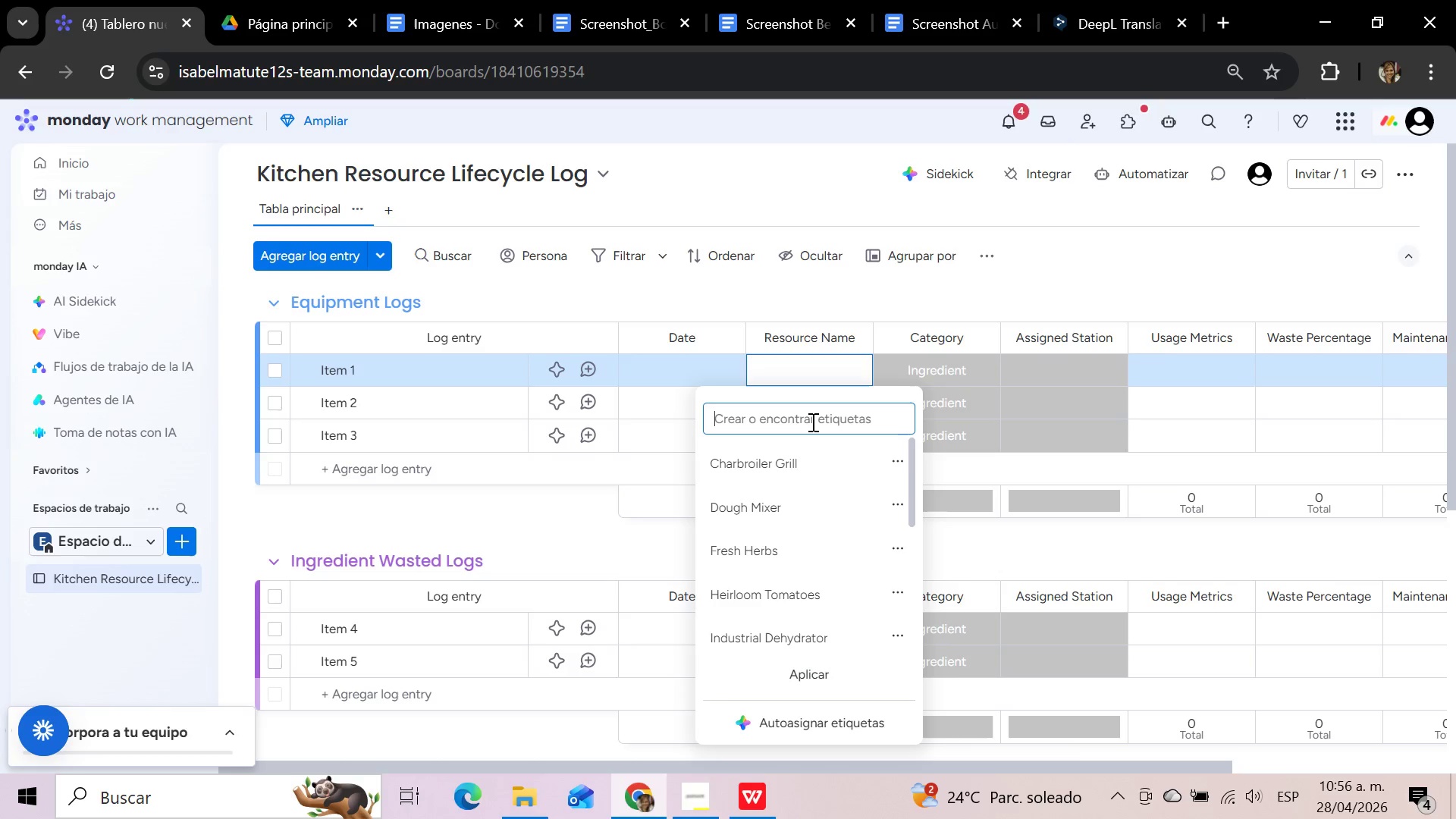 
type(Heirloom Tomatoes)
 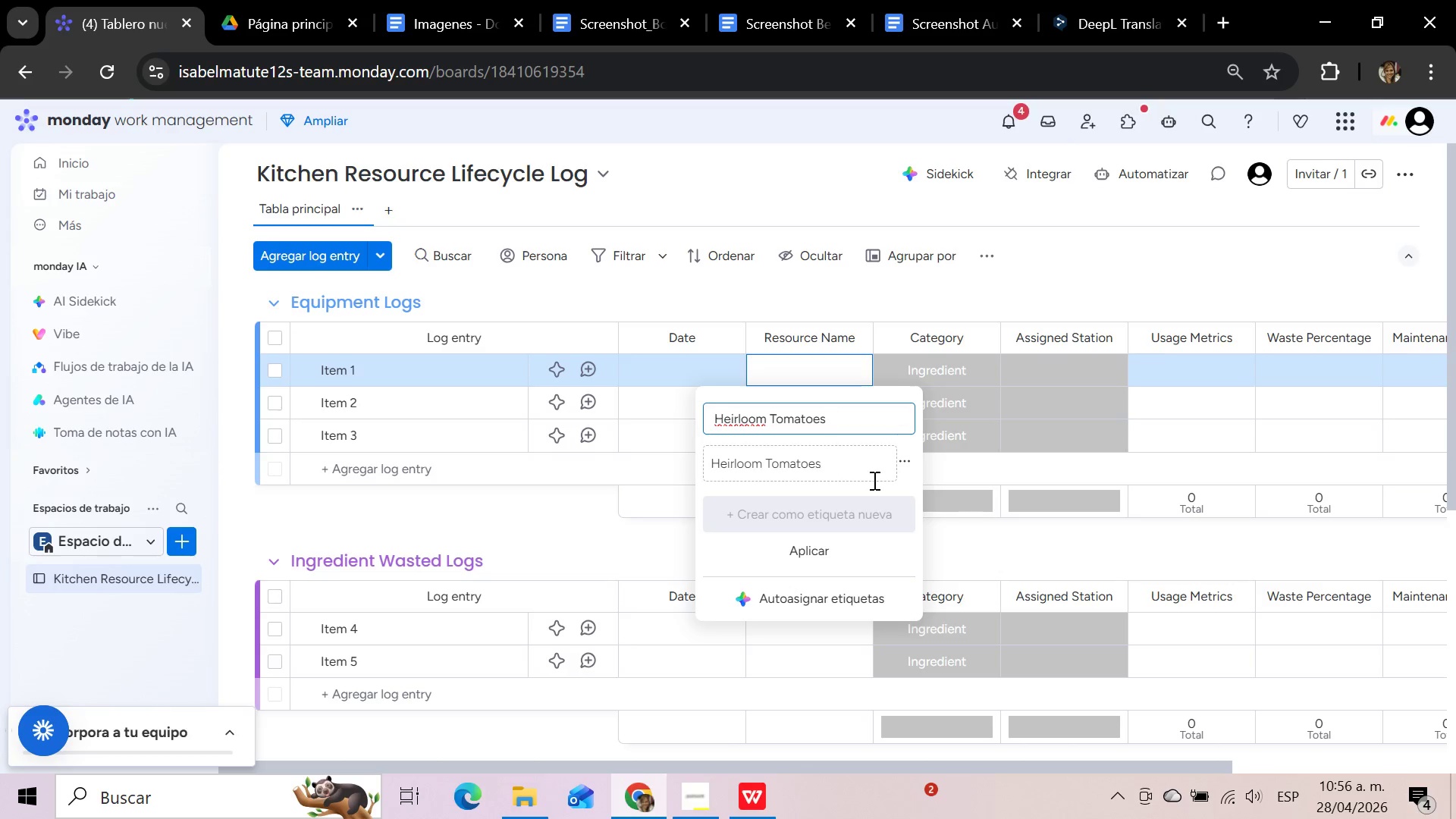 
left_click([830, 550])
 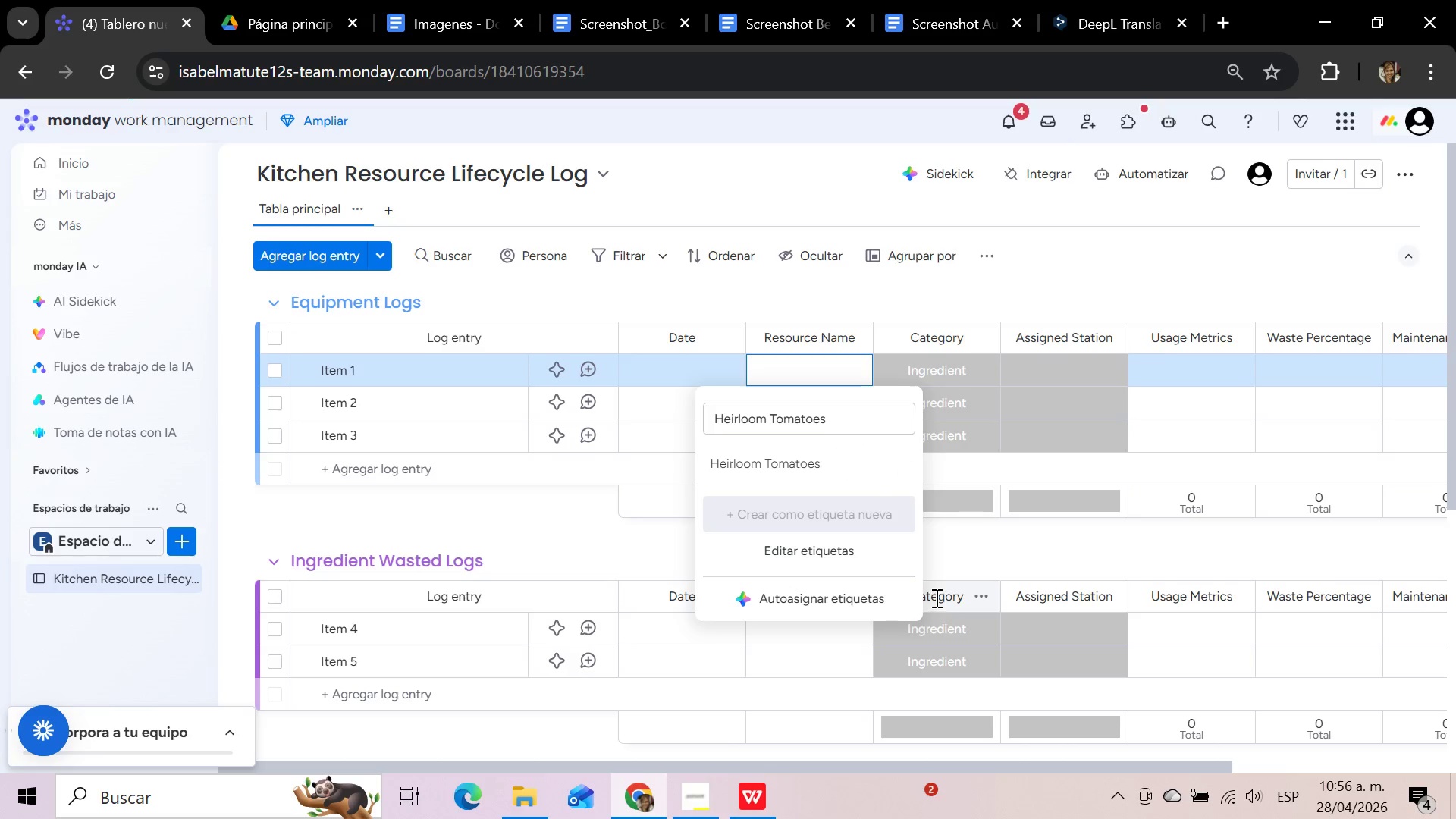 
left_click([846, 564])
 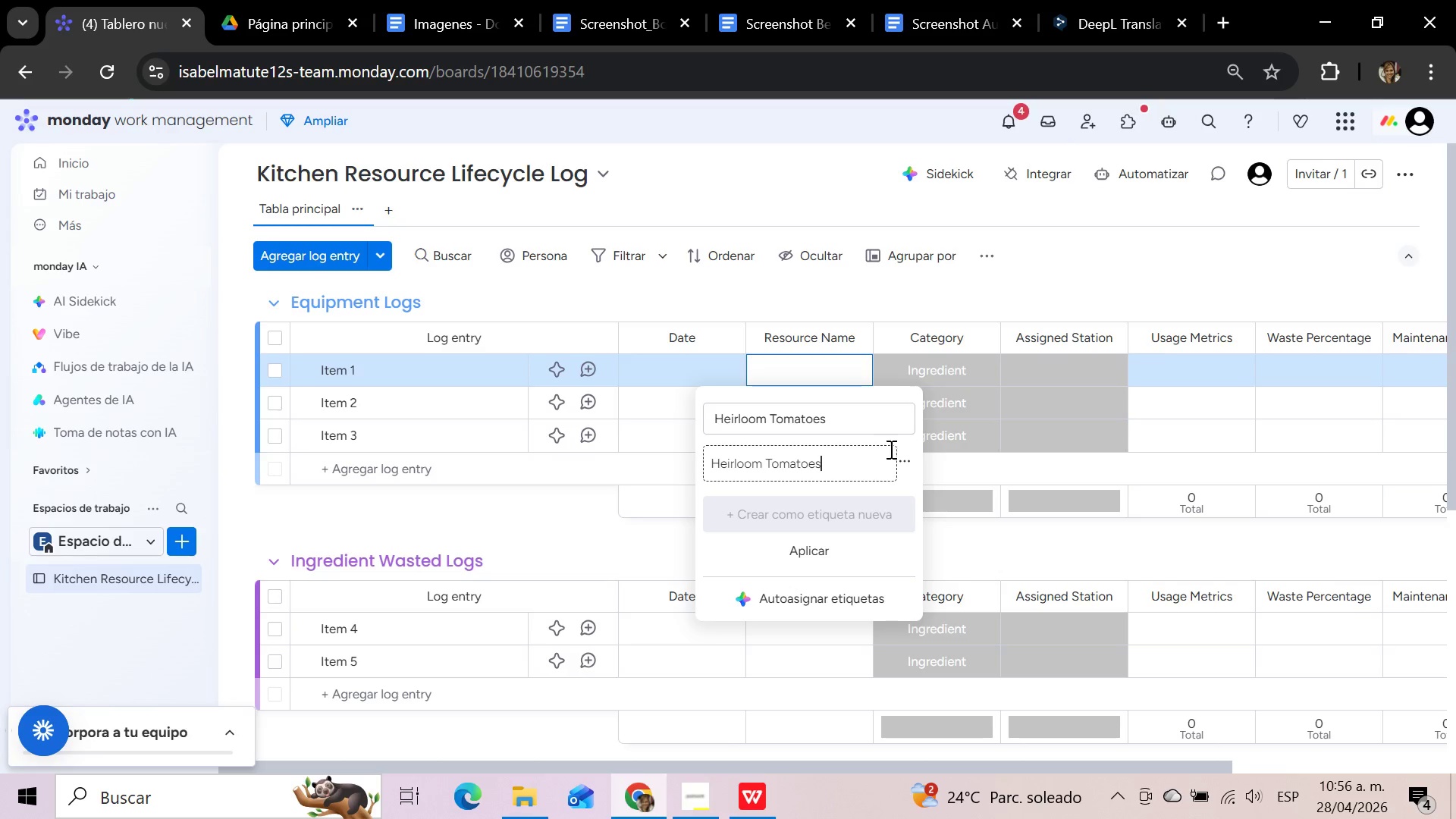 
left_click([861, 422])
 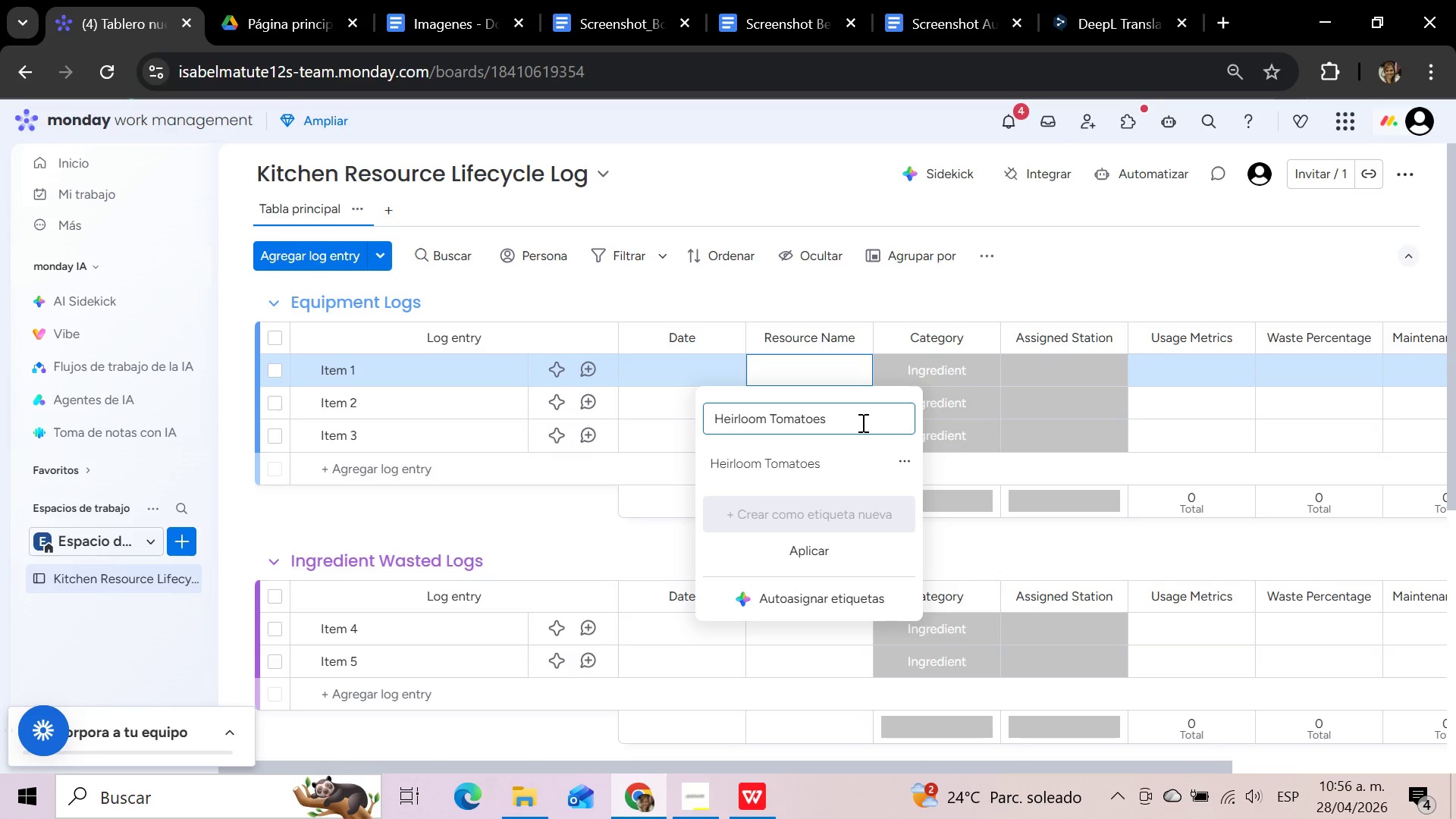 
left_click_drag(start_coordinate=[861, 422], to_coordinate=[715, 421])
 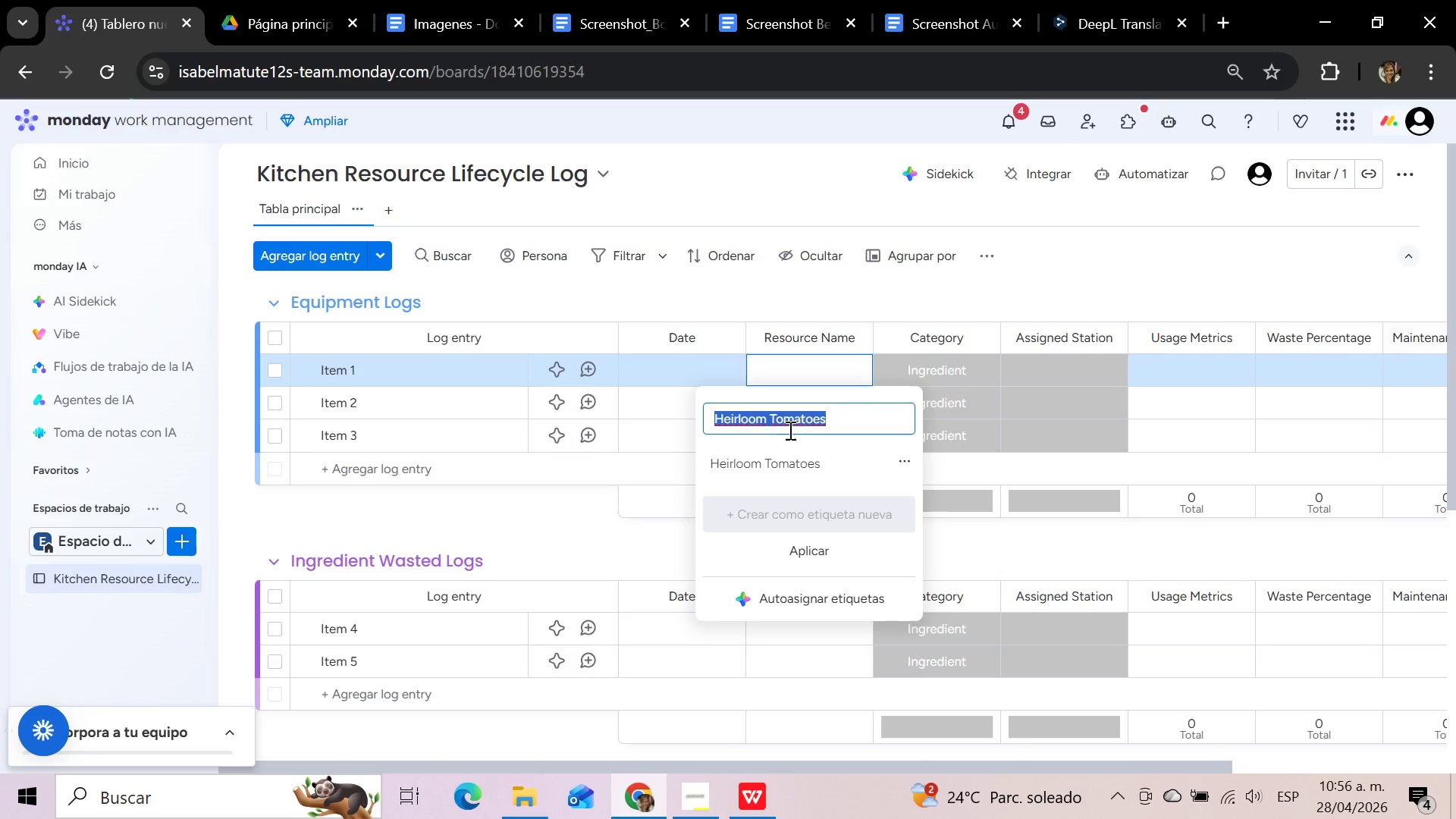 
key(Backspace)
 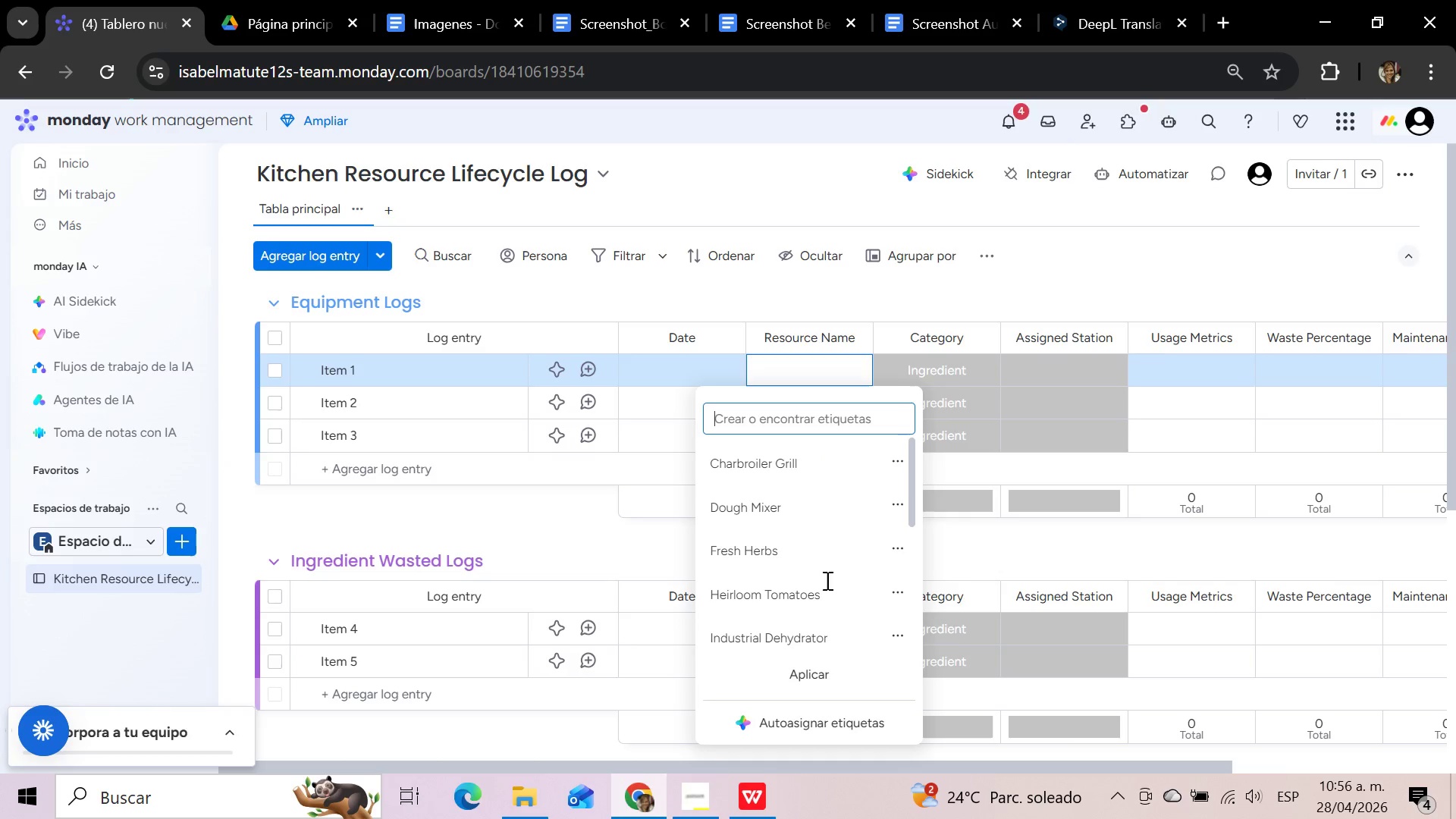 
left_click([809, 420])
 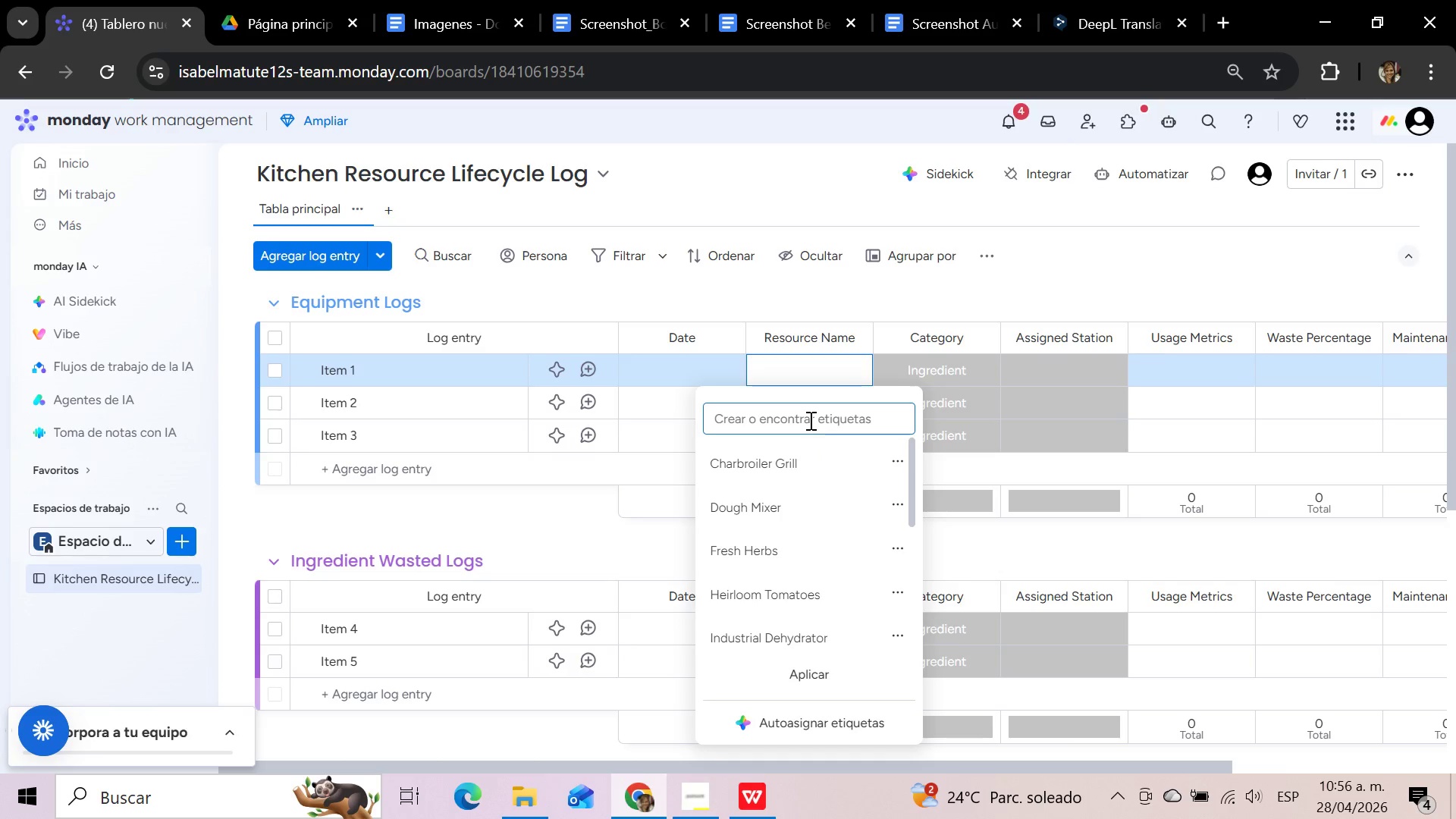 
type(Seasonal Squash)
 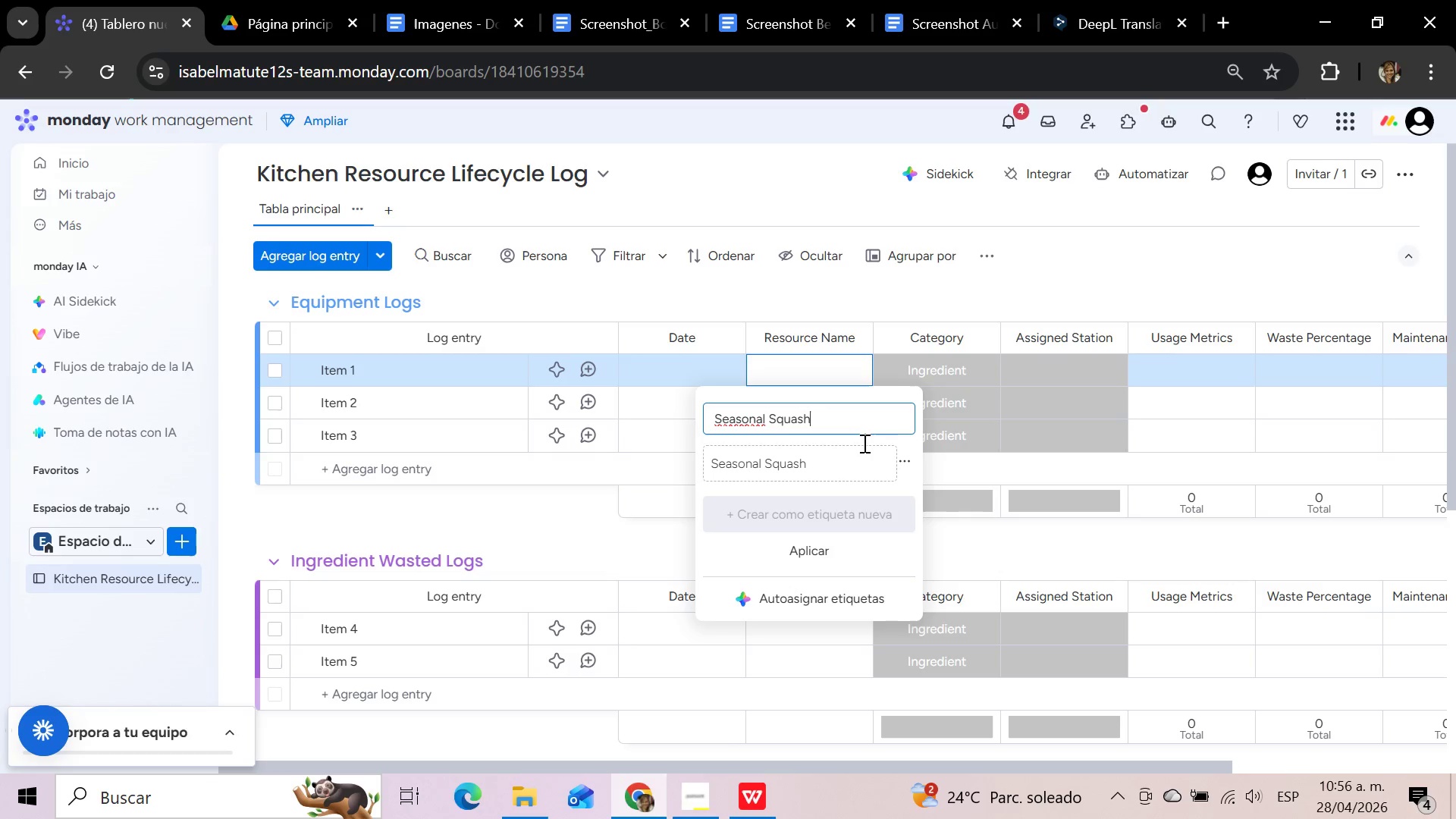 
wait(5.22)
 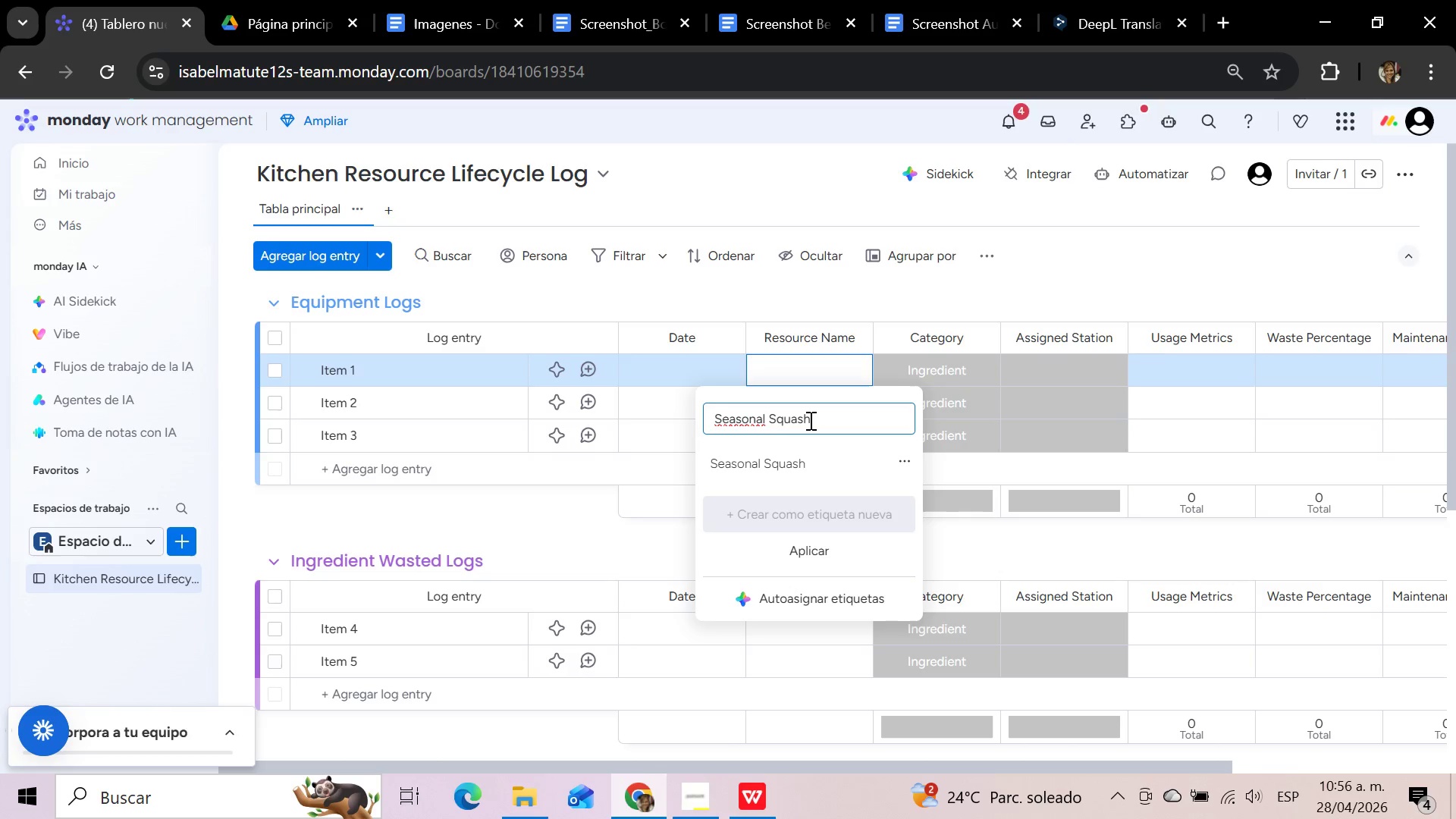 
left_click([935, 298])
 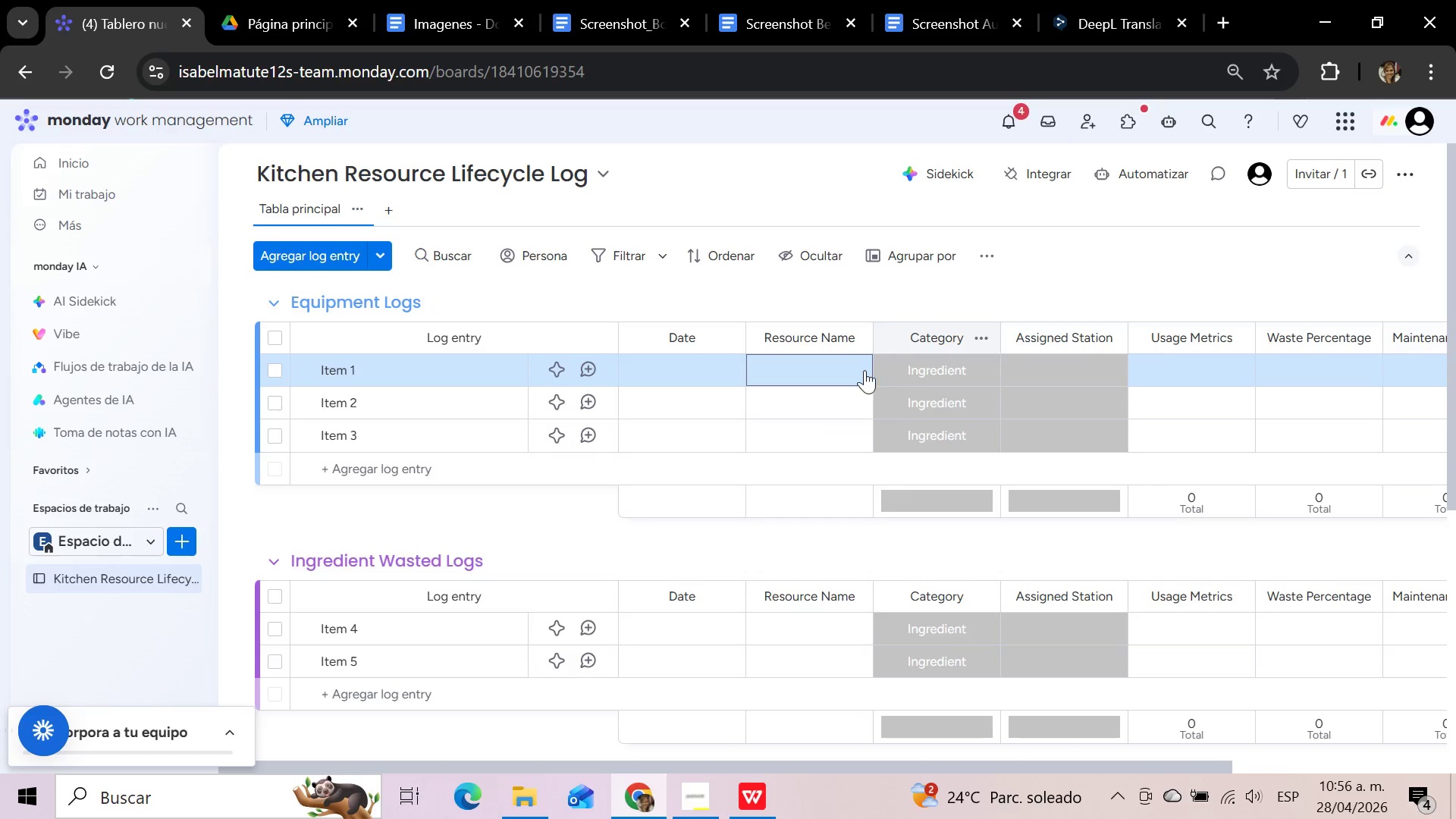 
left_click([848, 368])
 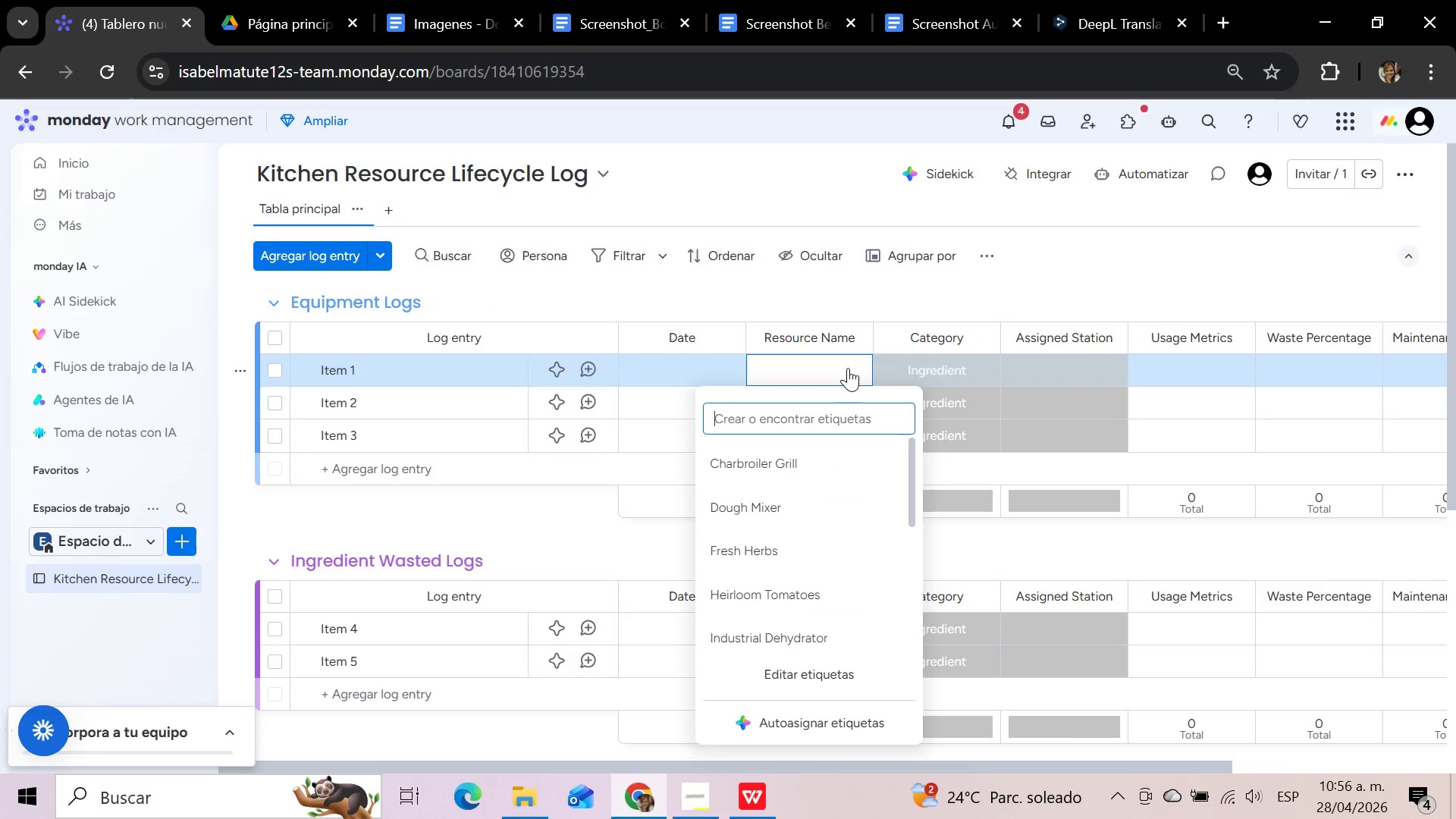 
scroll: coordinate [837, 460], scroll_direction: down, amount: 6.0
 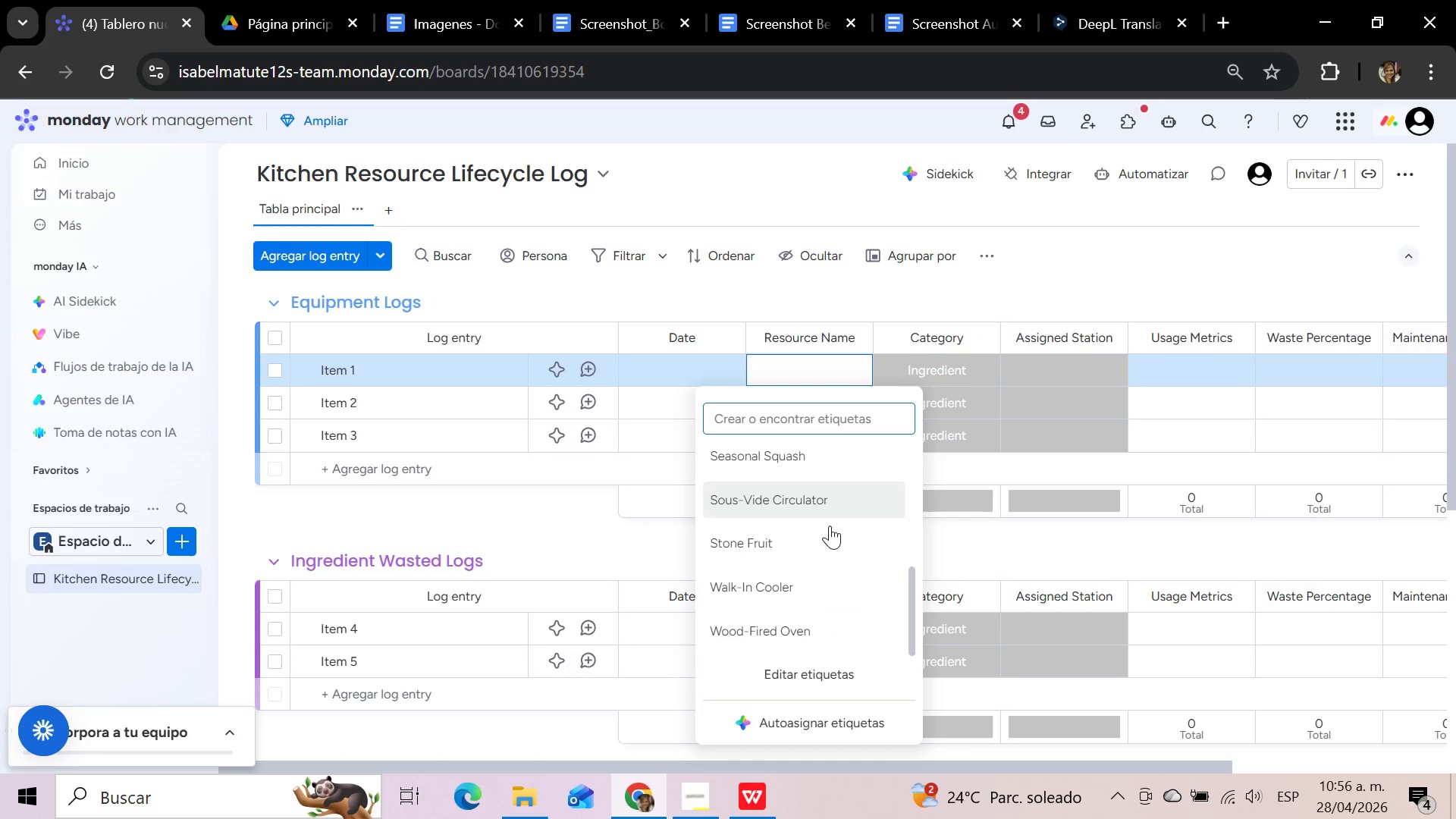 
scroll: coordinate [828, 592], scroll_direction: up, amount: 1.0
 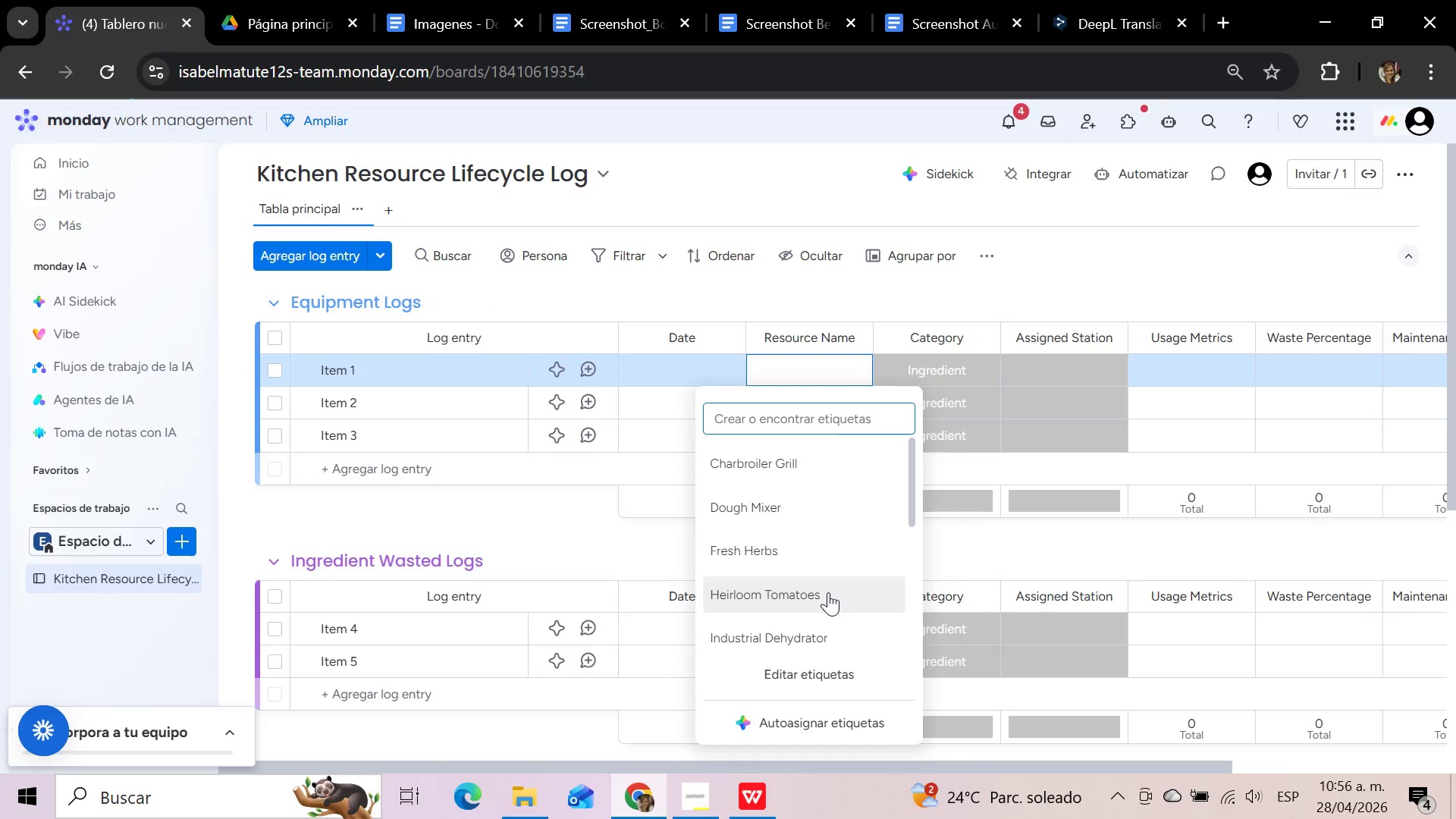 
scroll: coordinate [828, 592], scroll_direction: down, amount: 5.0
 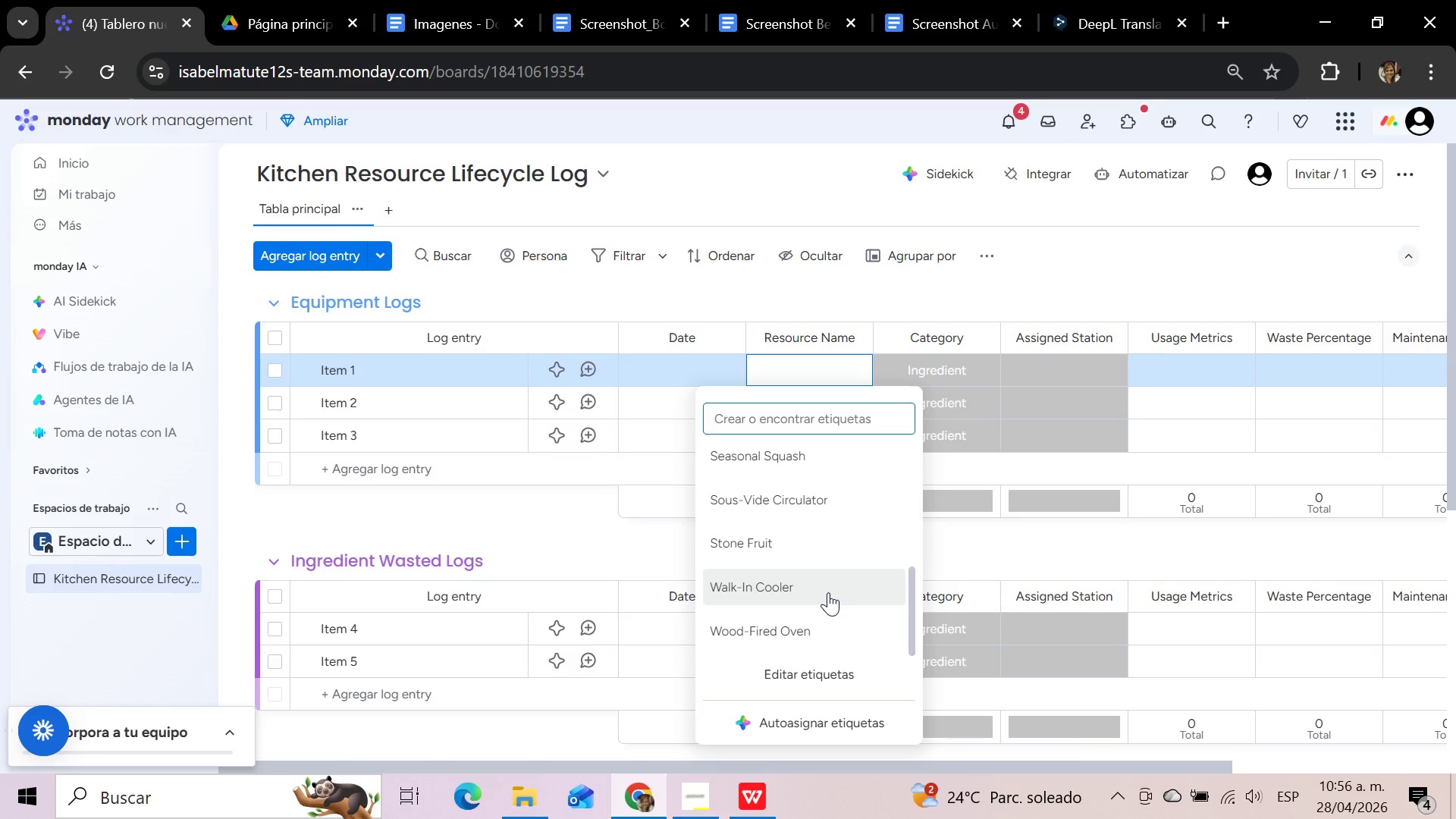 
scroll: coordinate [827, 592], scroll_direction: up, amount: 1.0
 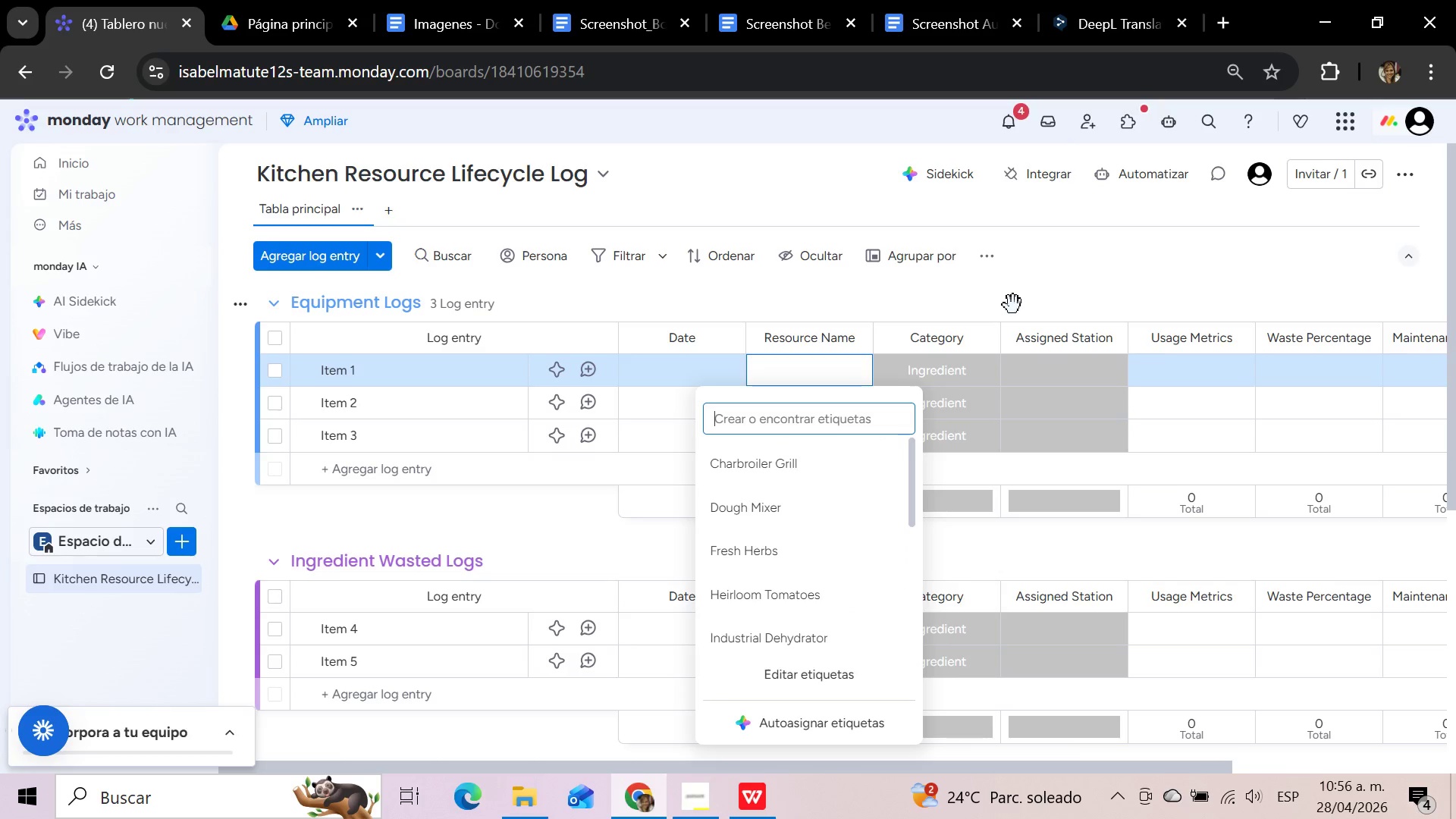 
left_click([1015, 291])
 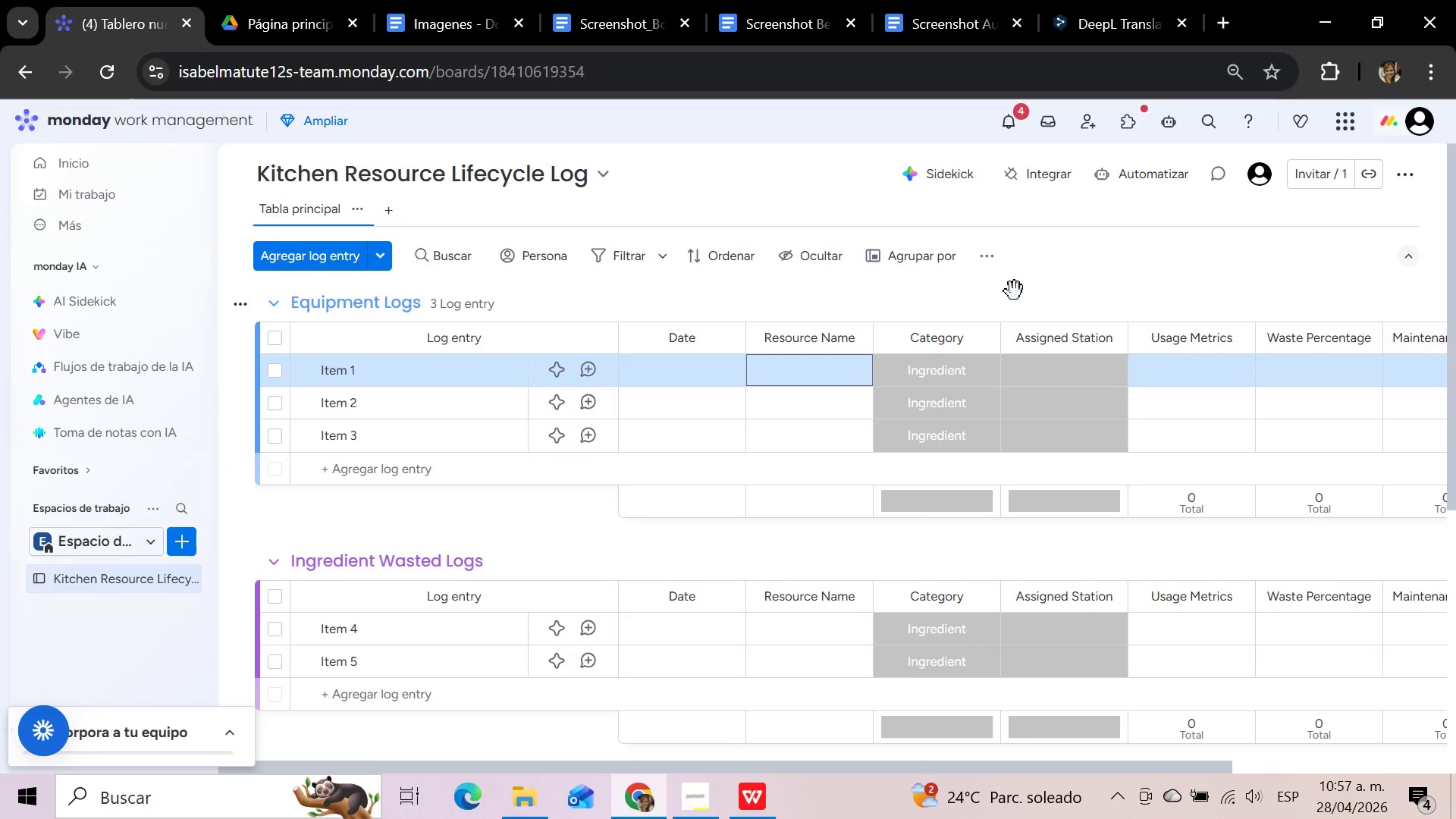 
wait(7.58)
 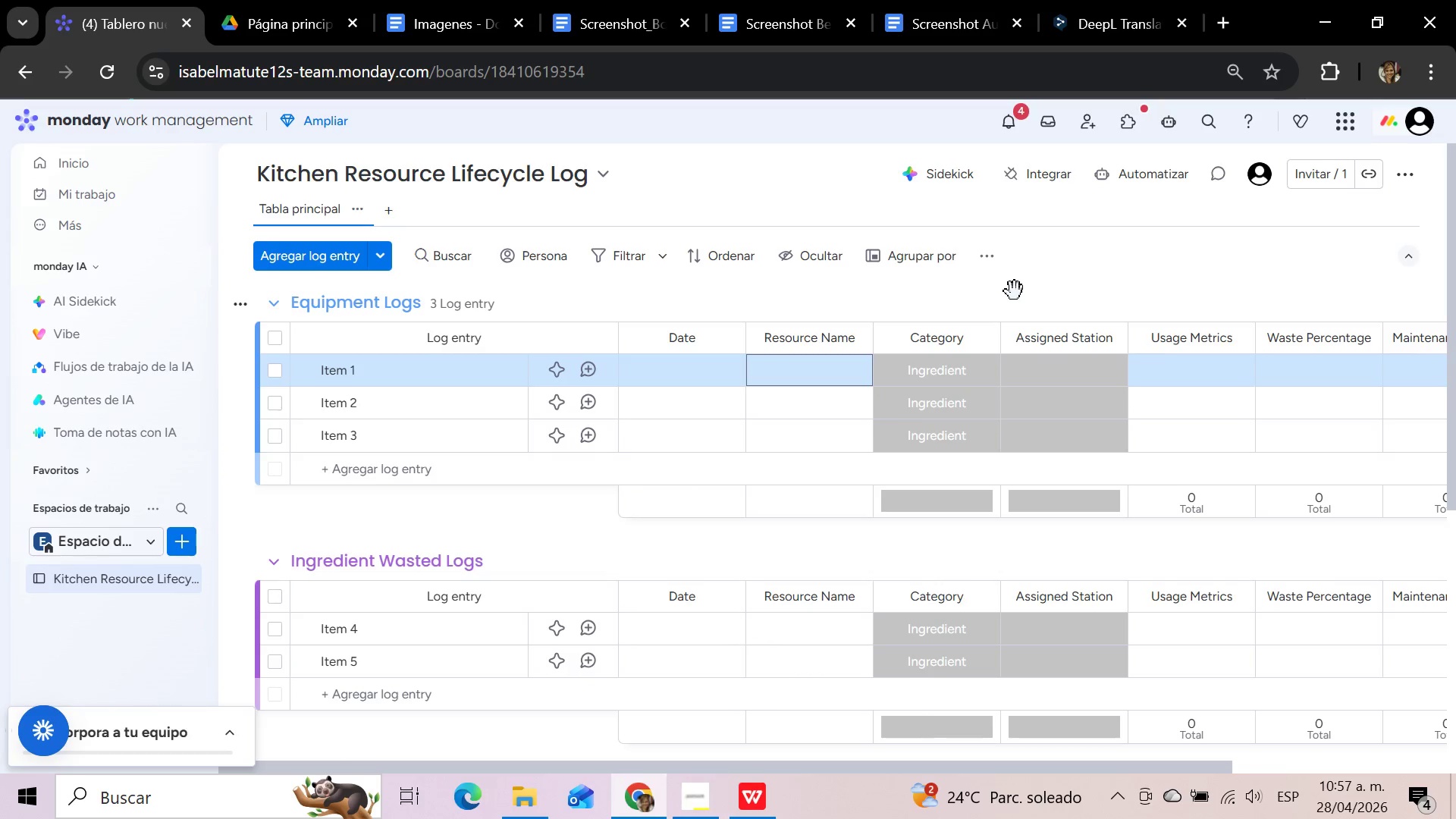 
left_click([1062, 363])
 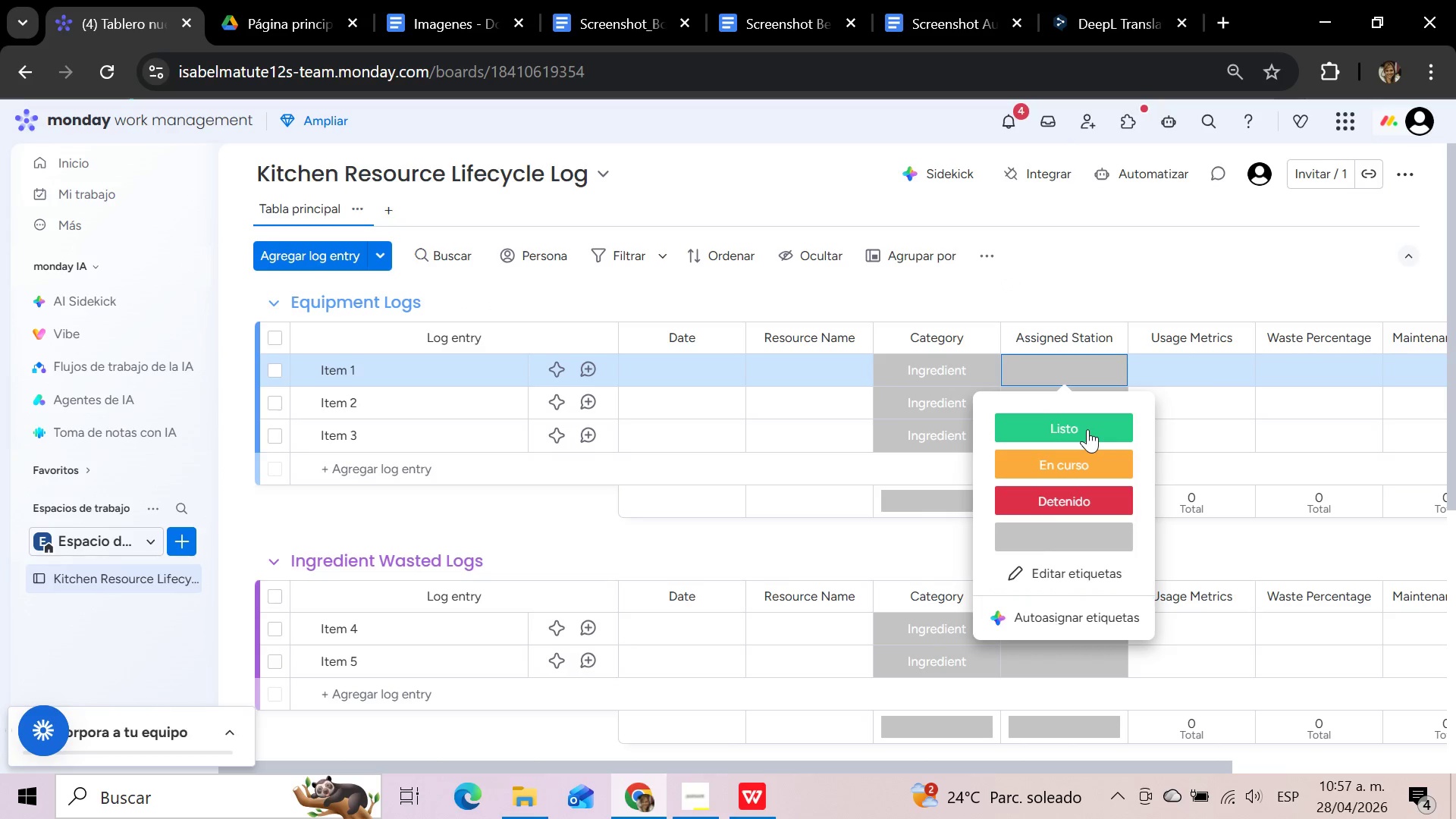 
wait(6.44)
 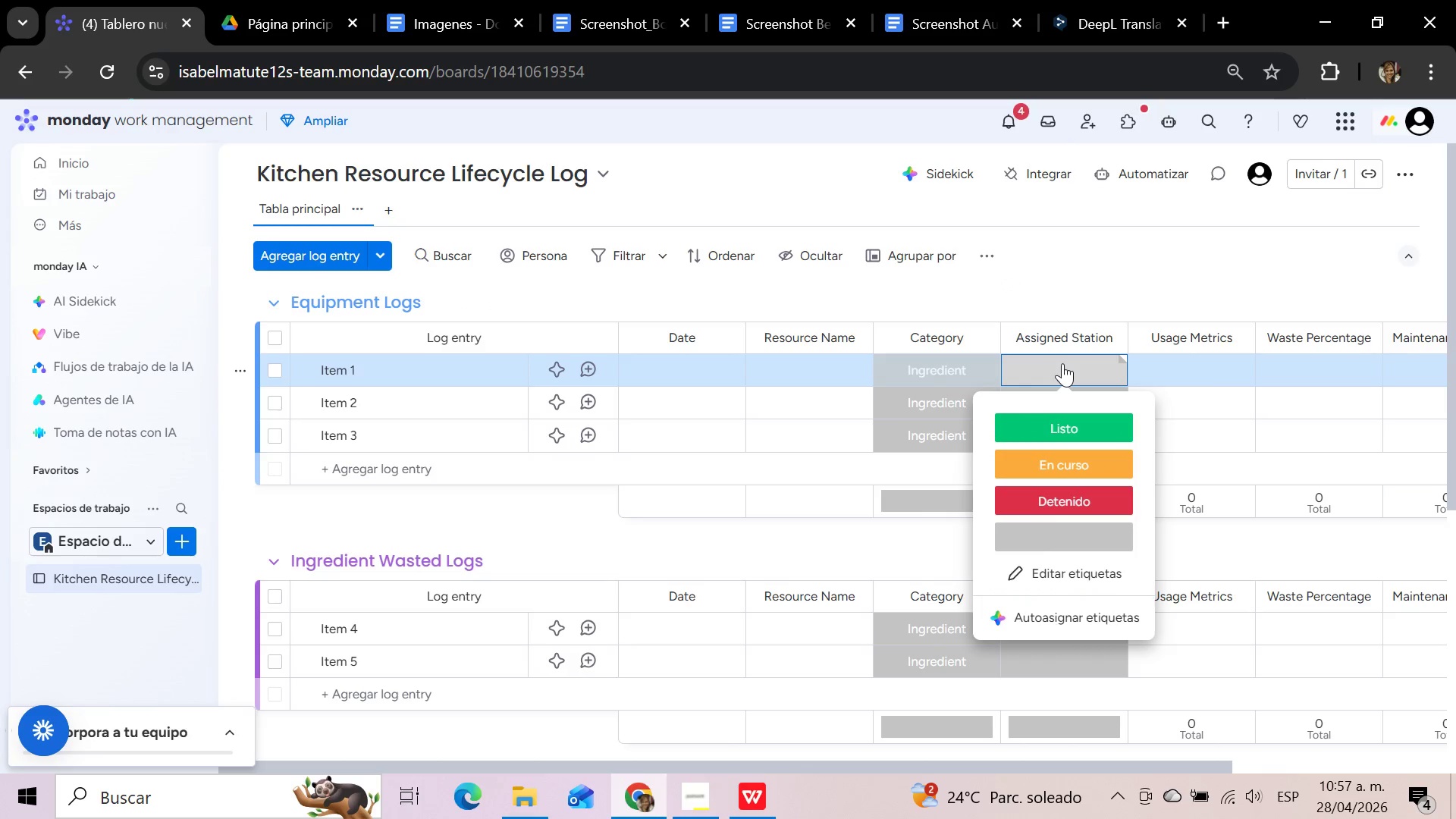 
left_click([1052, 566])
 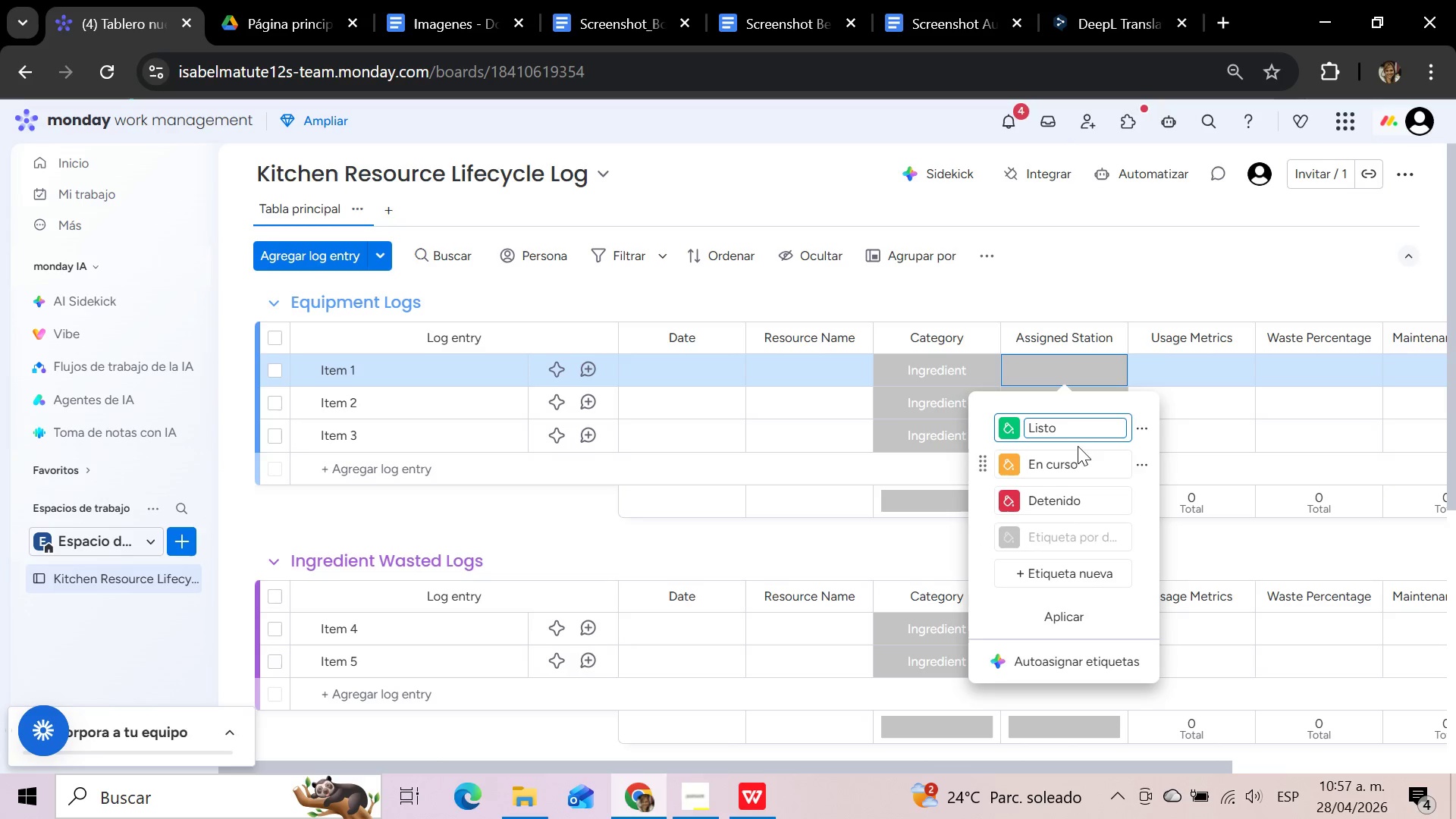 
left_click_drag(start_coordinate=[1068, 430], to_coordinate=[1021, 425])
 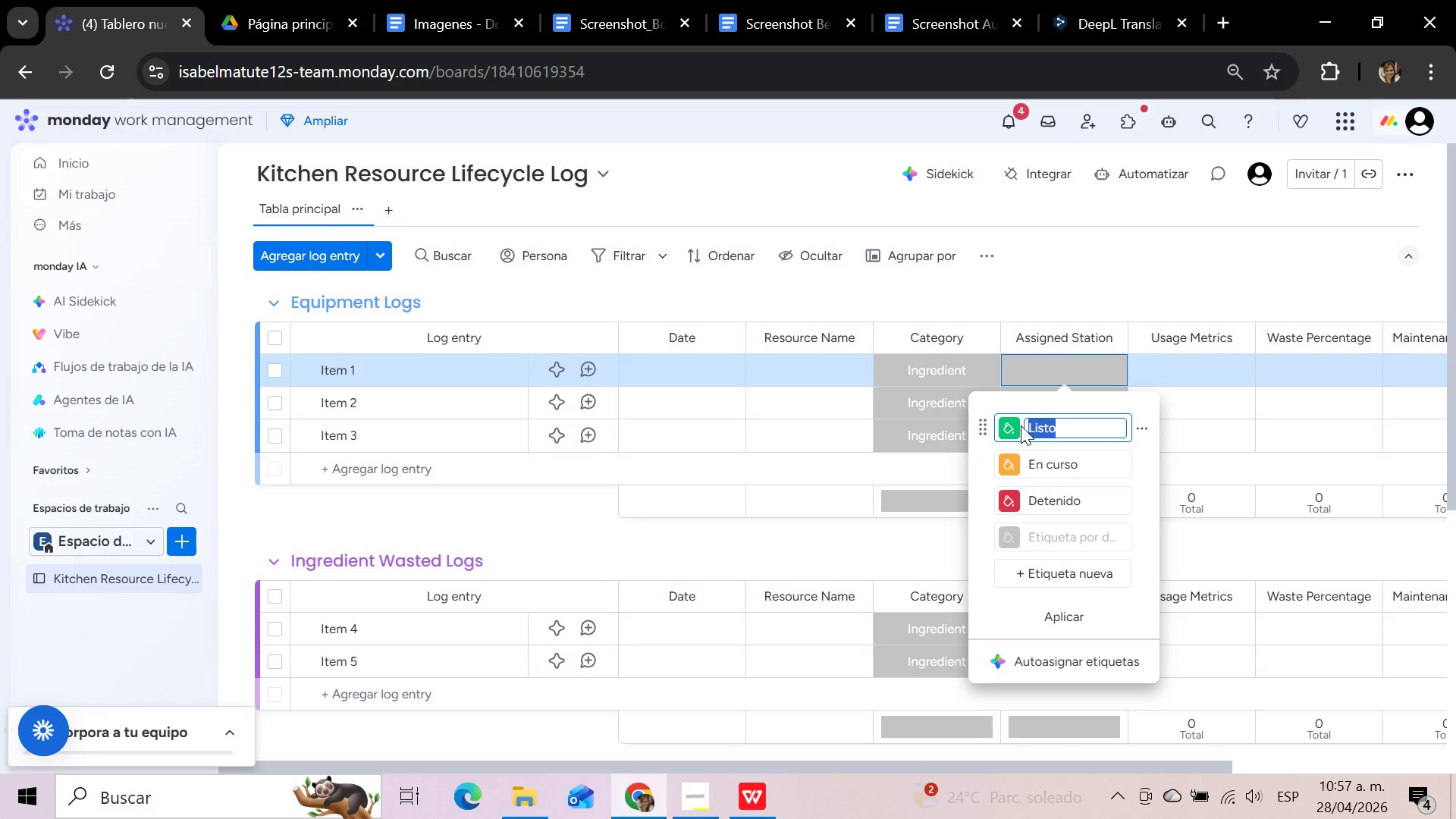 
type(Grill)
 